 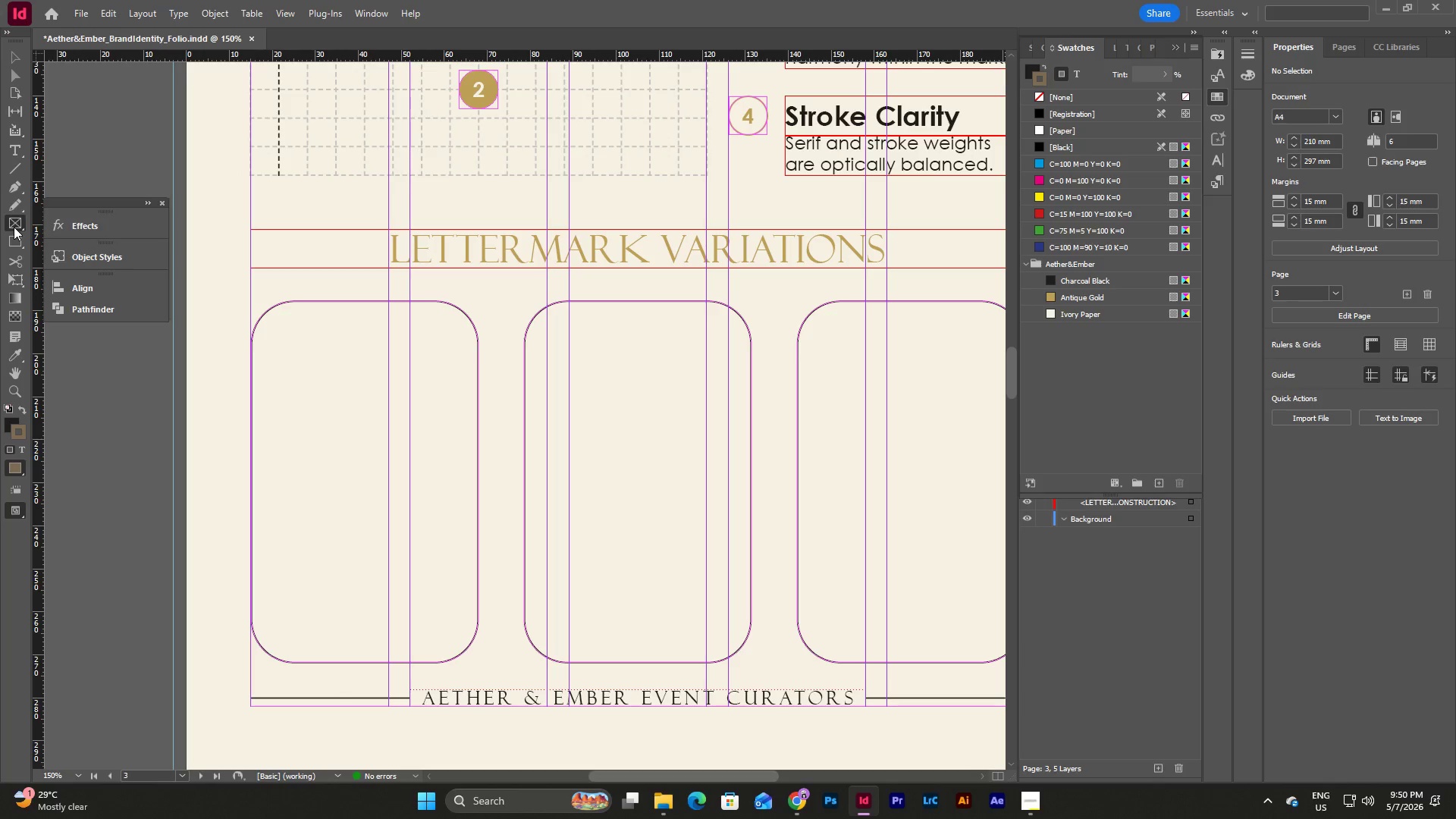 
left_click_drag(start_coordinate=[299, 372], to_coordinate=[460, 521])
 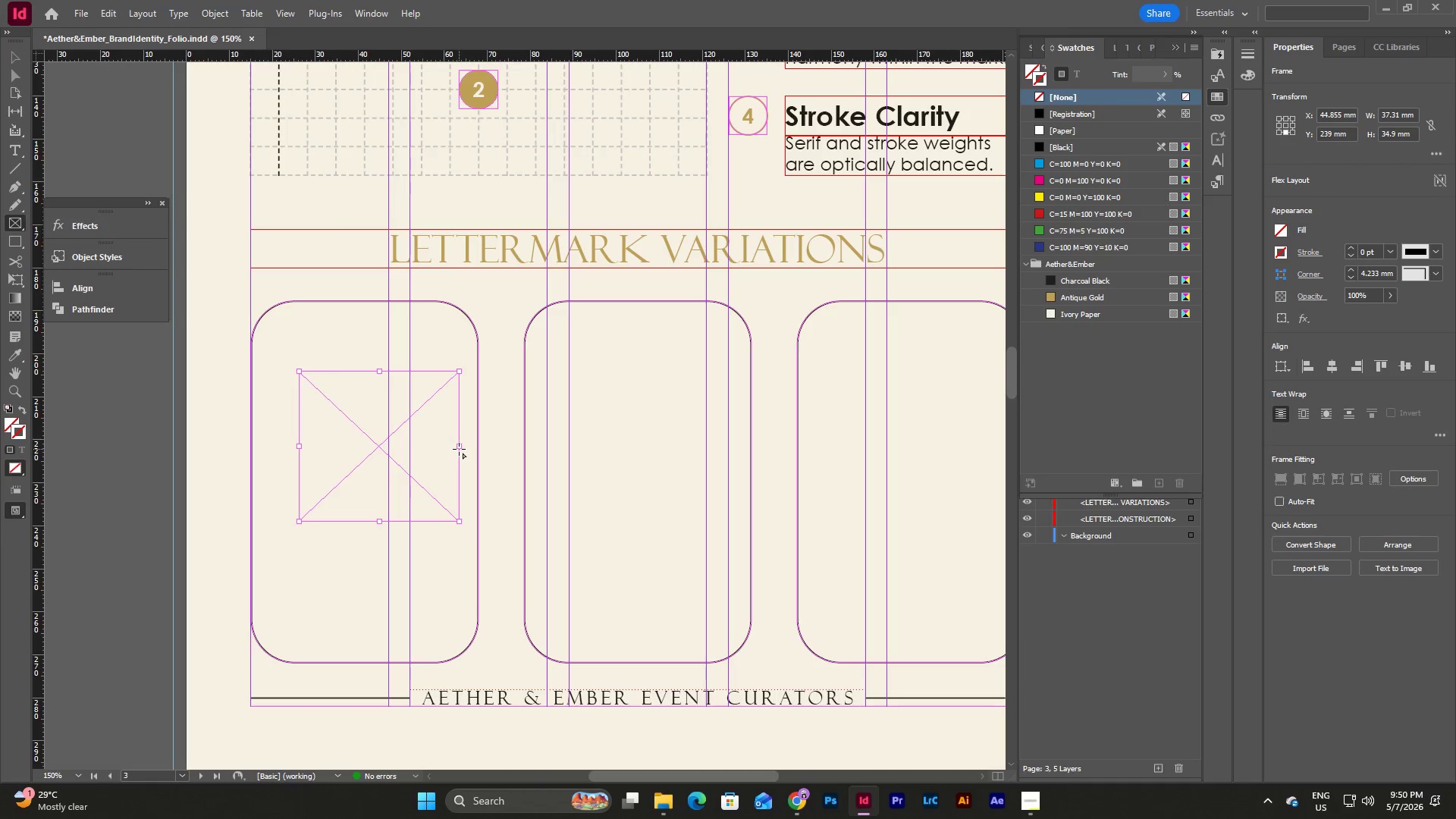 
key(Control+Z)
 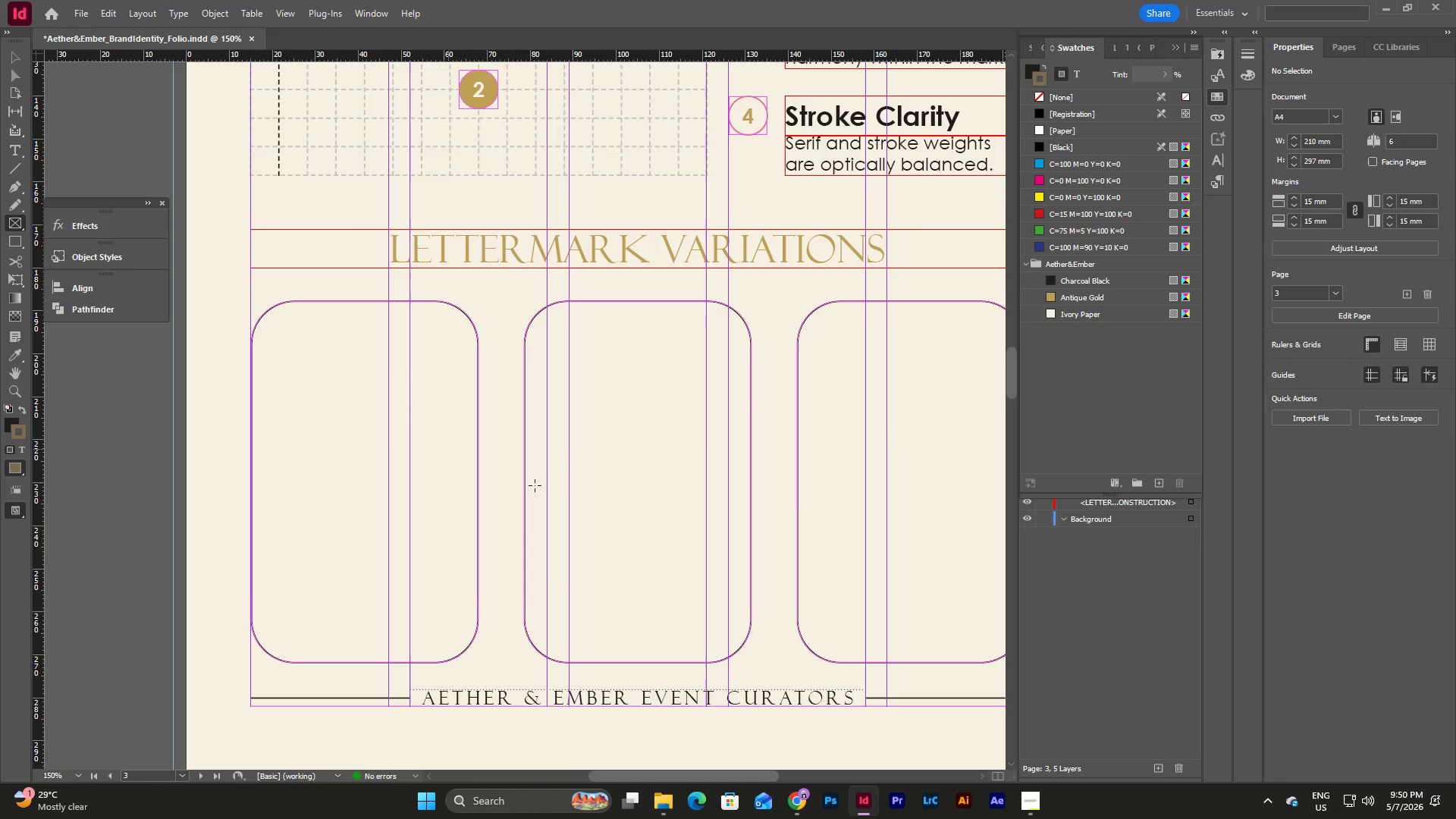 
scroll: coordinate [619, 527], scroll_direction: up, amount: 8.0
 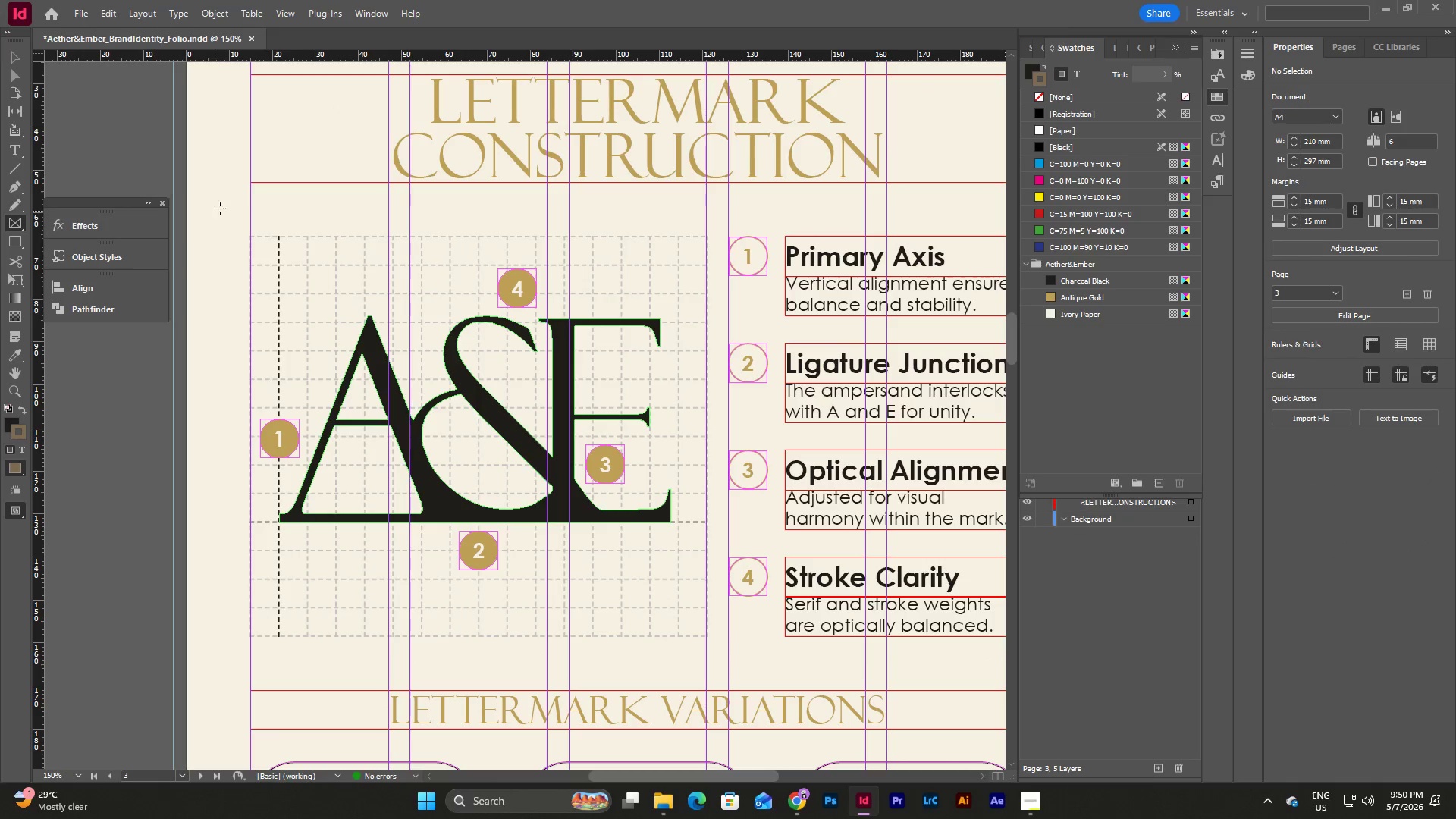 
key(V)
 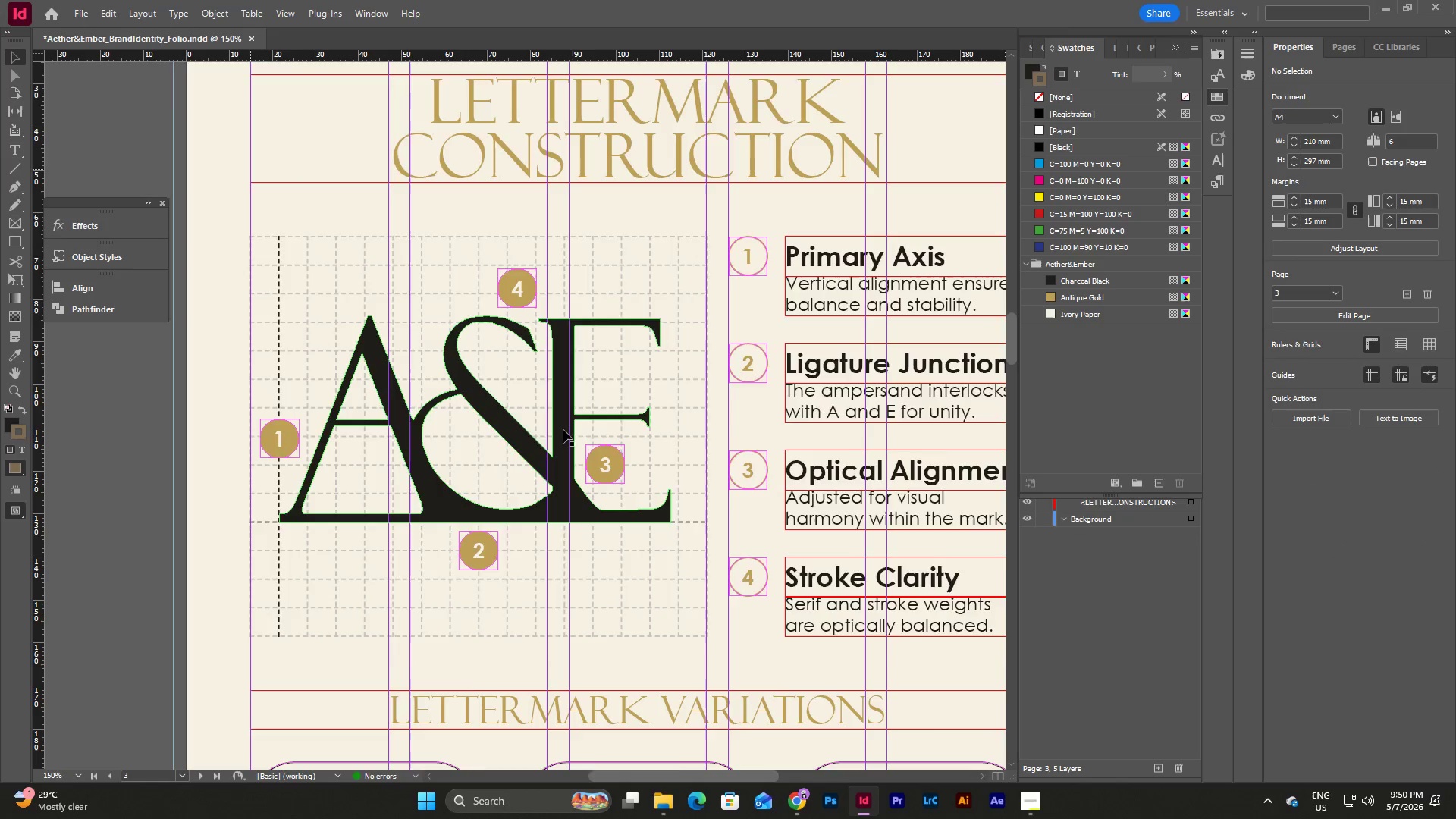 
scroll: coordinate [589, 451], scroll_direction: up, amount: 55.0
 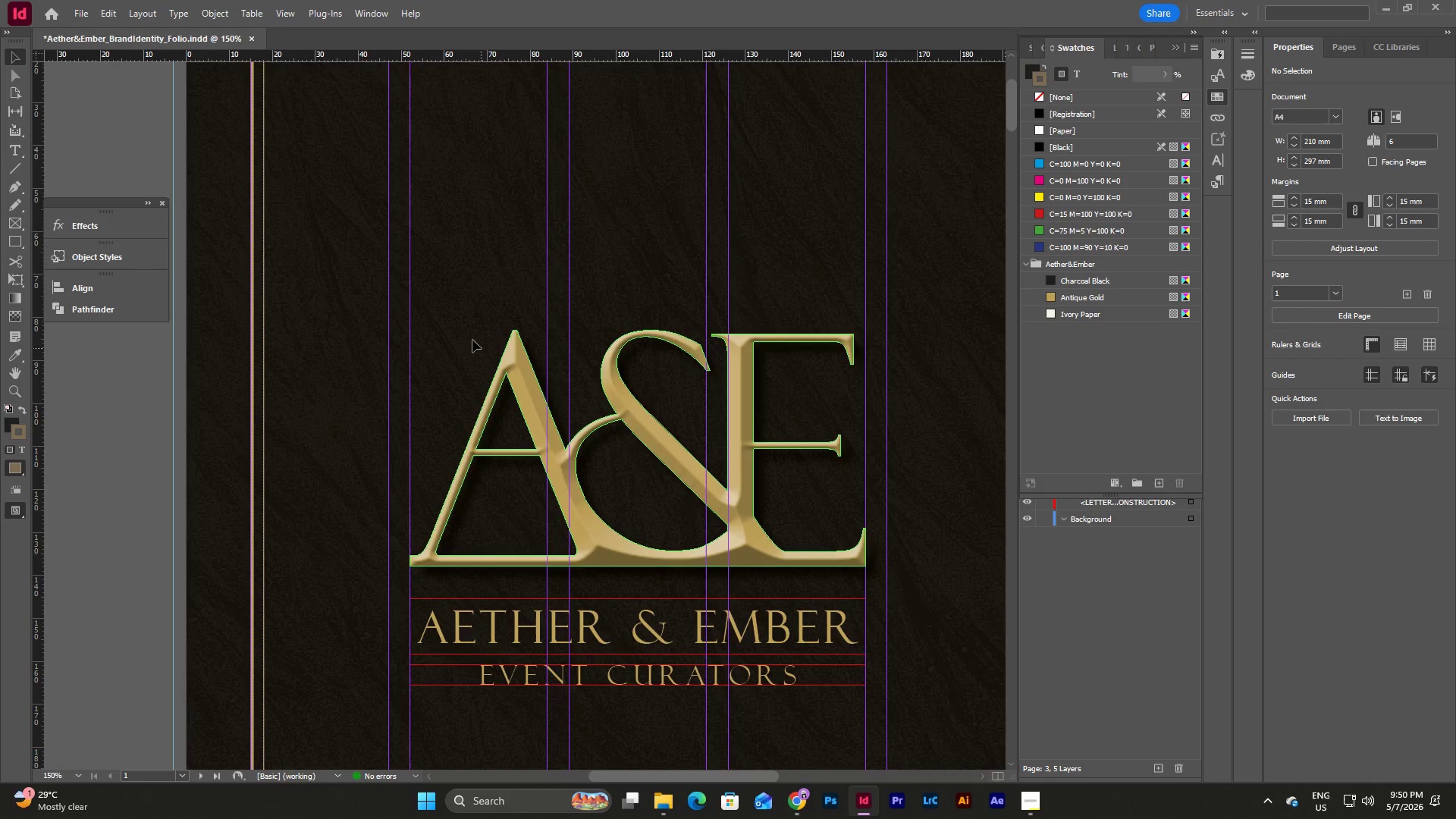 
left_click_drag(start_coordinate=[471, 336], to_coordinate=[692, 495])
 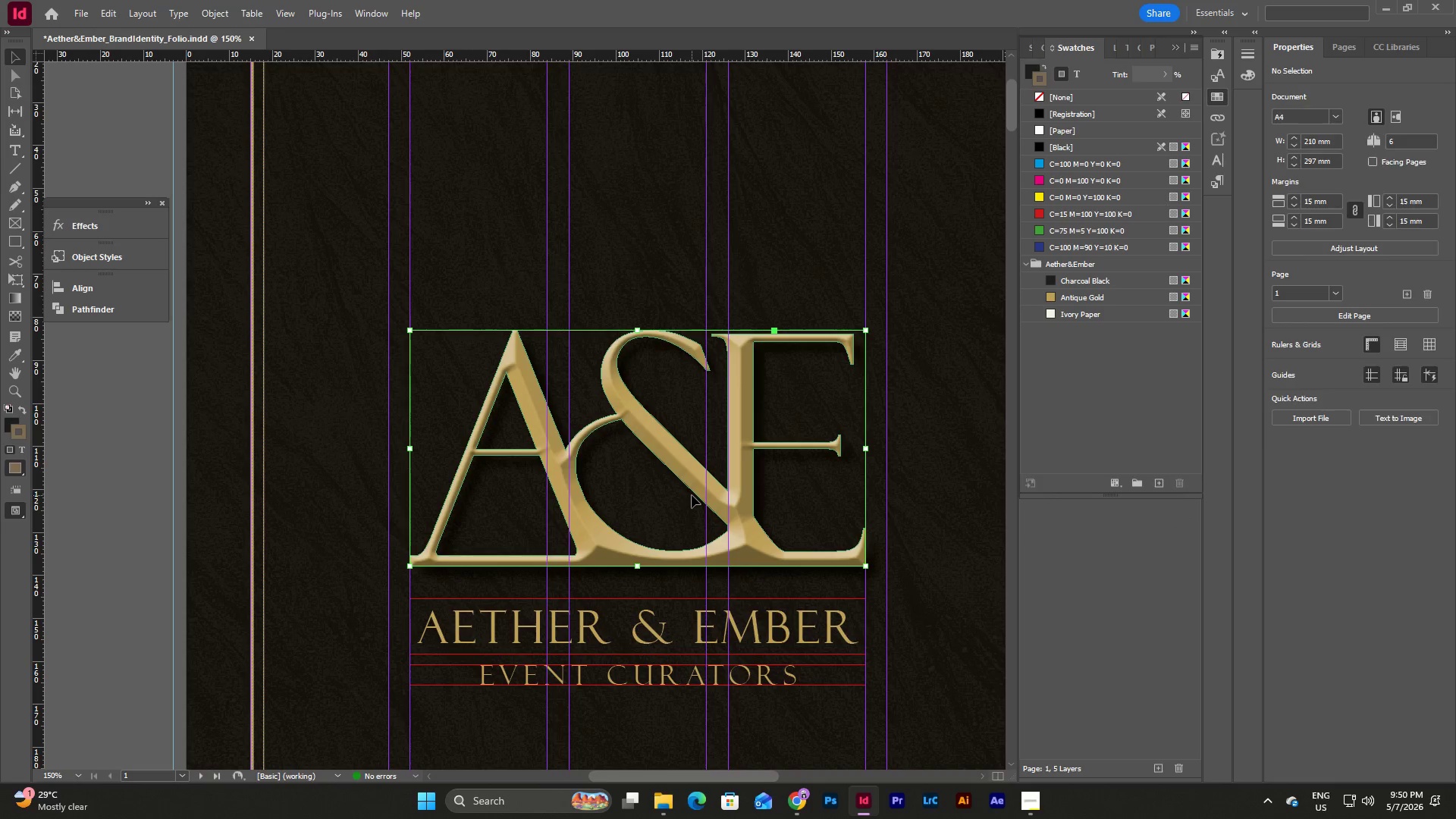 
key(Control+C)
 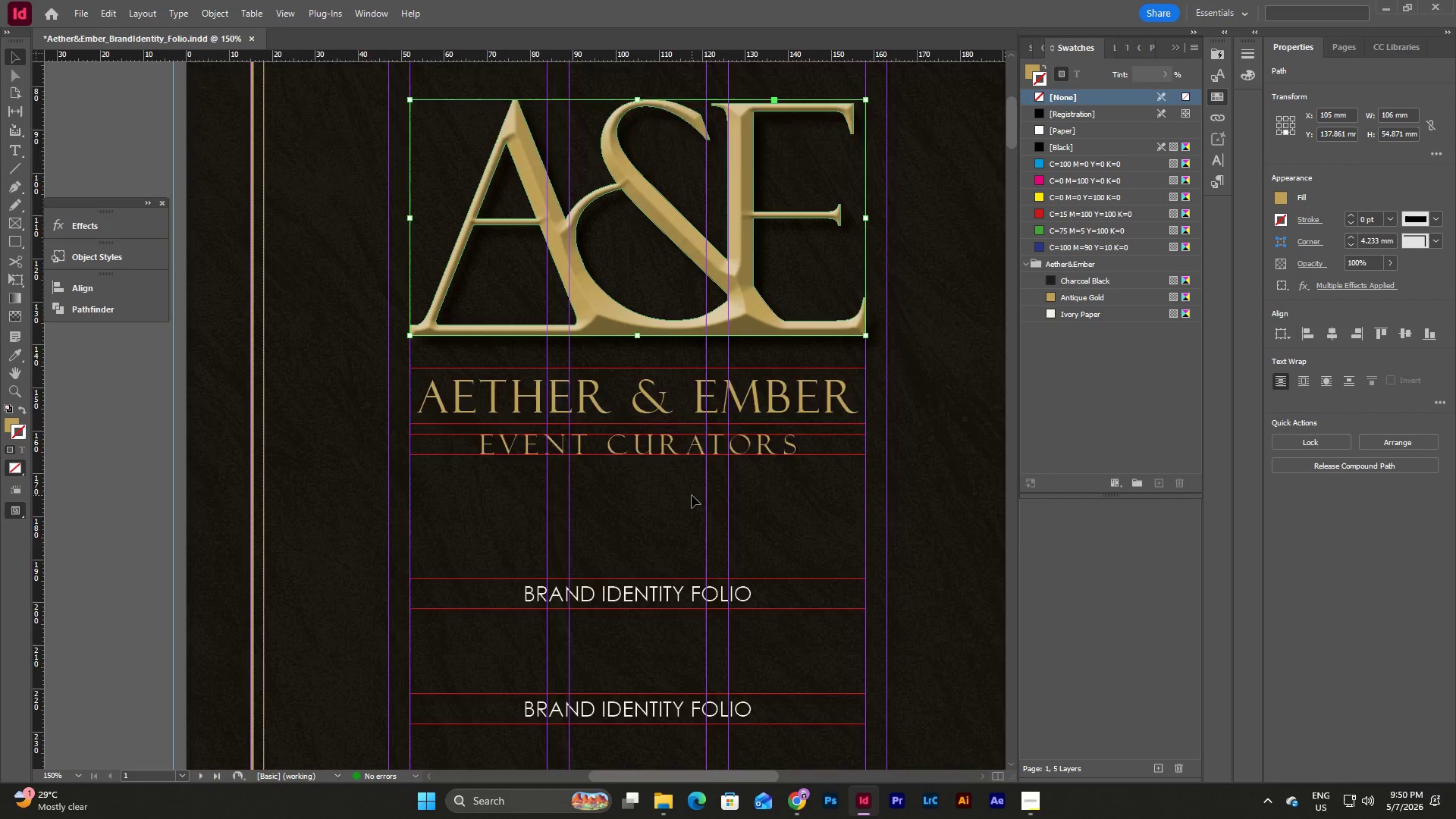 
scroll: coordinate [692, 495], scroll_direction: down, amount: 39.0
 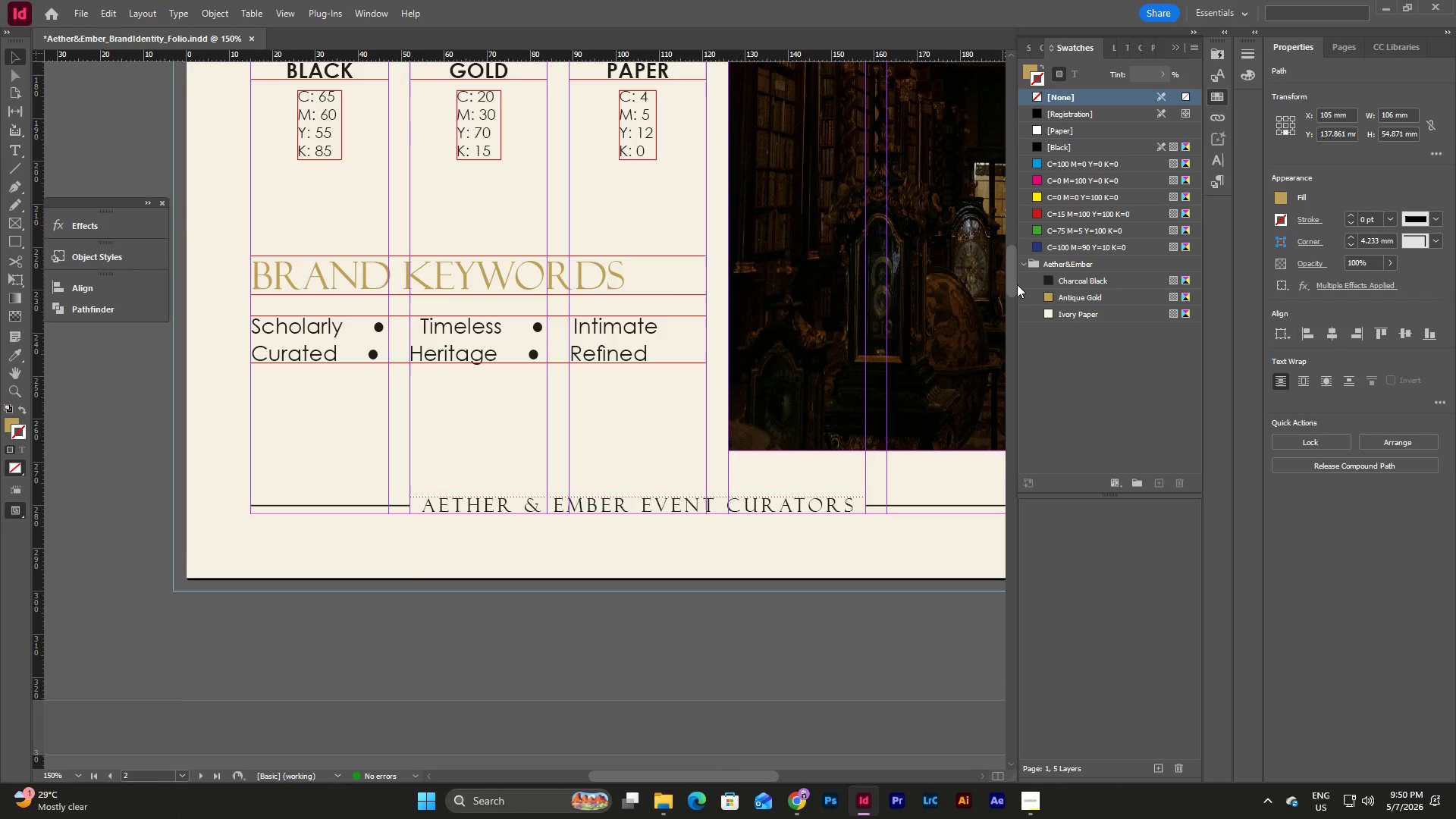 
left_click_drag(start_coordinate=[1011, 283], to_coordinate=[1019, 397])
 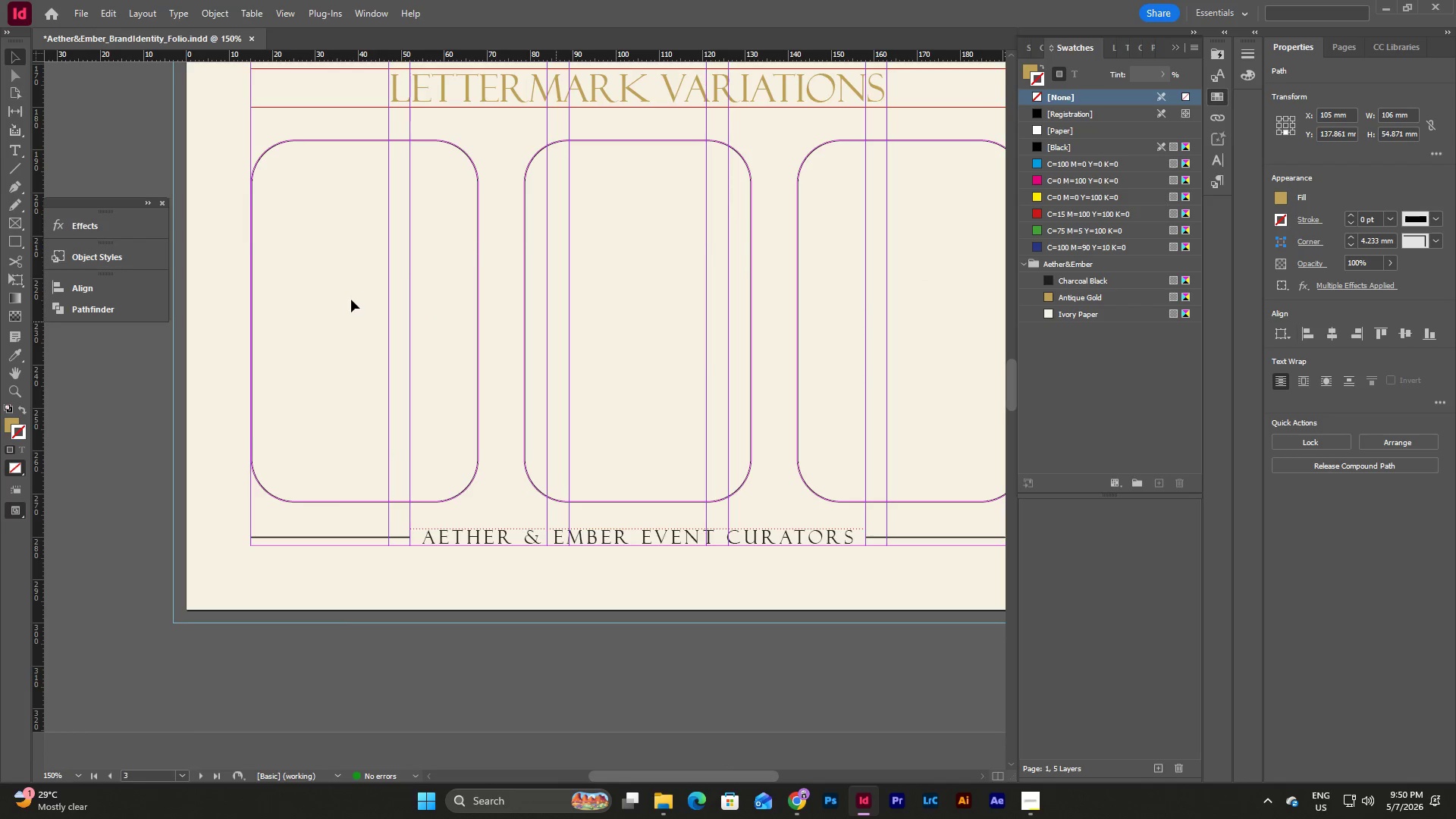 
left_click([348, 298])
 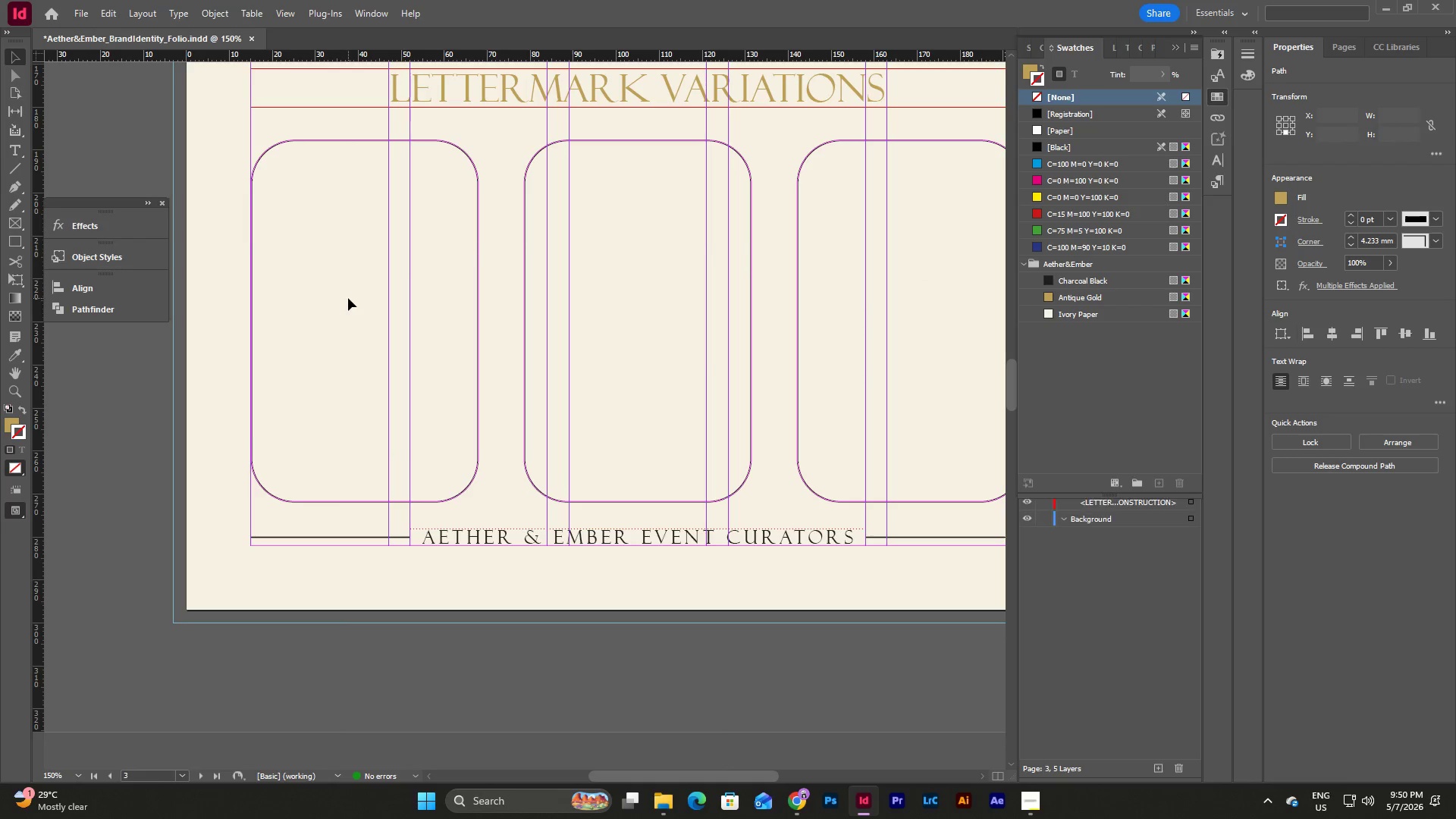 
key(Control+V)
 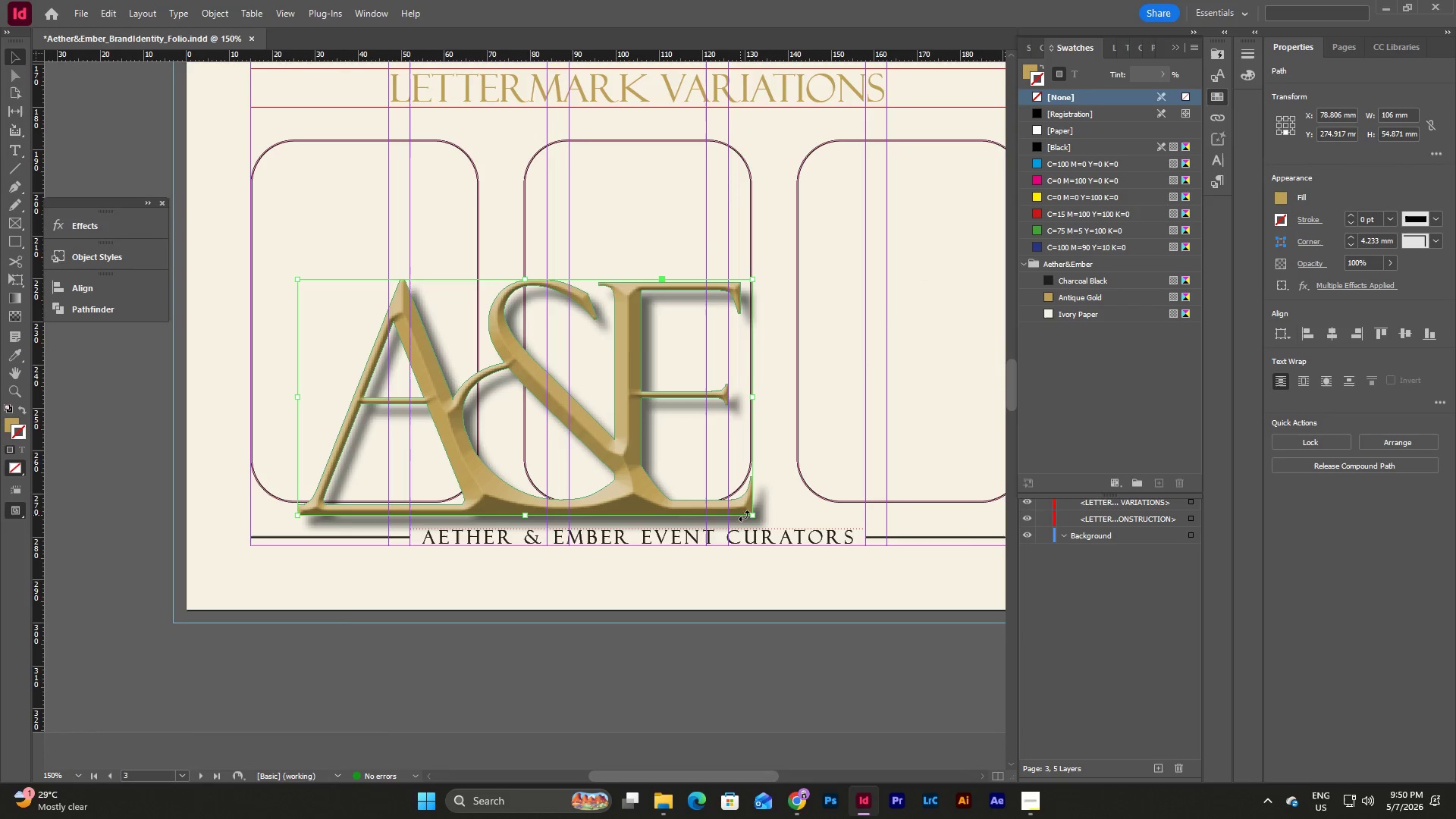 
hold_key(key=ShiftLeft, duration=2.27)
left_click_drag(start_coordinate=[753, 515], to_coordinate=[488, 359])
 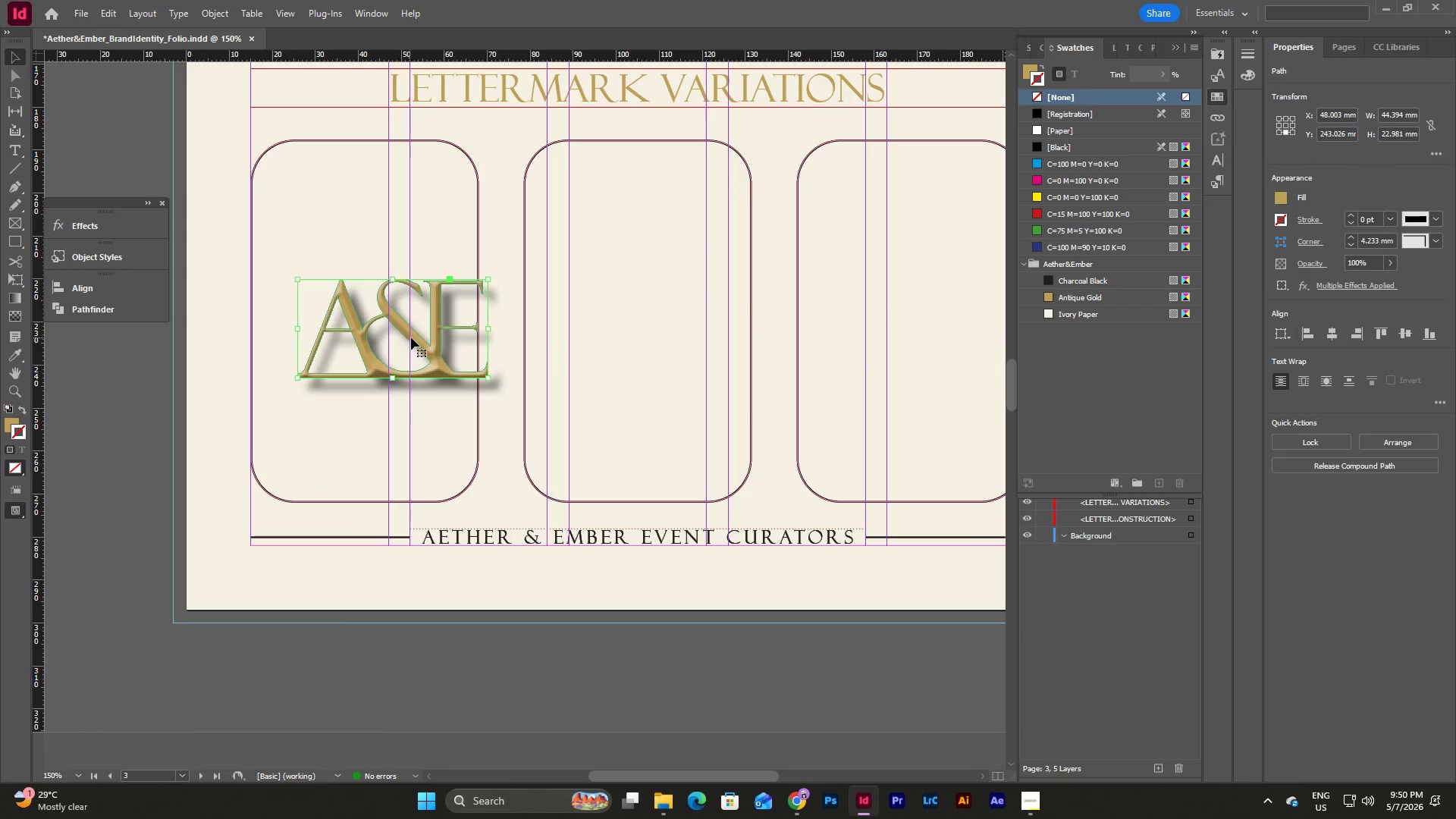 
left_click_drag(start_coordinate=[413, 337], to_coordinate=[382, 296])
 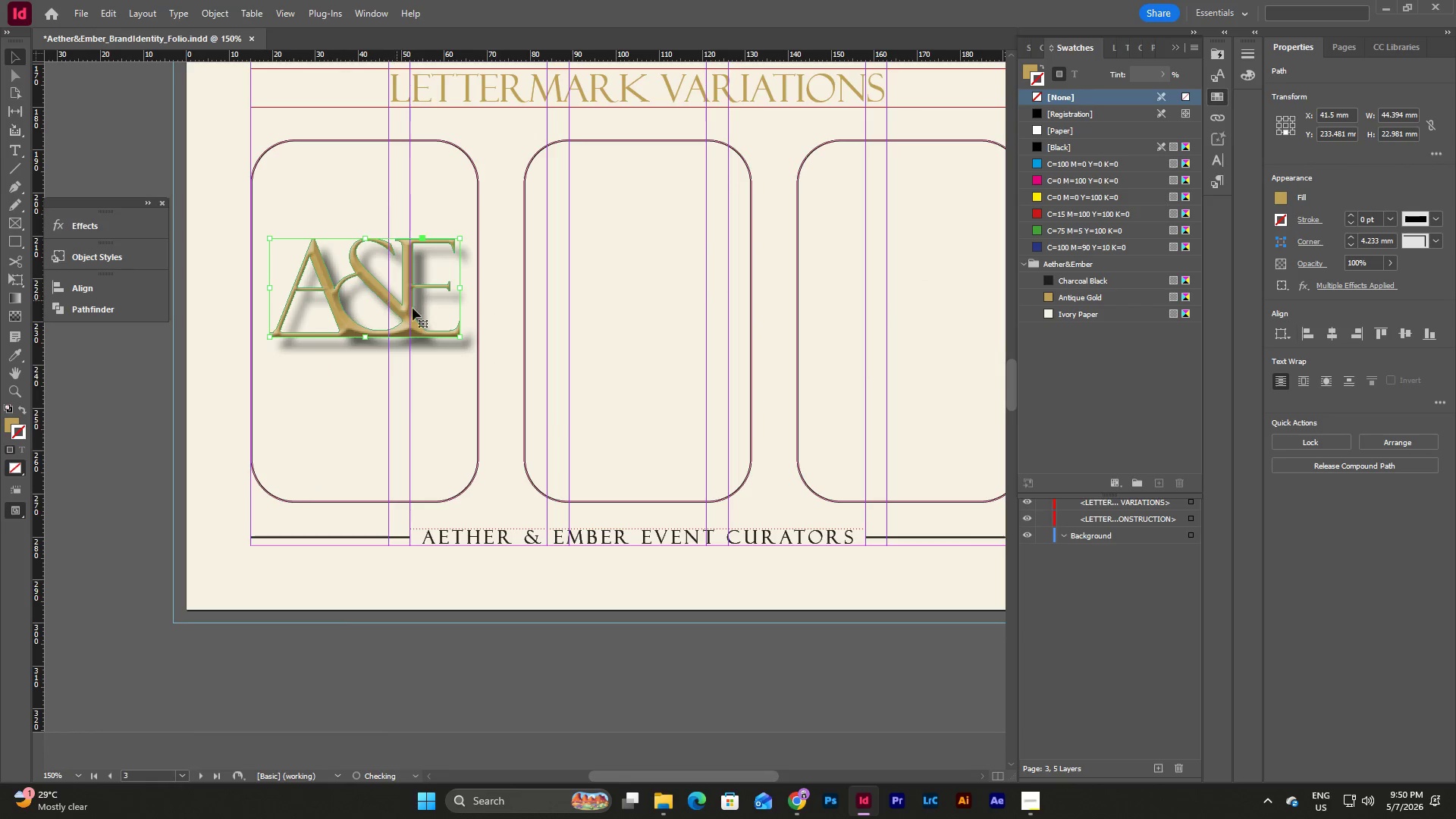 
hold_key(key=ShiftLeft, duration=1.73)
left_click_drag(start_coordinate=[458, 335], to_coordinate=[444, 326])
 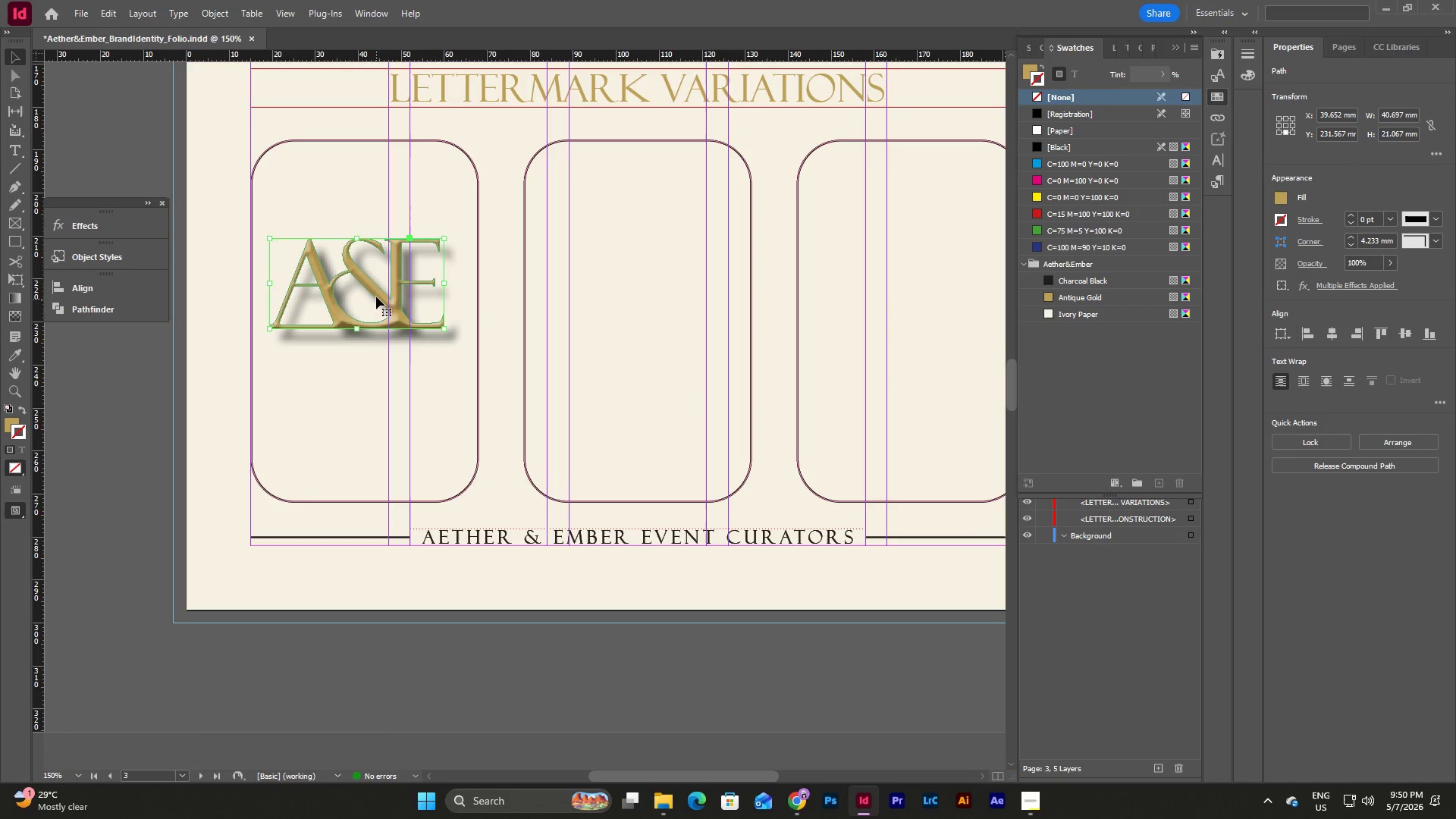 
left_click_drag(start_coordinate=[376, 290], to_coordinate=[385, 292])
 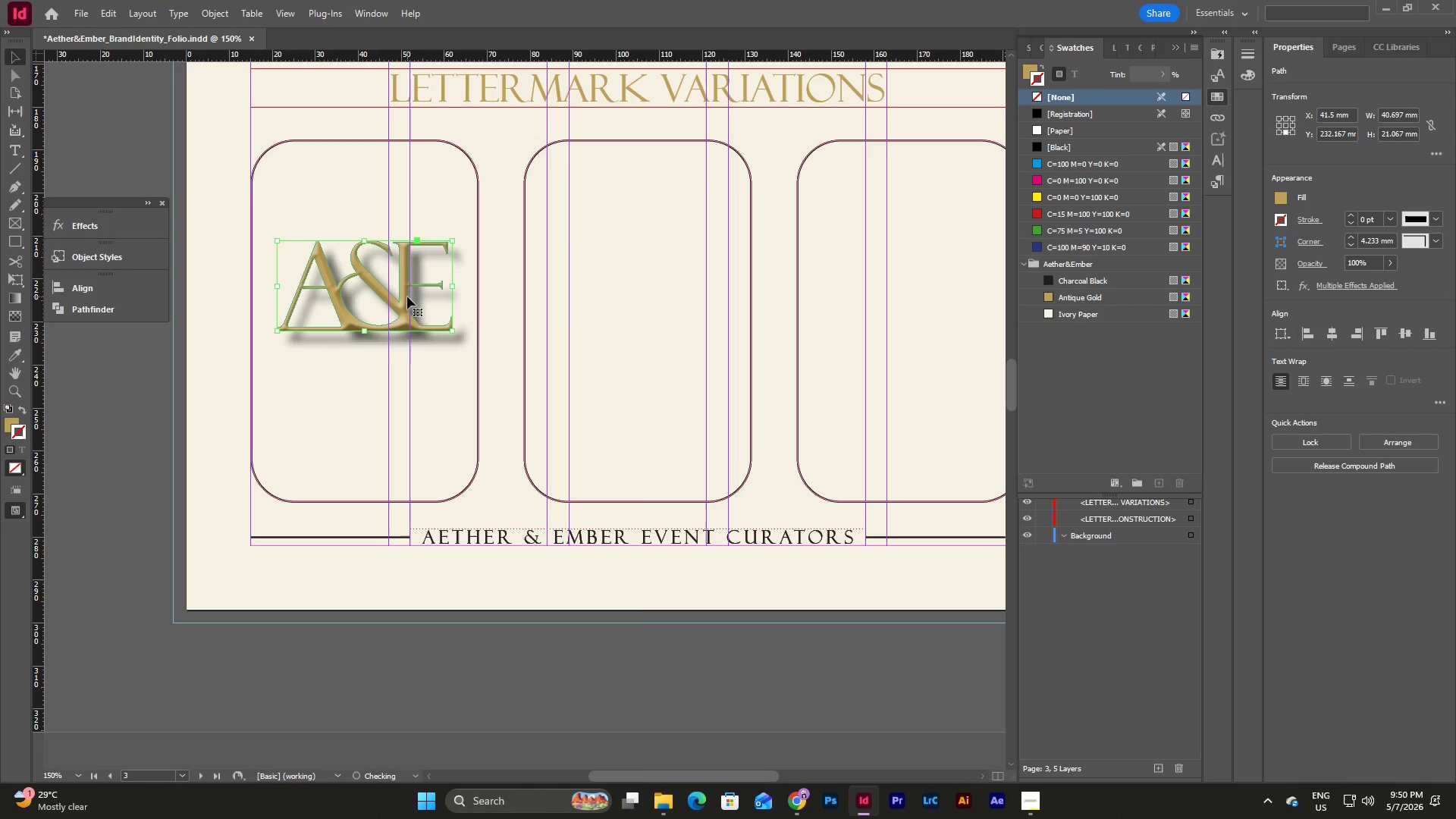 
right_click([407, 297])
 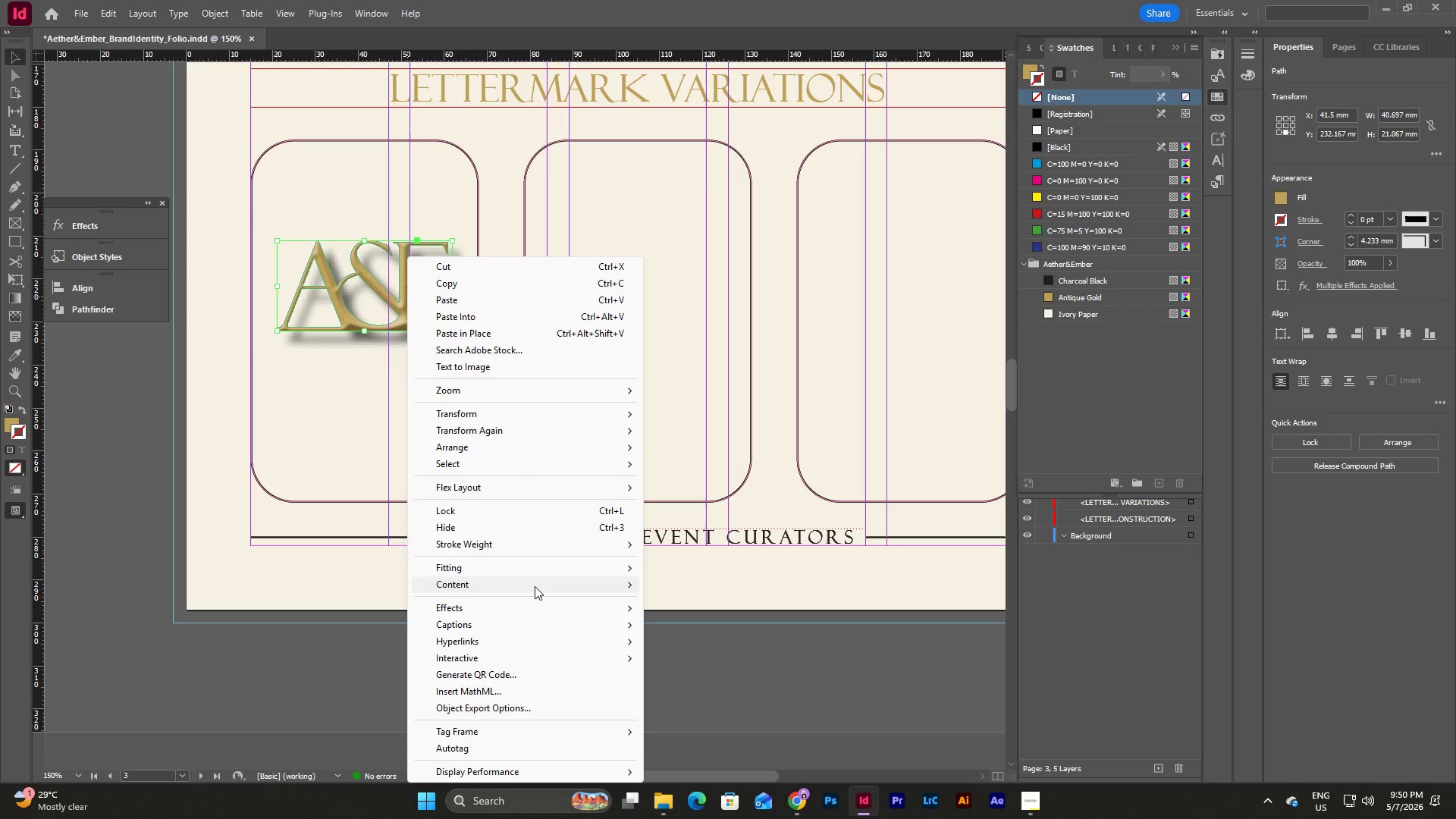 
left_click([528, 606])
 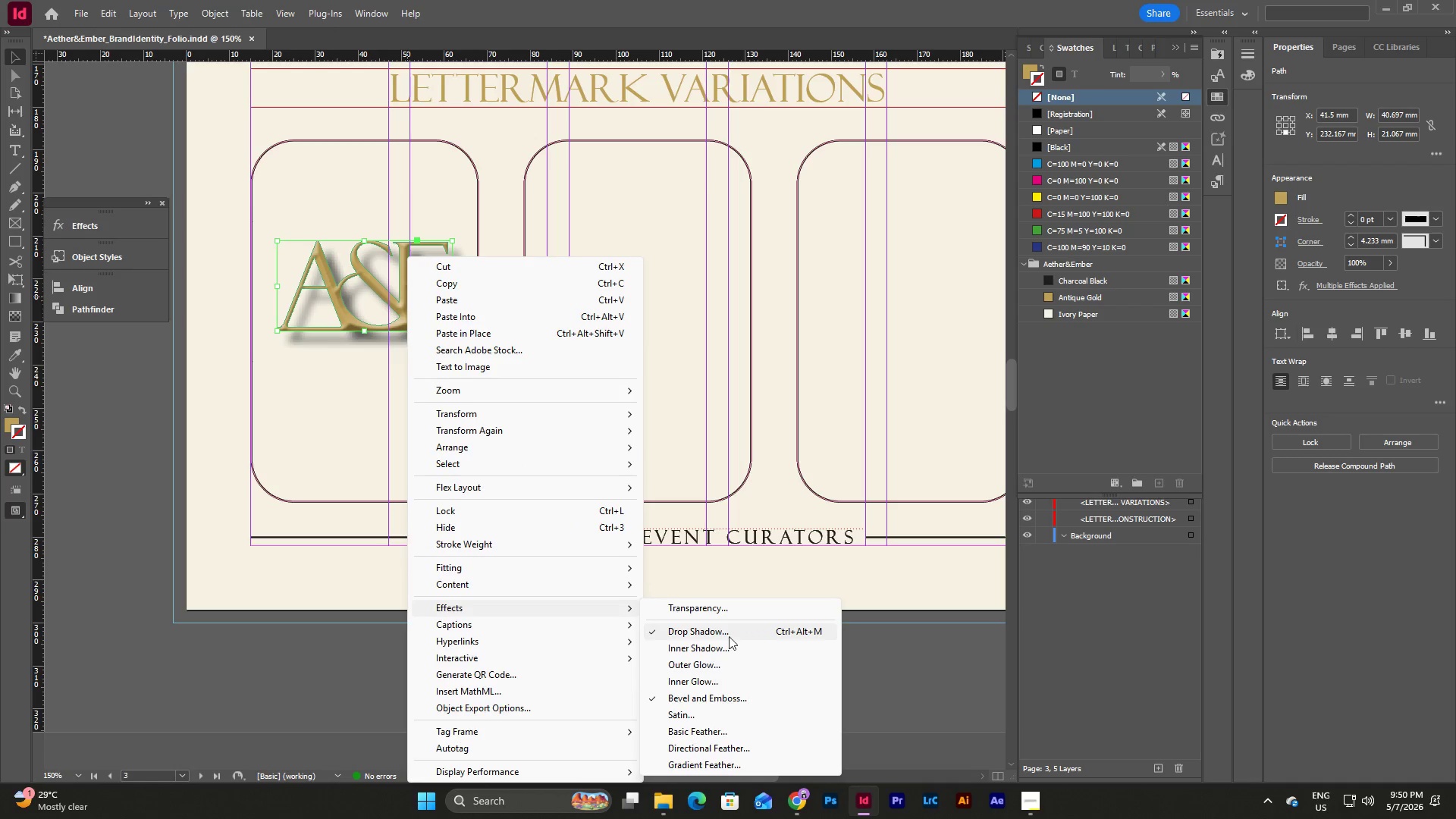 
left_click([725, 636])
 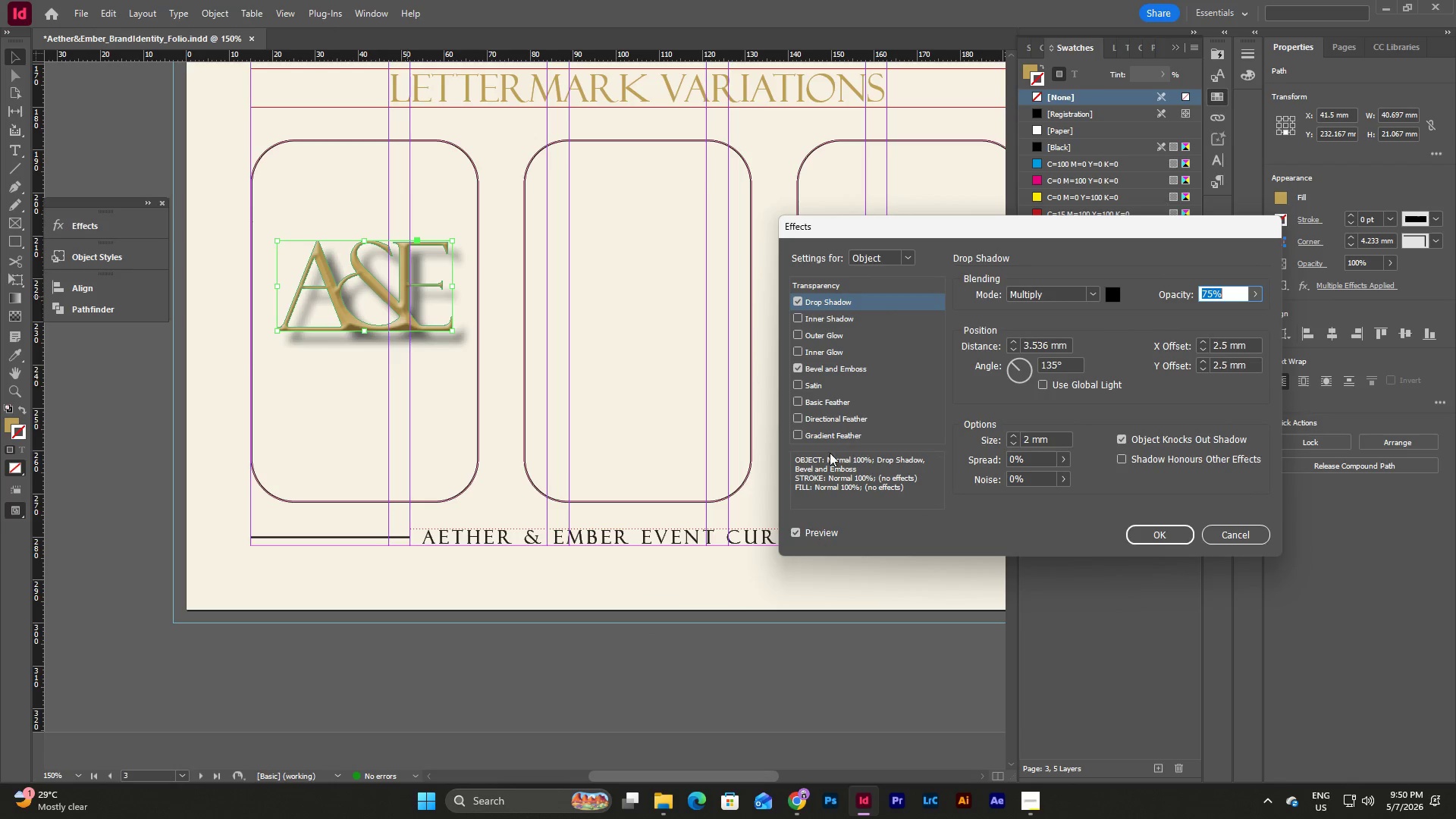 
left_click([826, 297])
 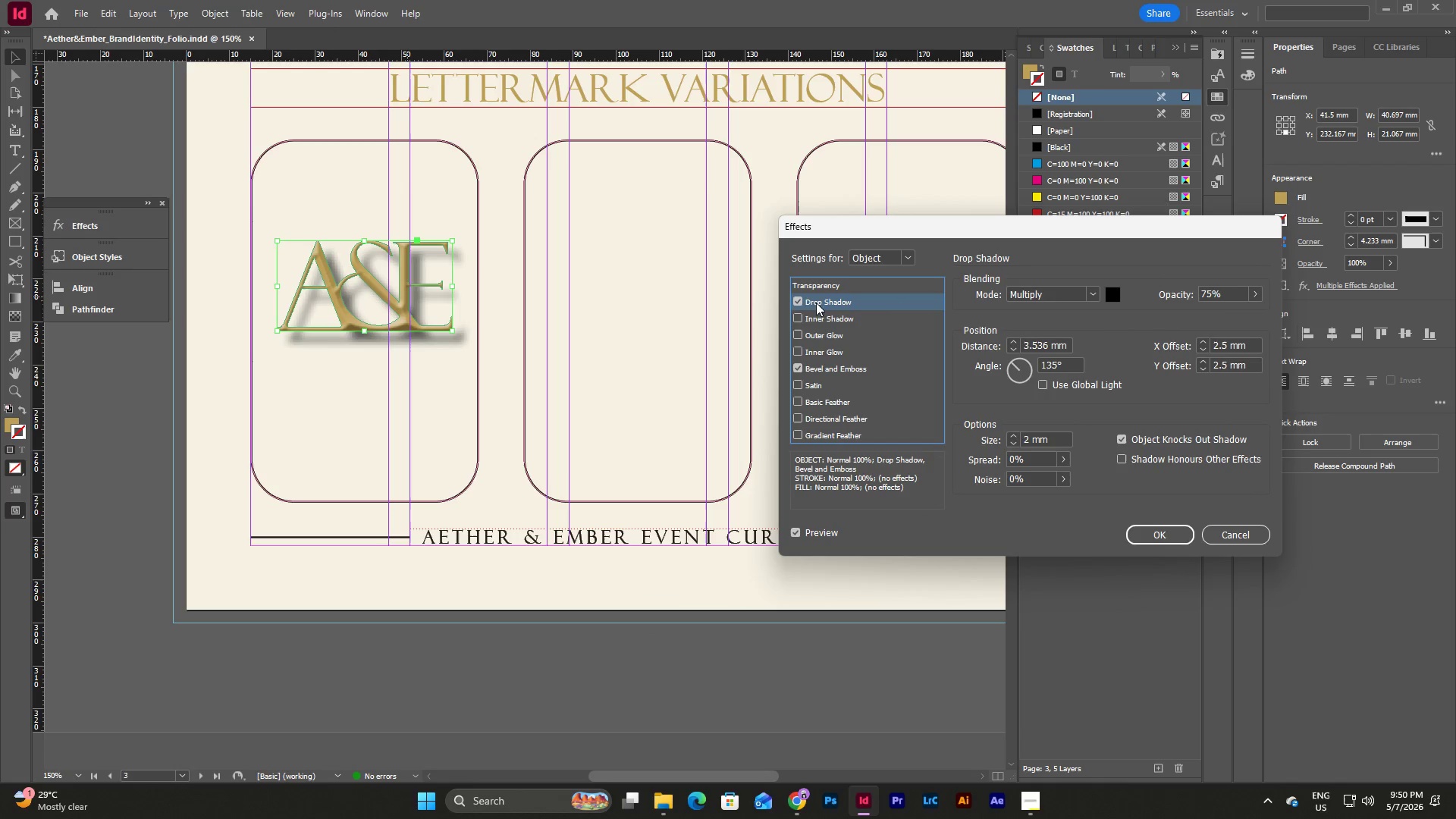 
left_click([792, 301])
 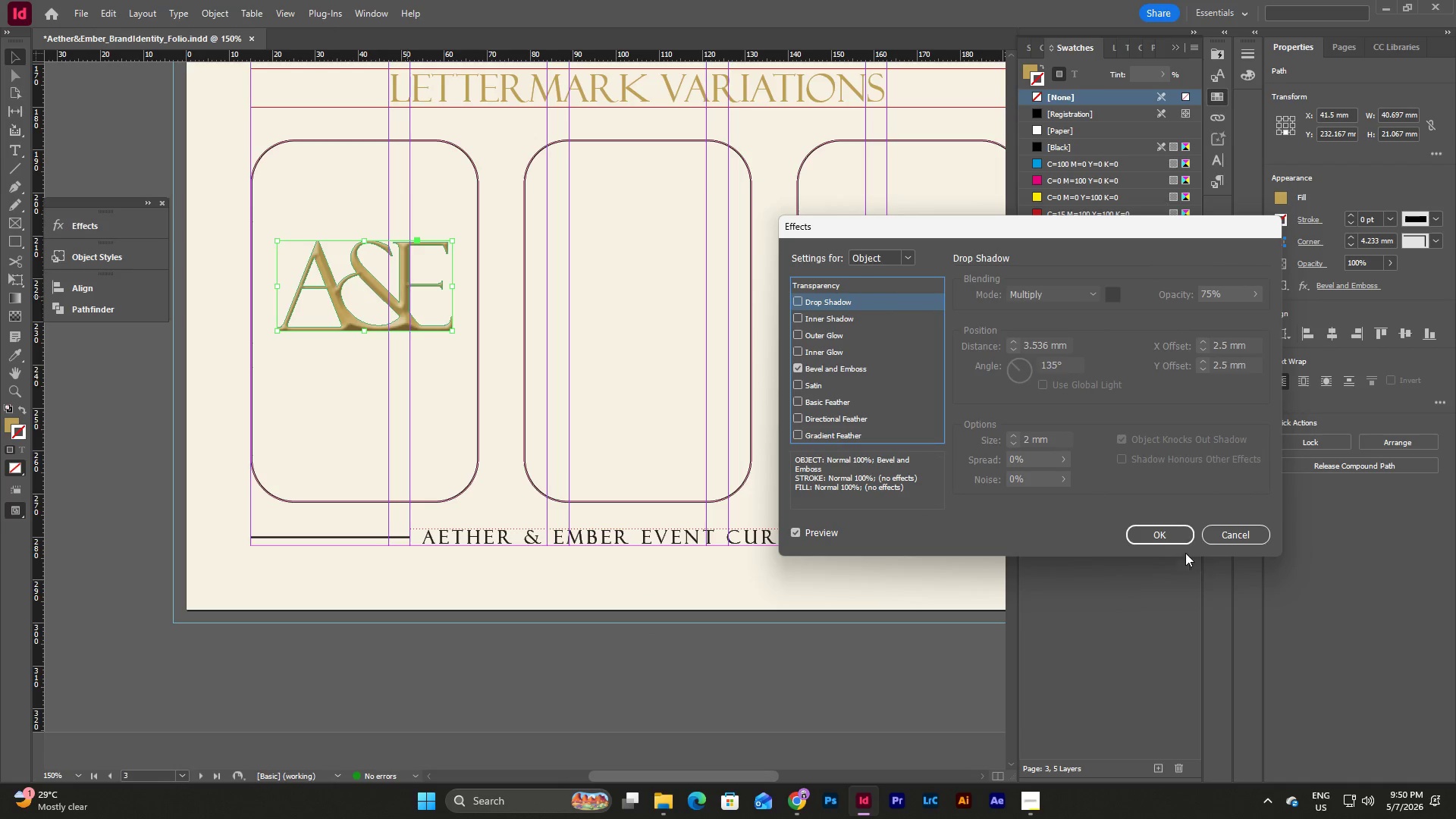 
left_click([1153, 531])
 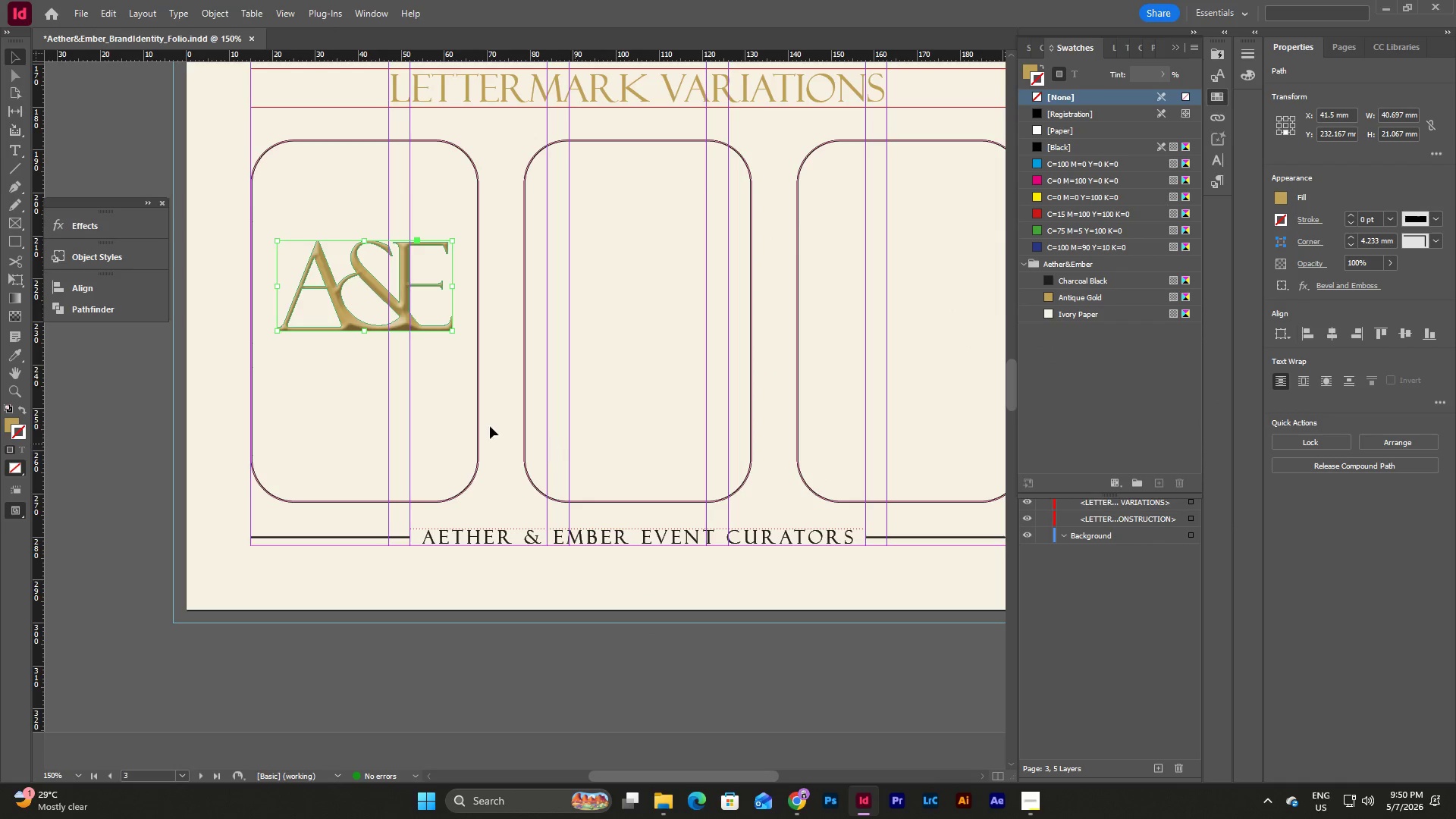 
left_click([437, 374])
 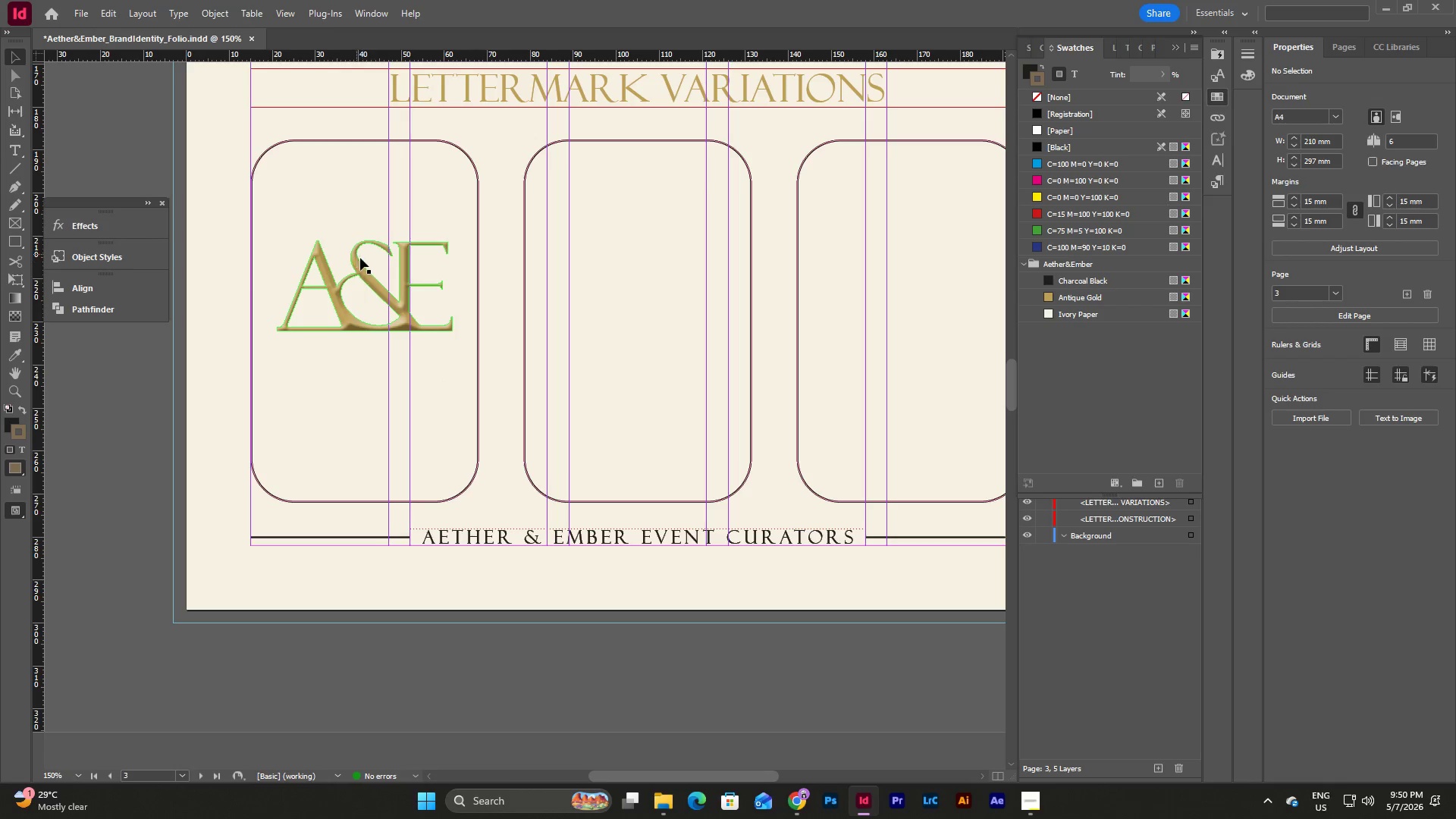 
left_click_drag(start_coordinate=[373, 284], to_coordinate=[372, 318])
 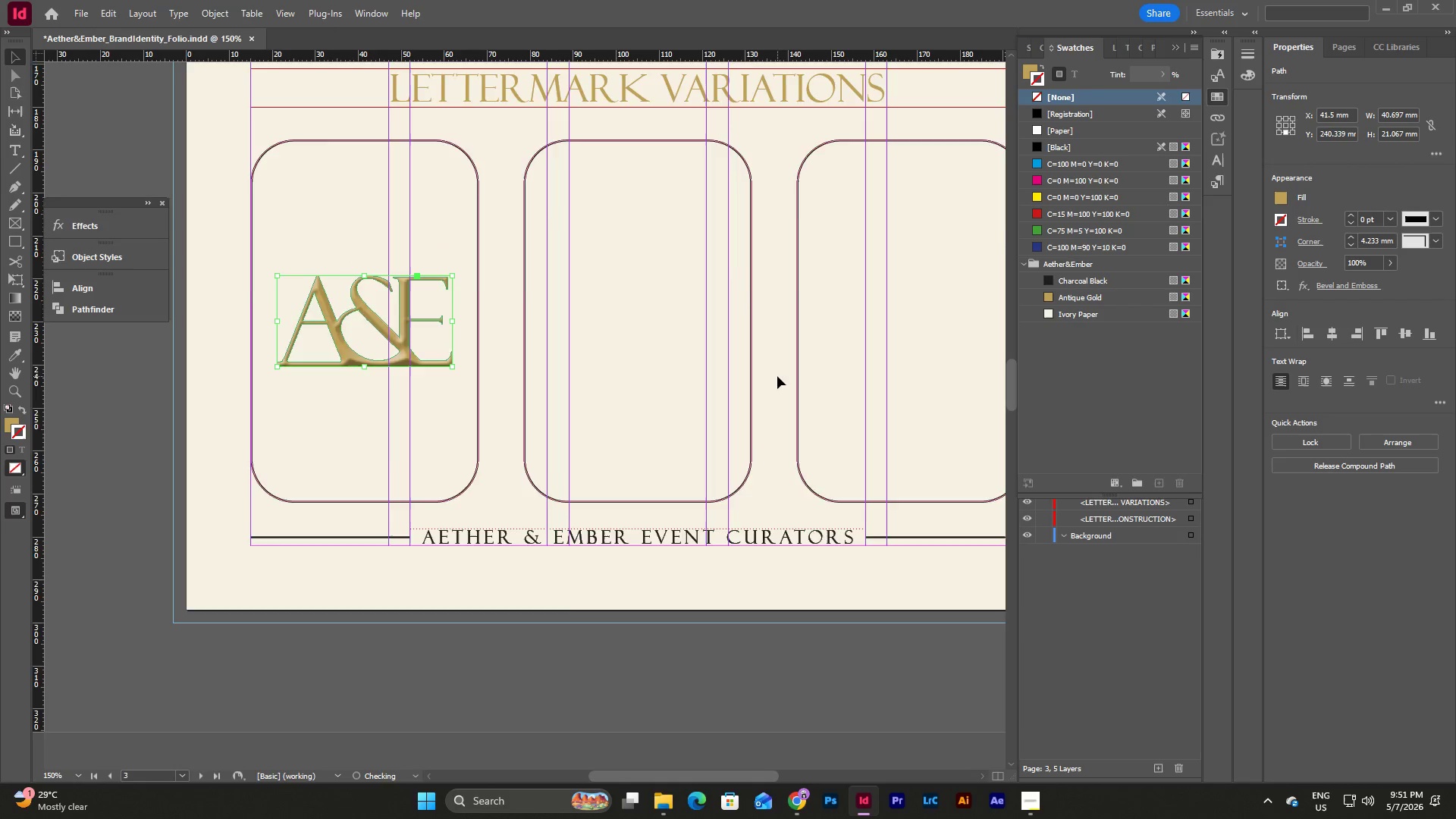 
scroll: coordinate [779, 376], scroll_direction: up, amount: 10.0
 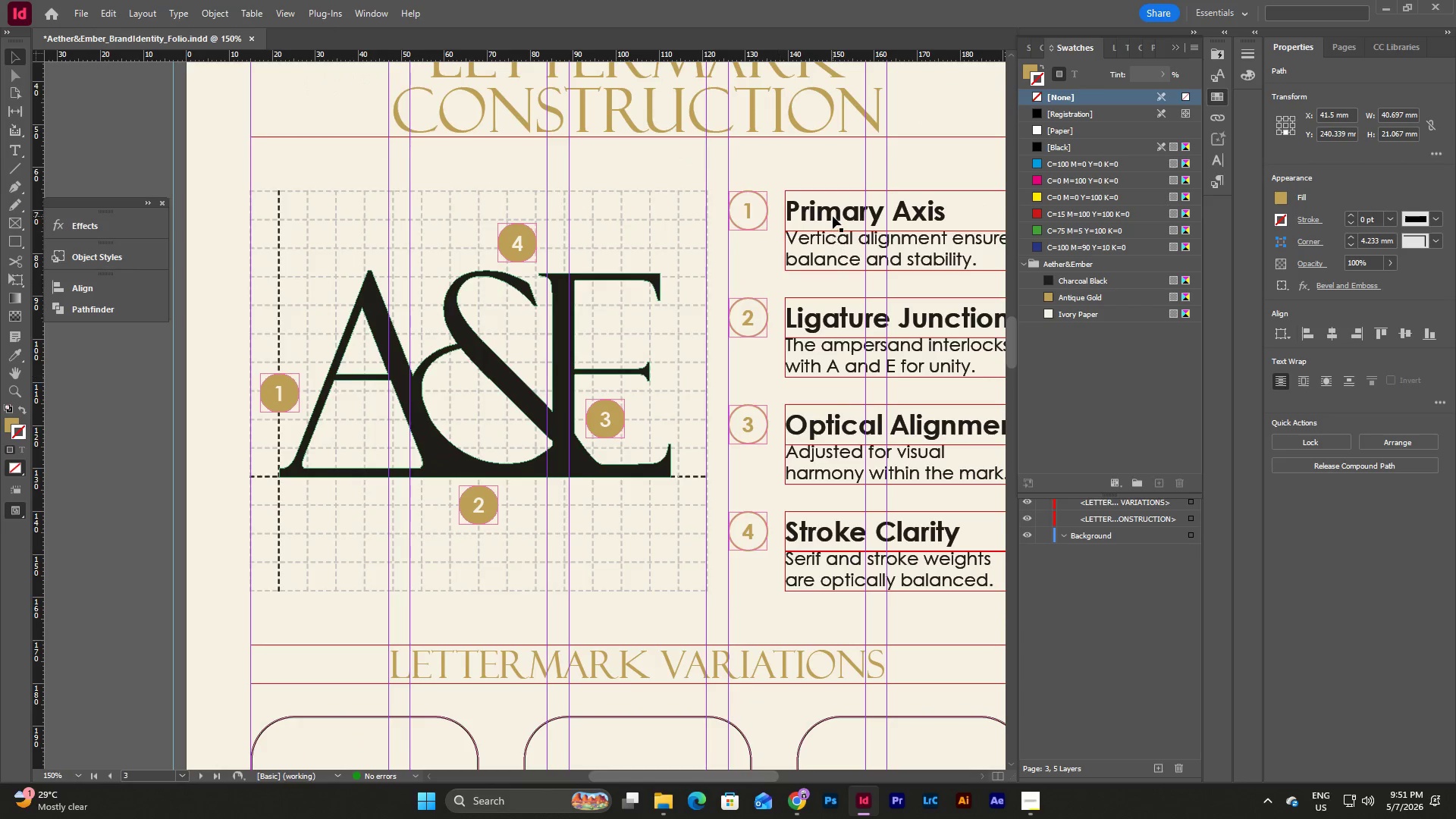 
left_click([833, 216])
 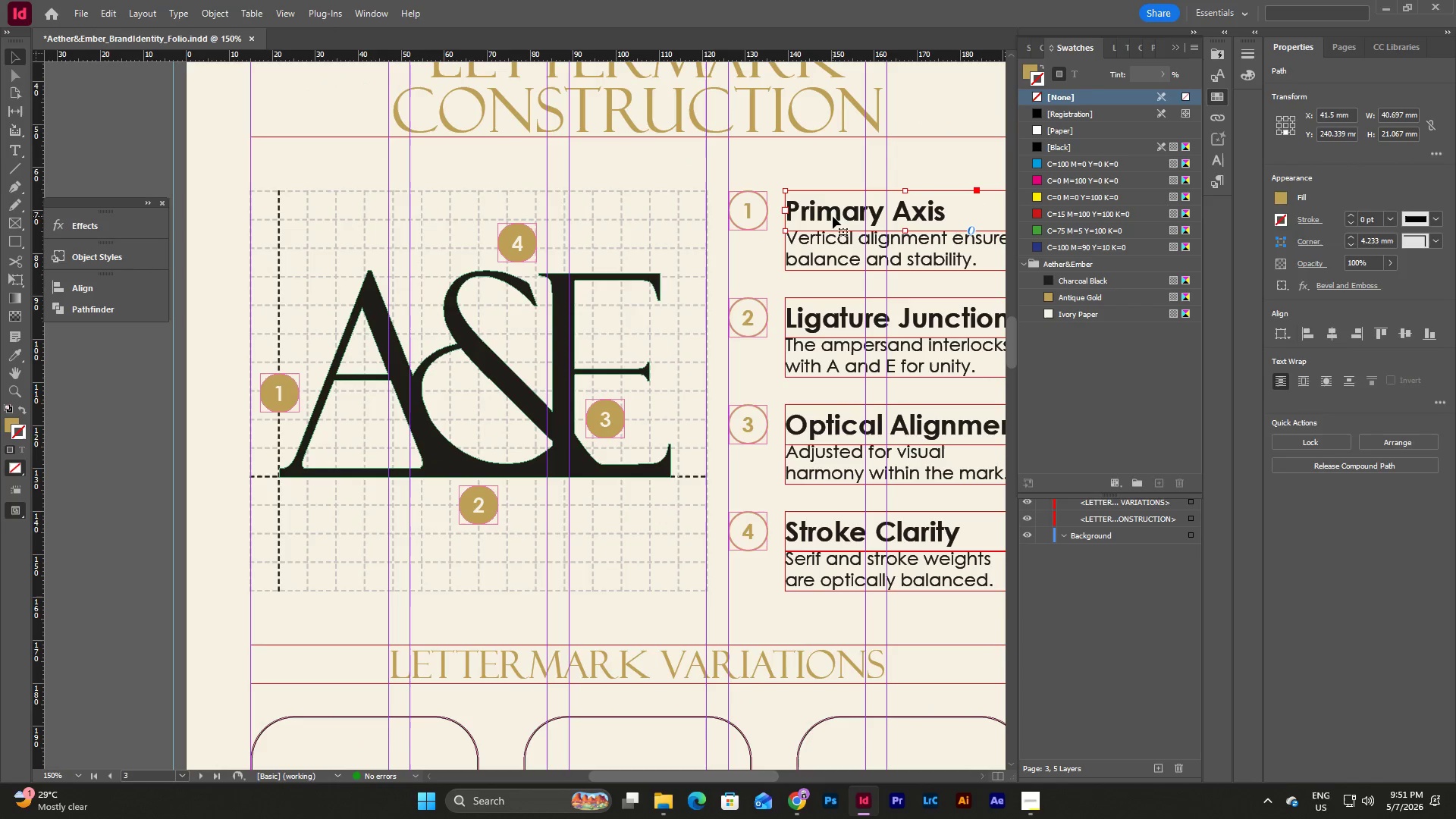 
key(Control+C)
 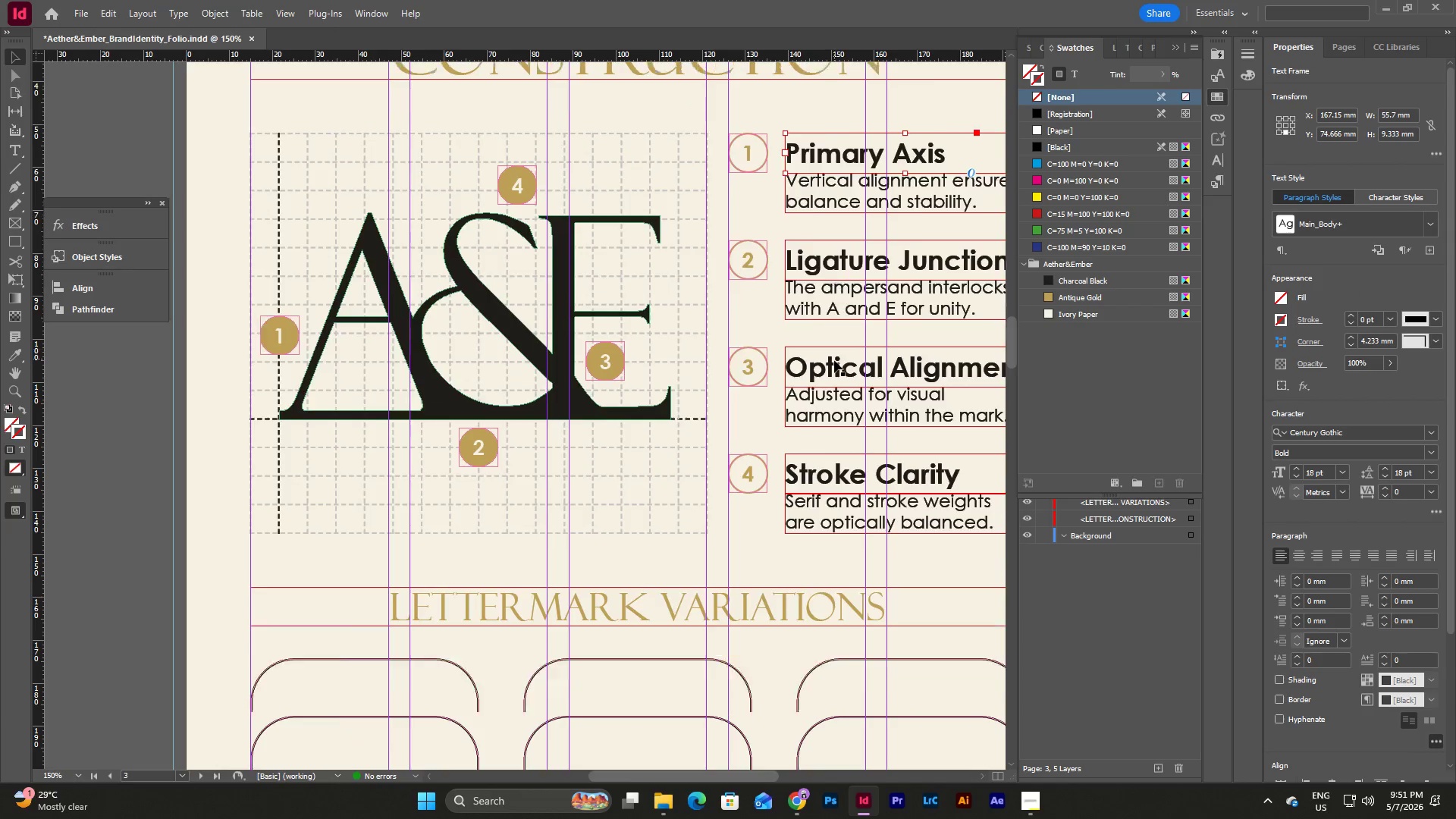 
scroll: coordinate [834, 360], scroll_direction: down, amount: 8.0
 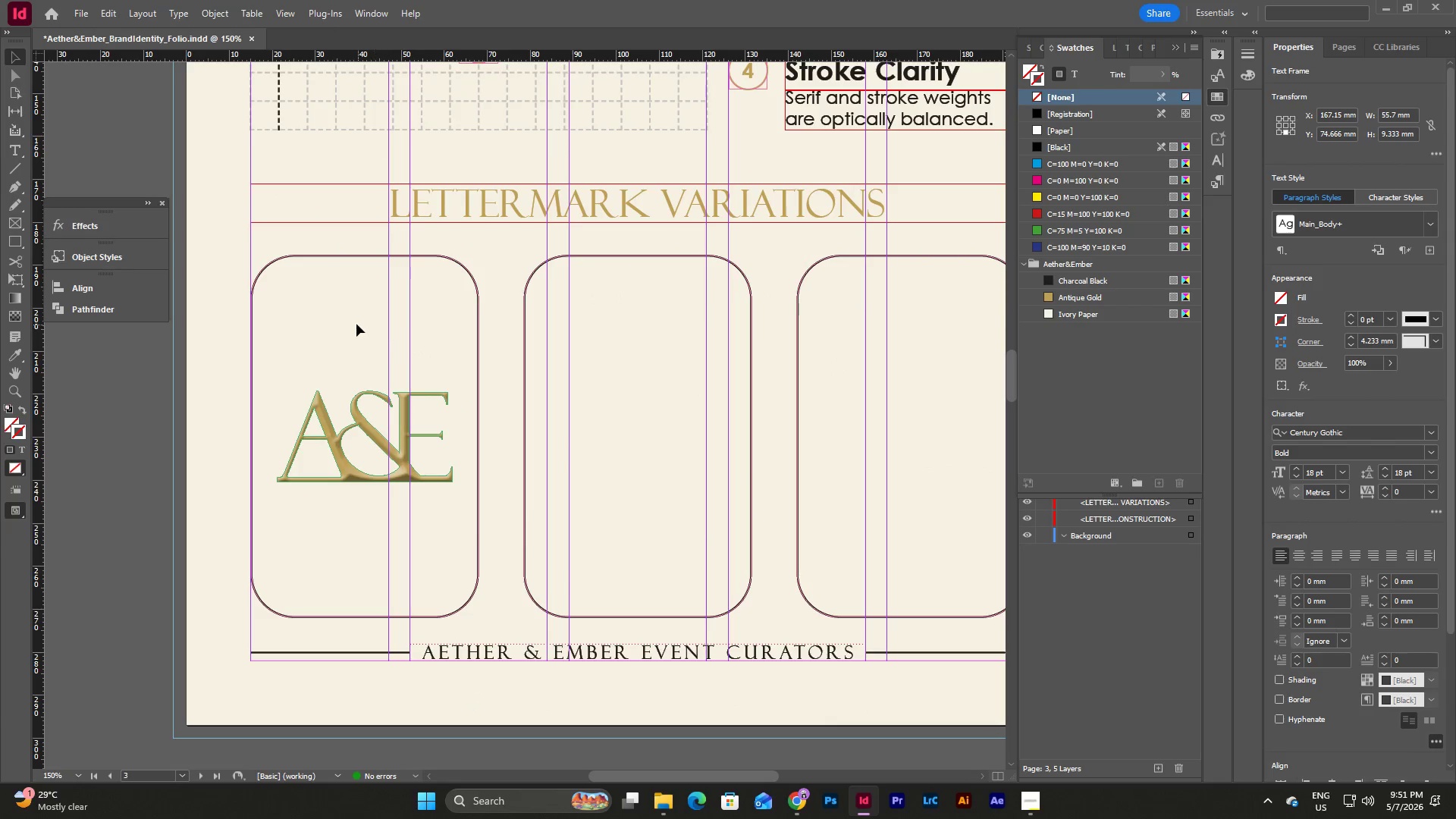 
left_click([356, 324])
 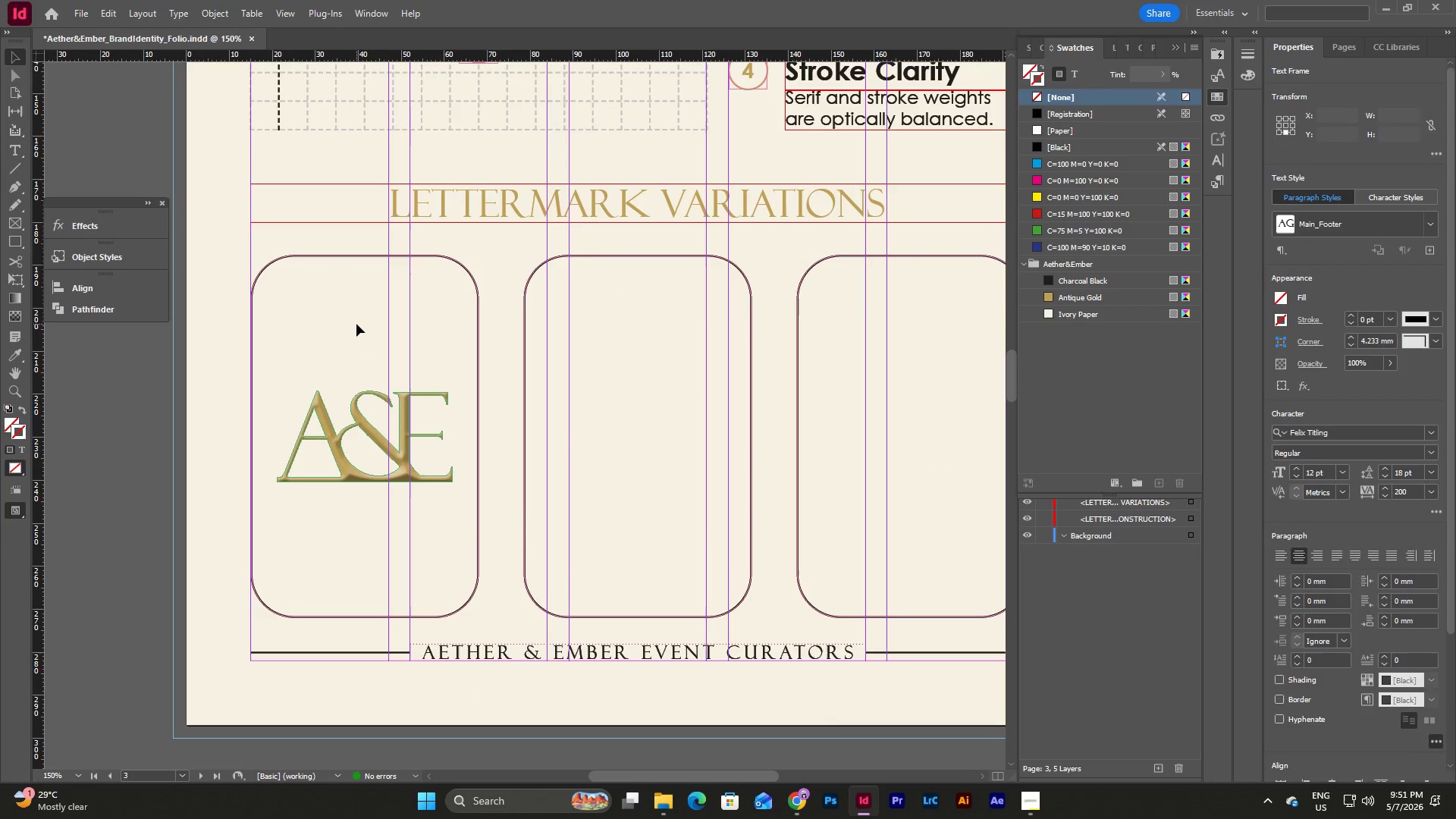 
key(Control+V)
 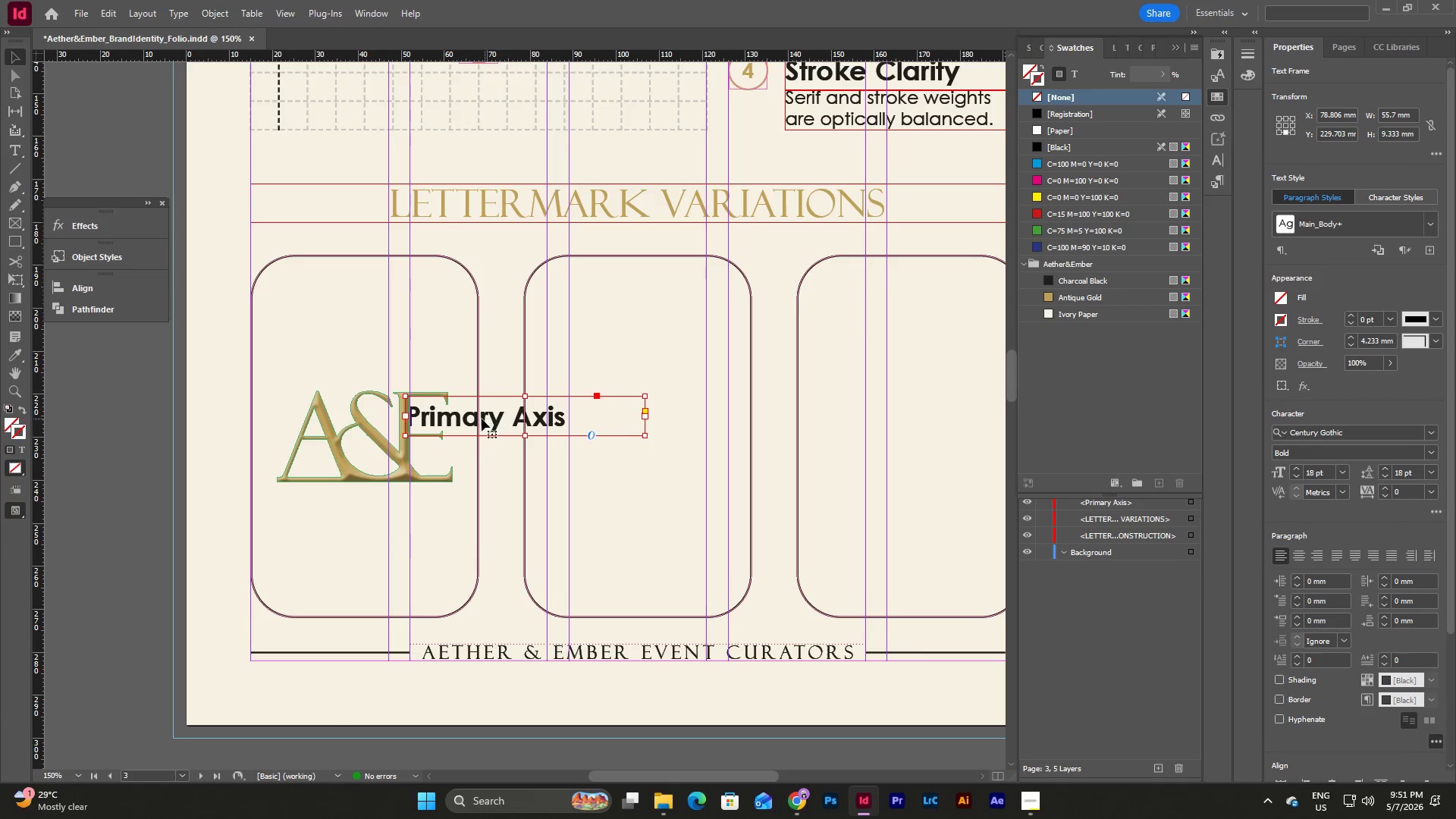 
left_click_drag(start_coordinate=[467, 416], to_coordinate=[313, 331])
 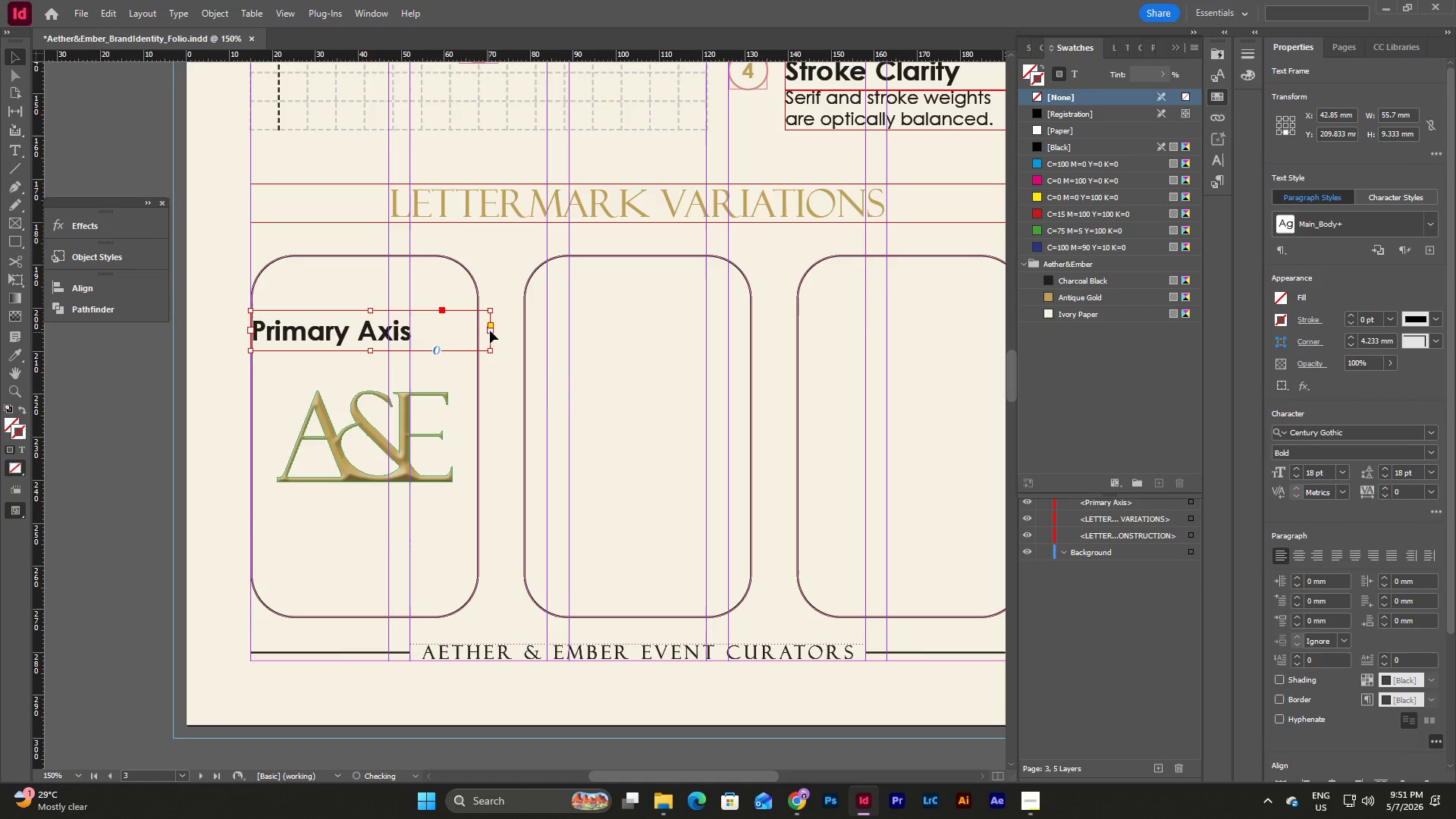 
left_click_drag(start_coordinate=[490, 331], to_coordinate=[477, 331])
 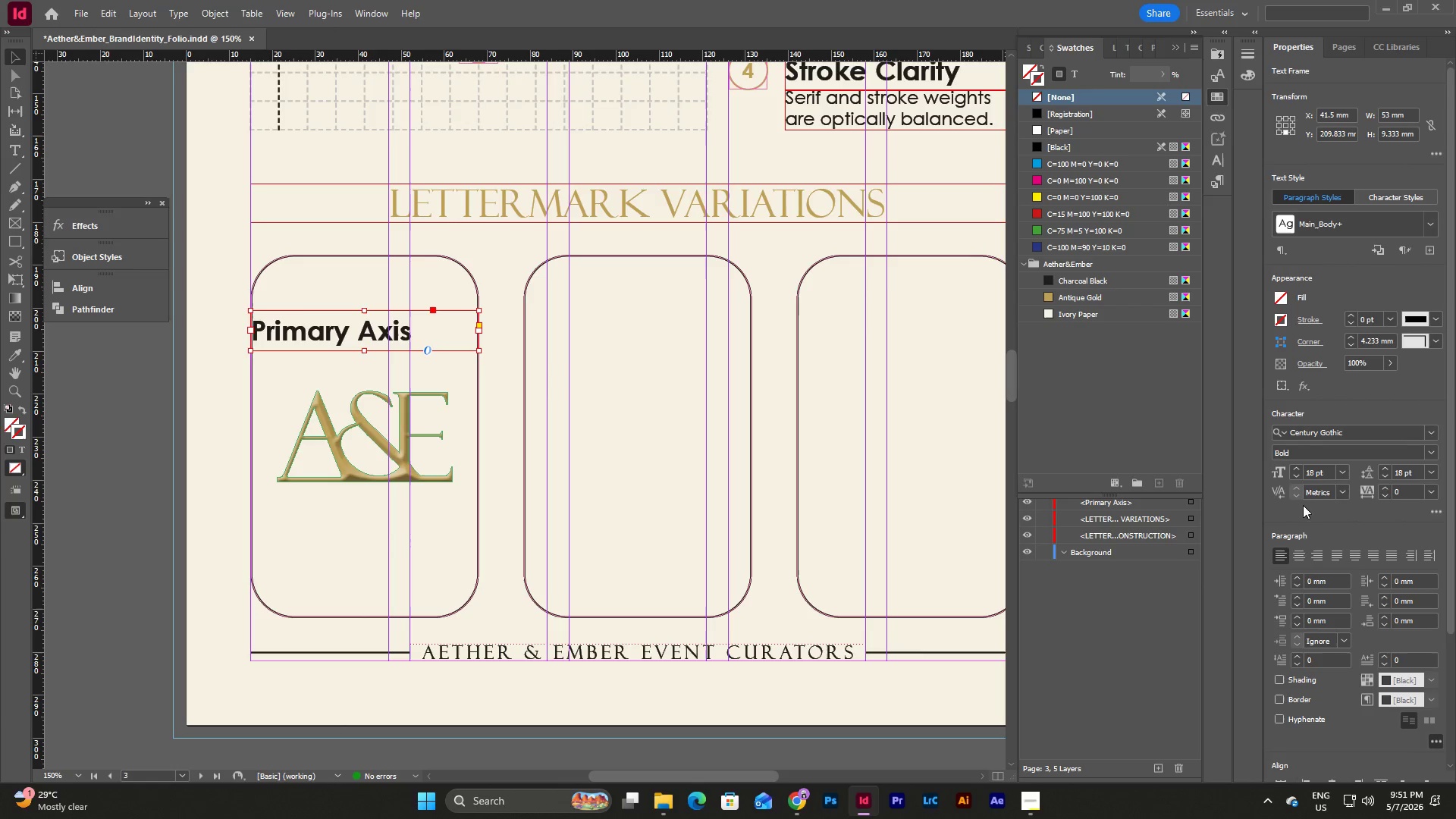 
left_click([1302, 550])
 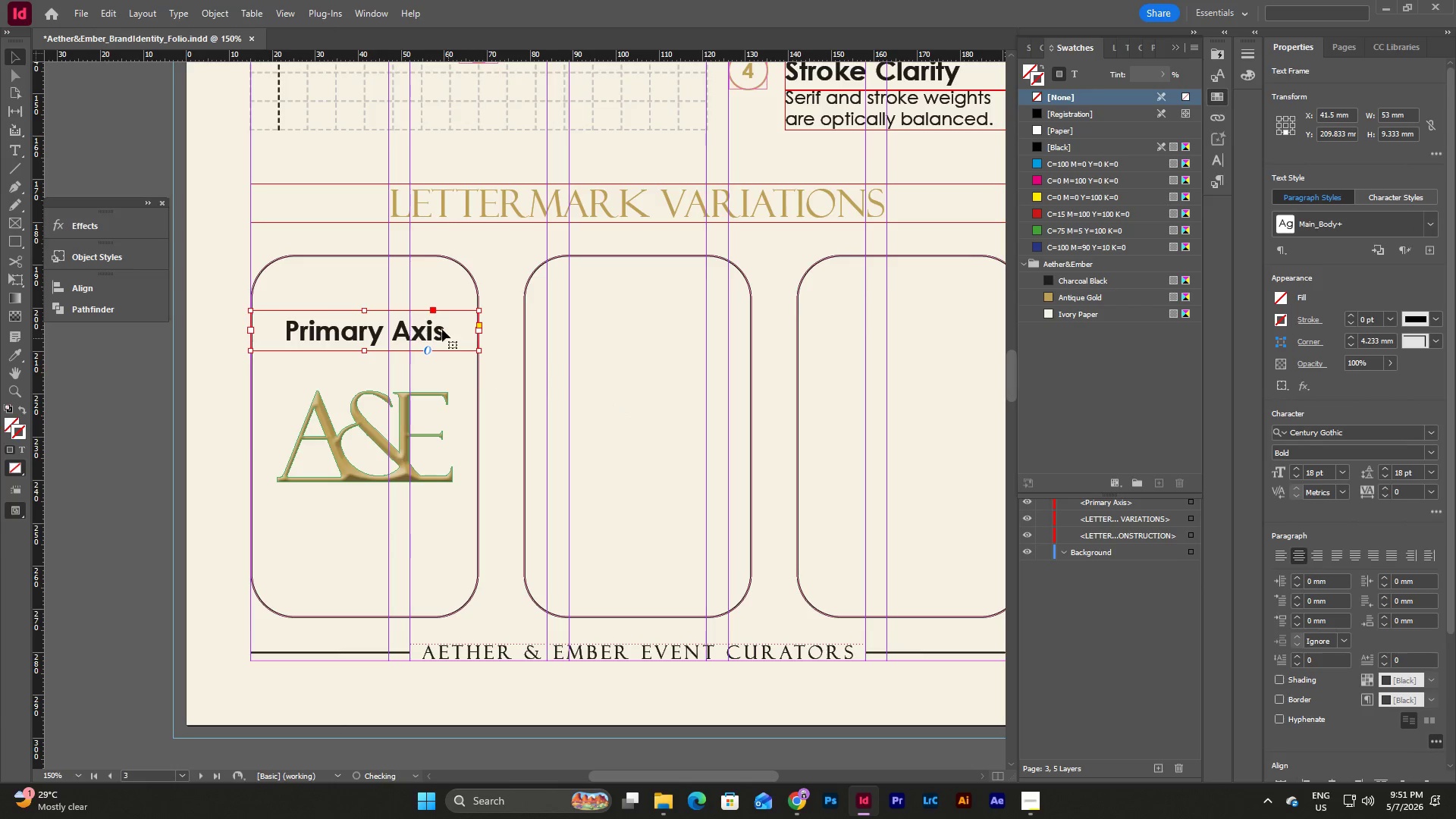 
double_click([442, 329])
 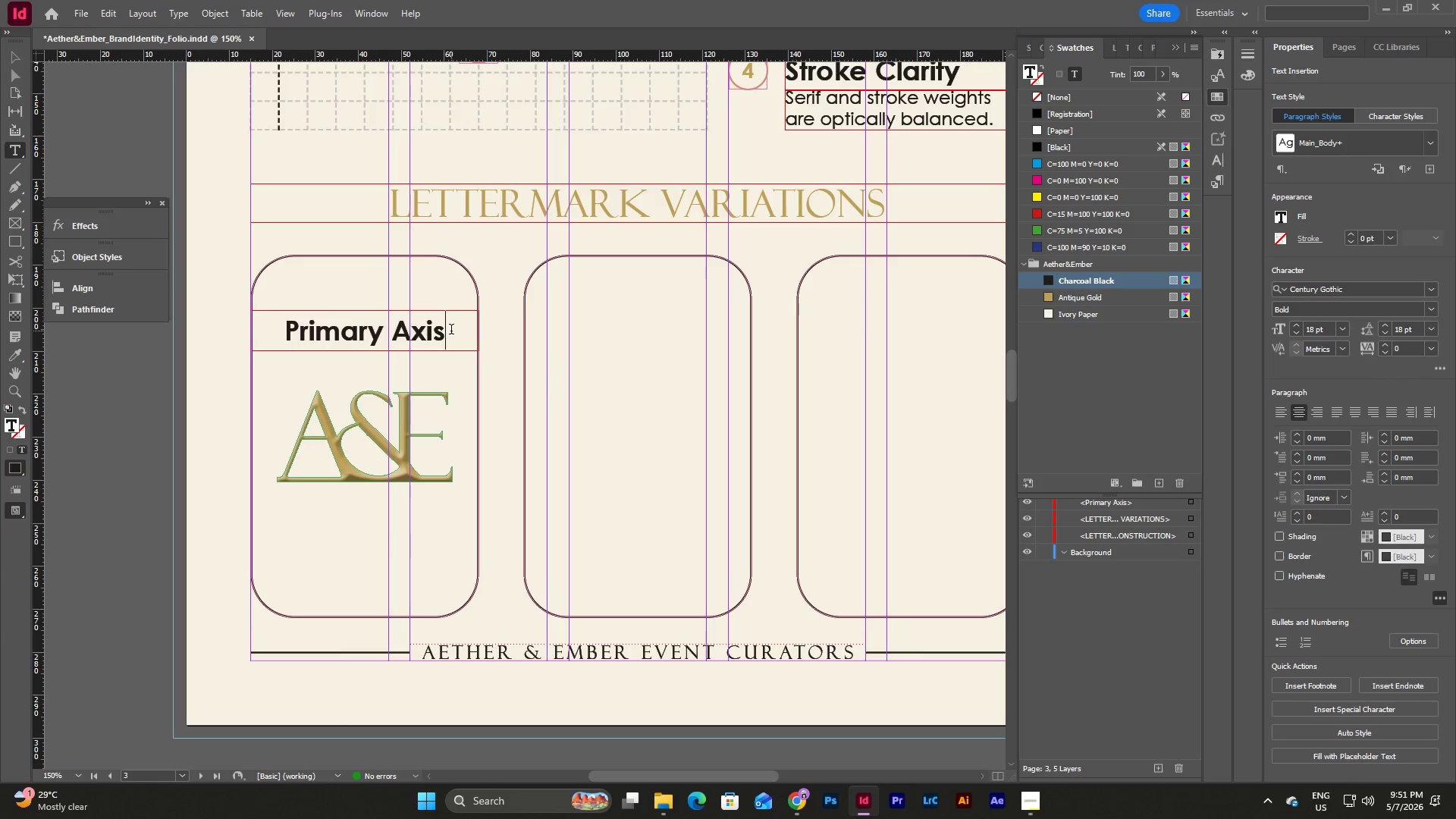 
left_click_drag(start_coordinate=[451, 331], to_coordinate=[256, 313])
 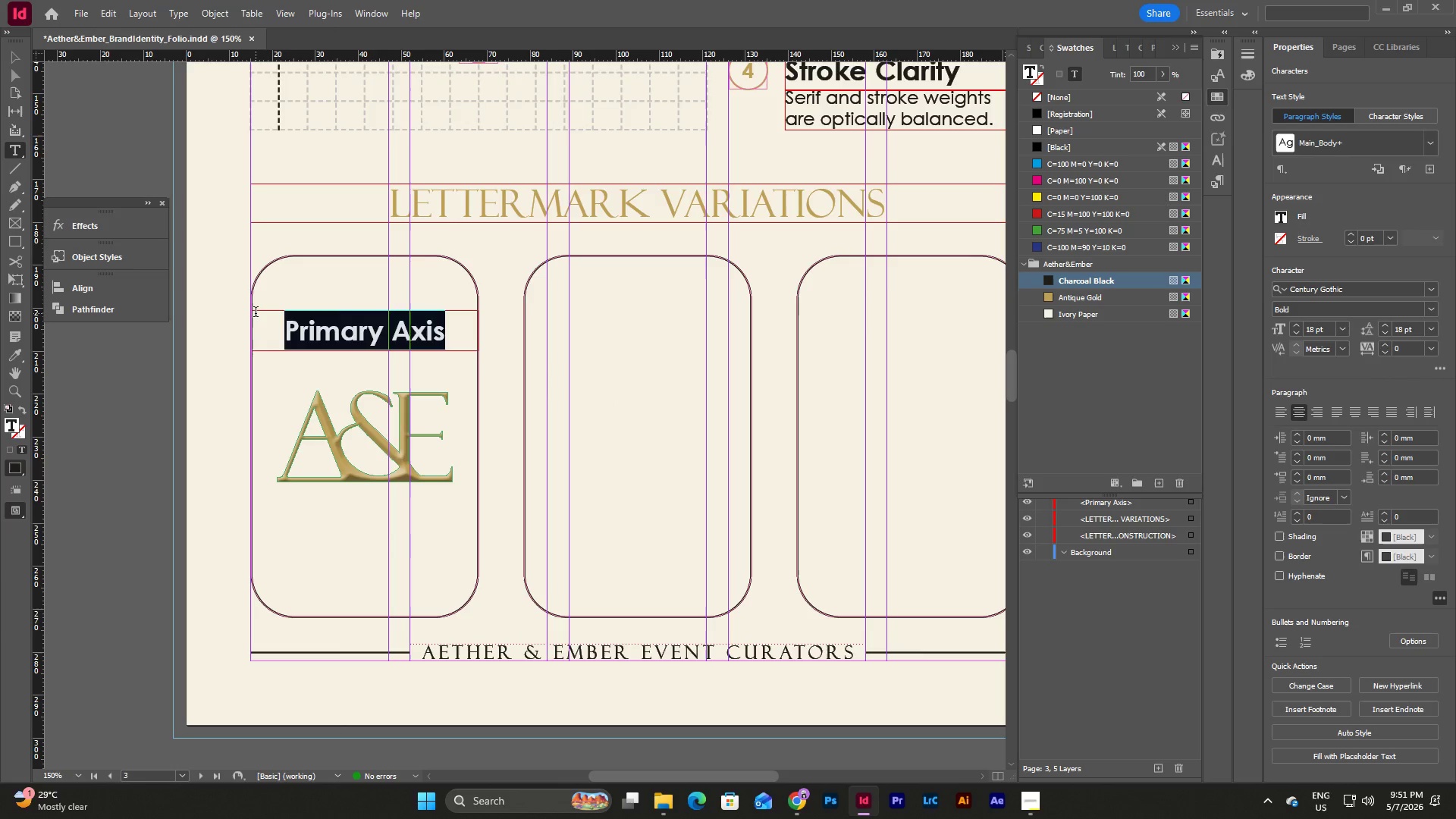 
type(PRIMARY ORNAMENTAL)
key(Escape)
 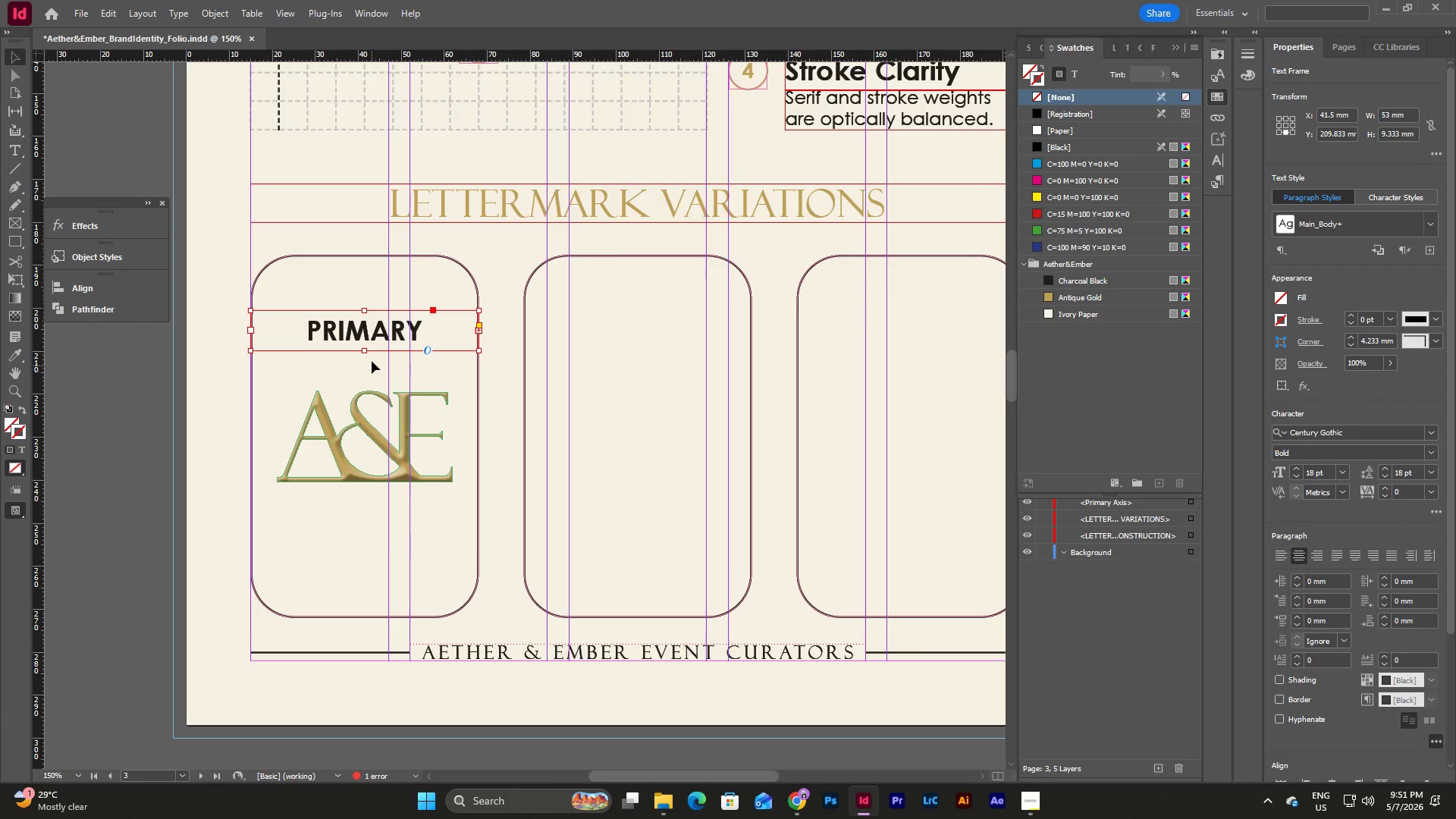 
left_click_drag(start_coordinate=[366, 351], to_coordinate=[369, 374])
 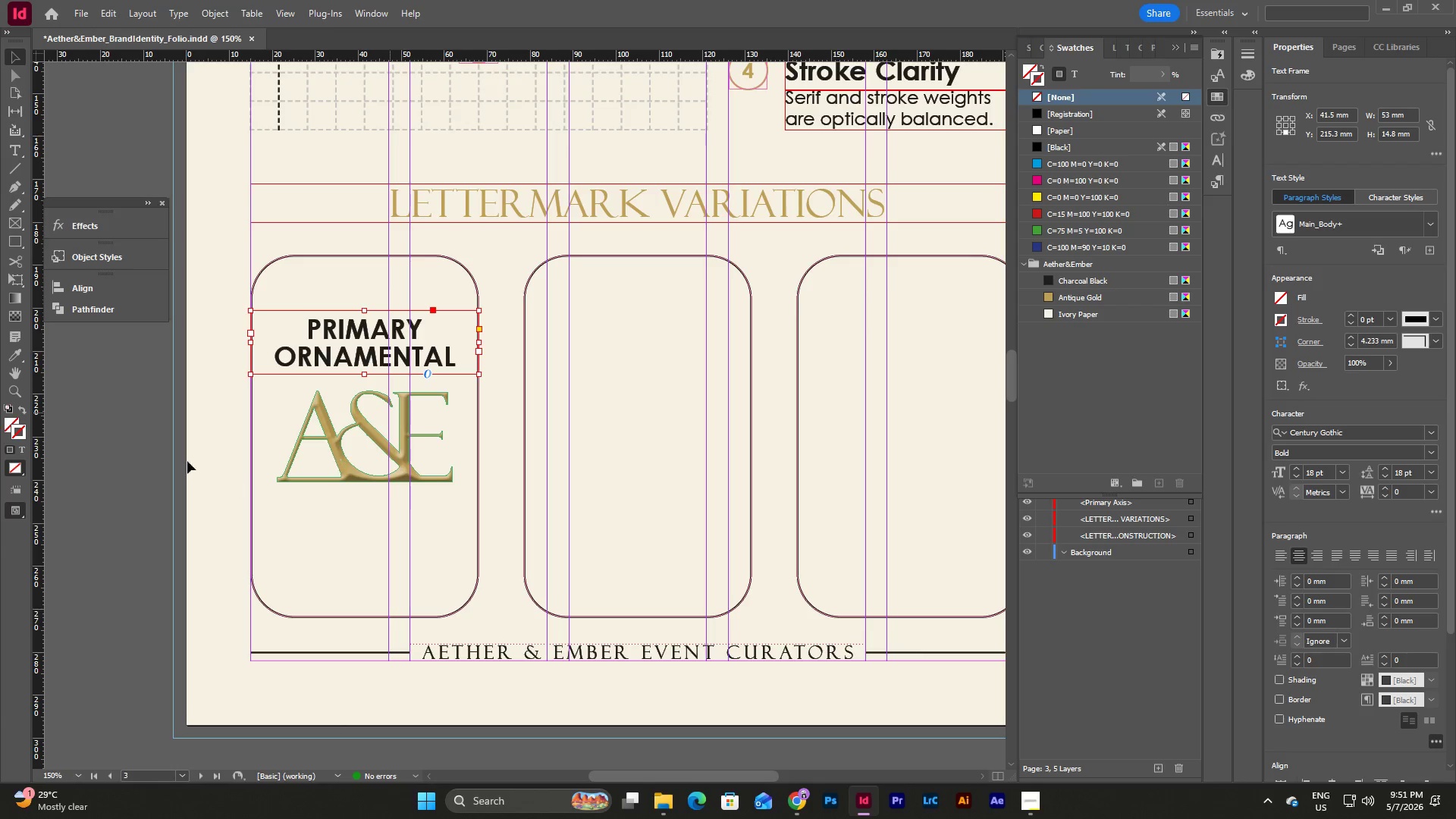 
left_click_drag(start_coordinate=[372, 435], to_coordinate=[375, 419])
 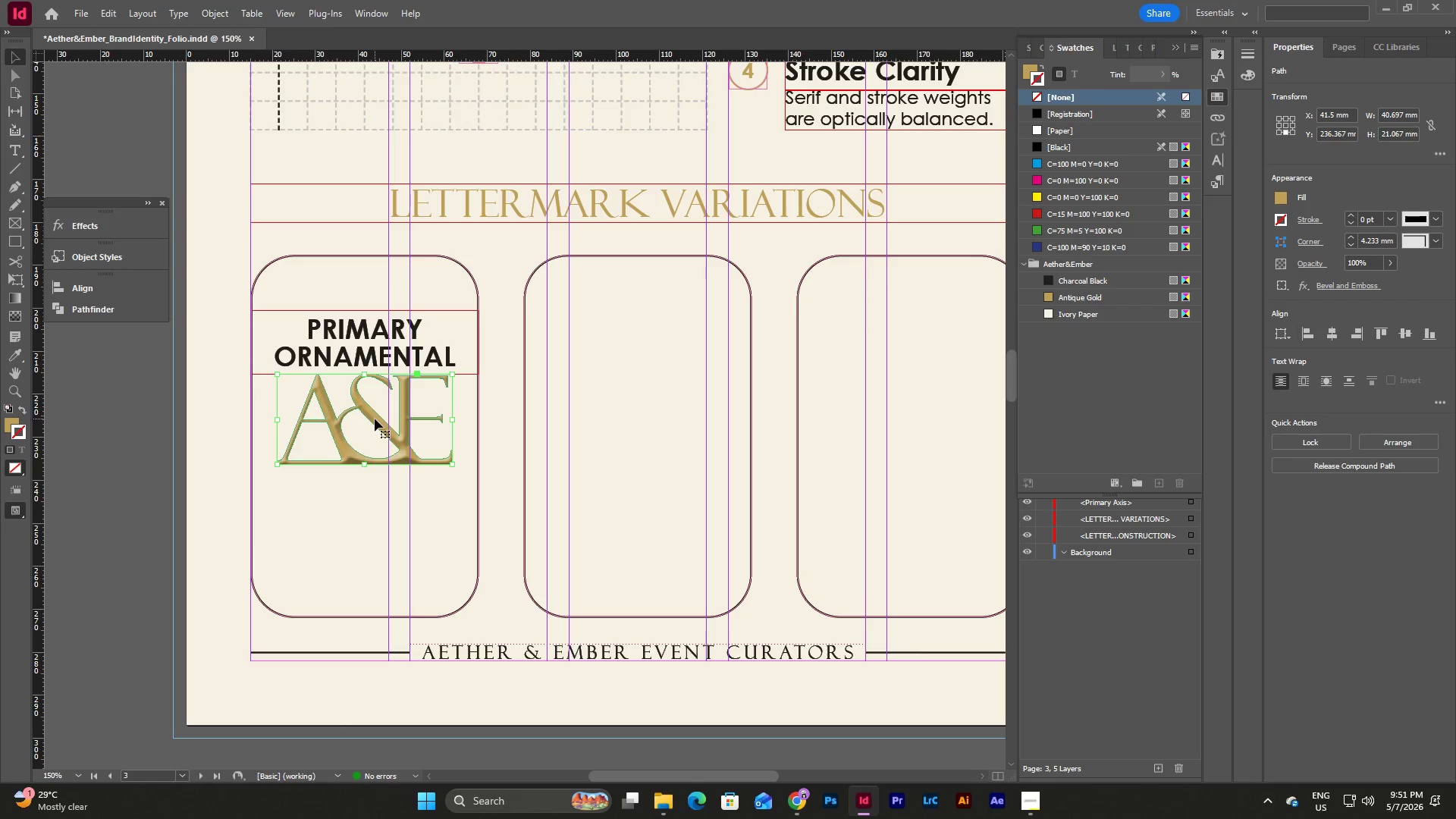 
key(Shift+ArrowDown)
 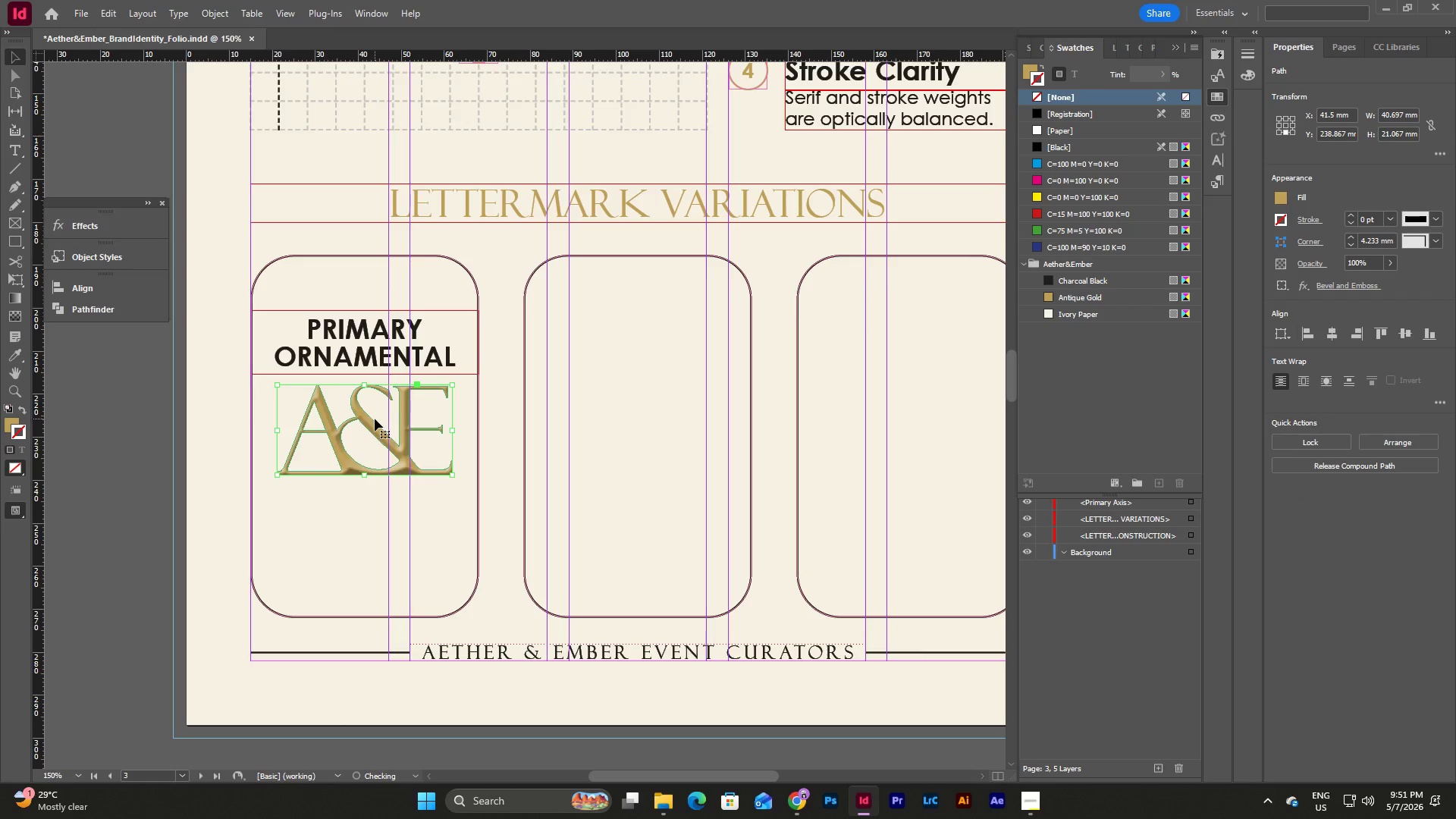 
key(Shift+ArrowDown)
 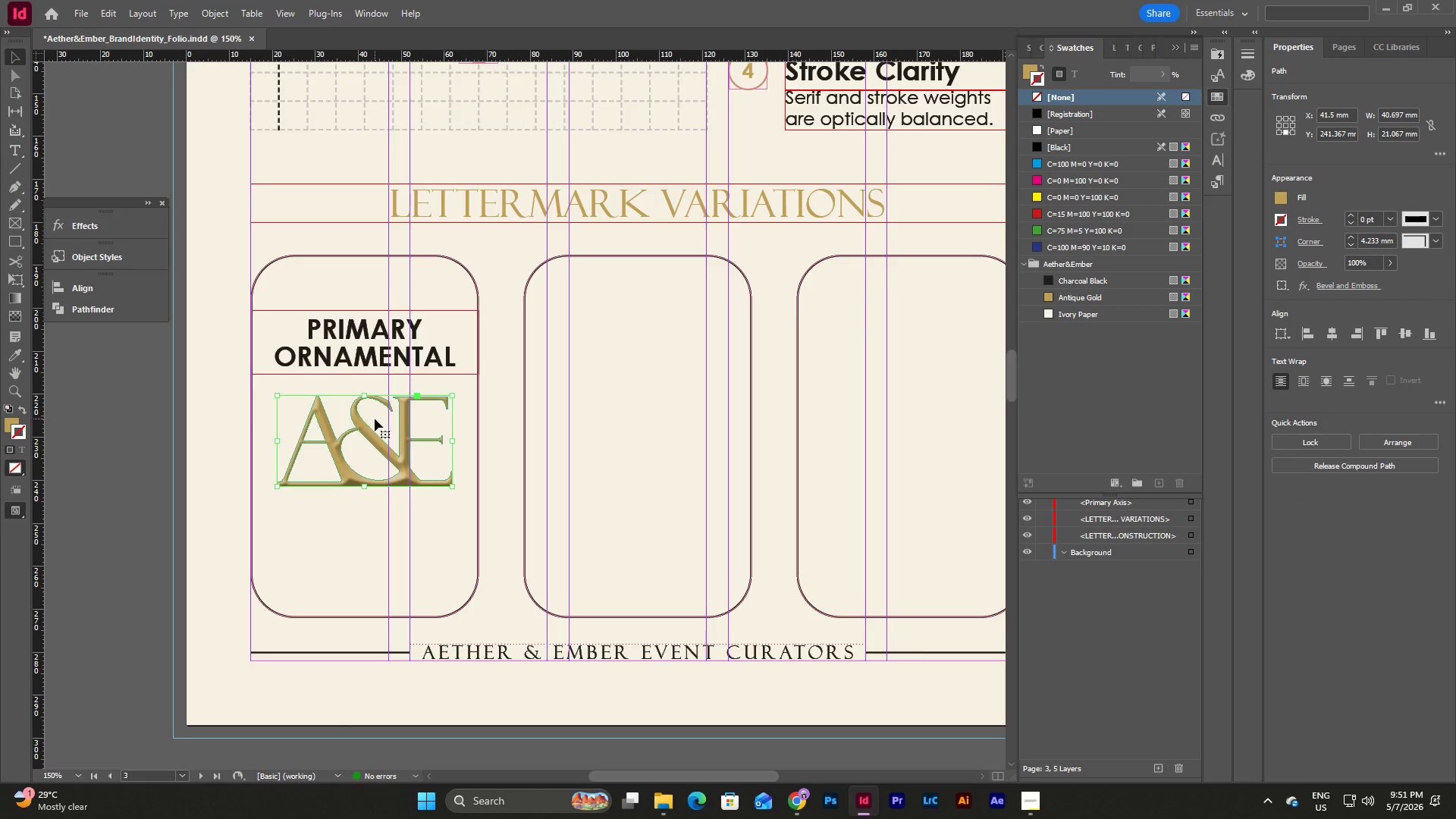 
key(Shift+ArrowDown)
 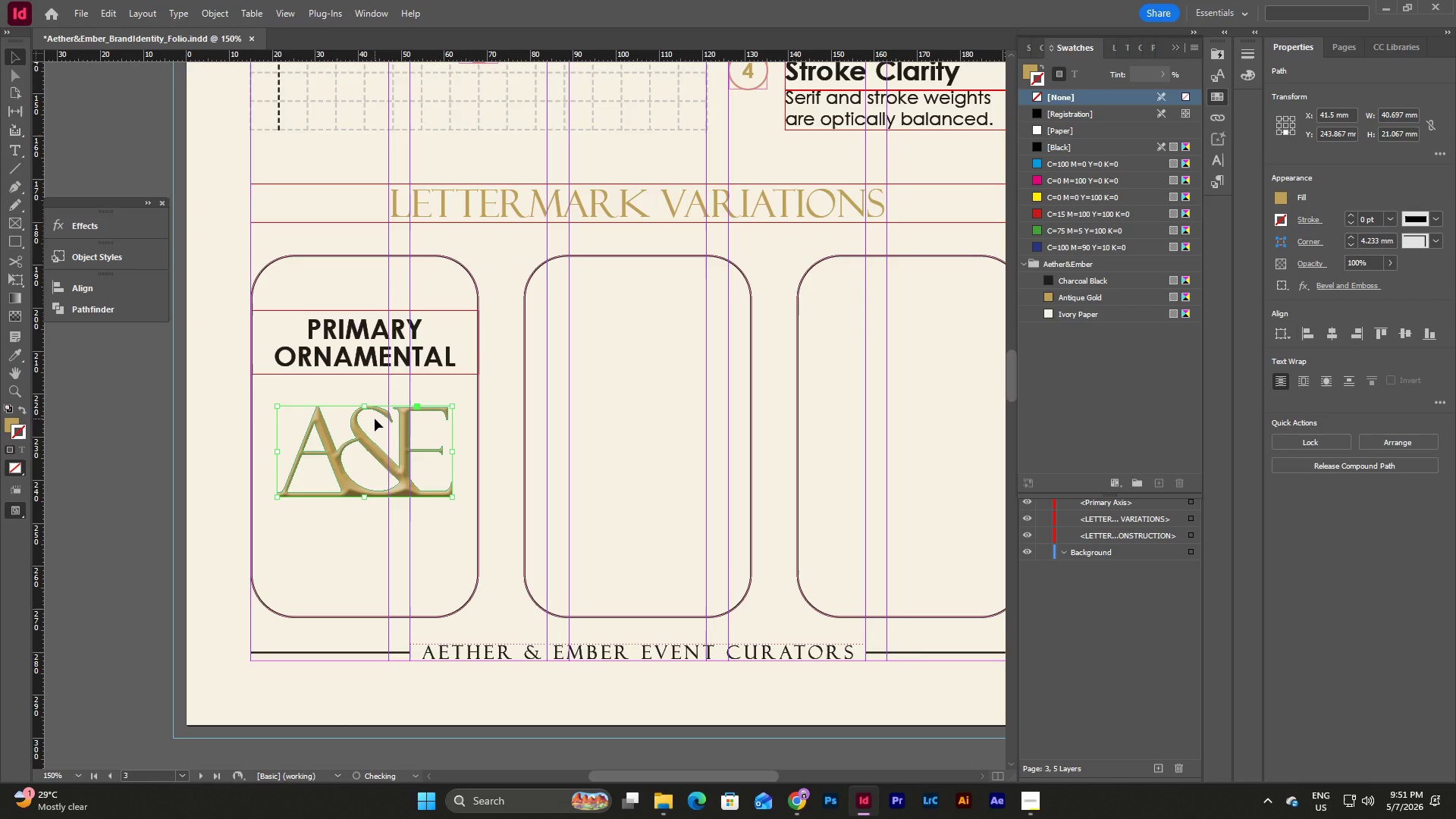 
key(Shift+ArrowDown)
 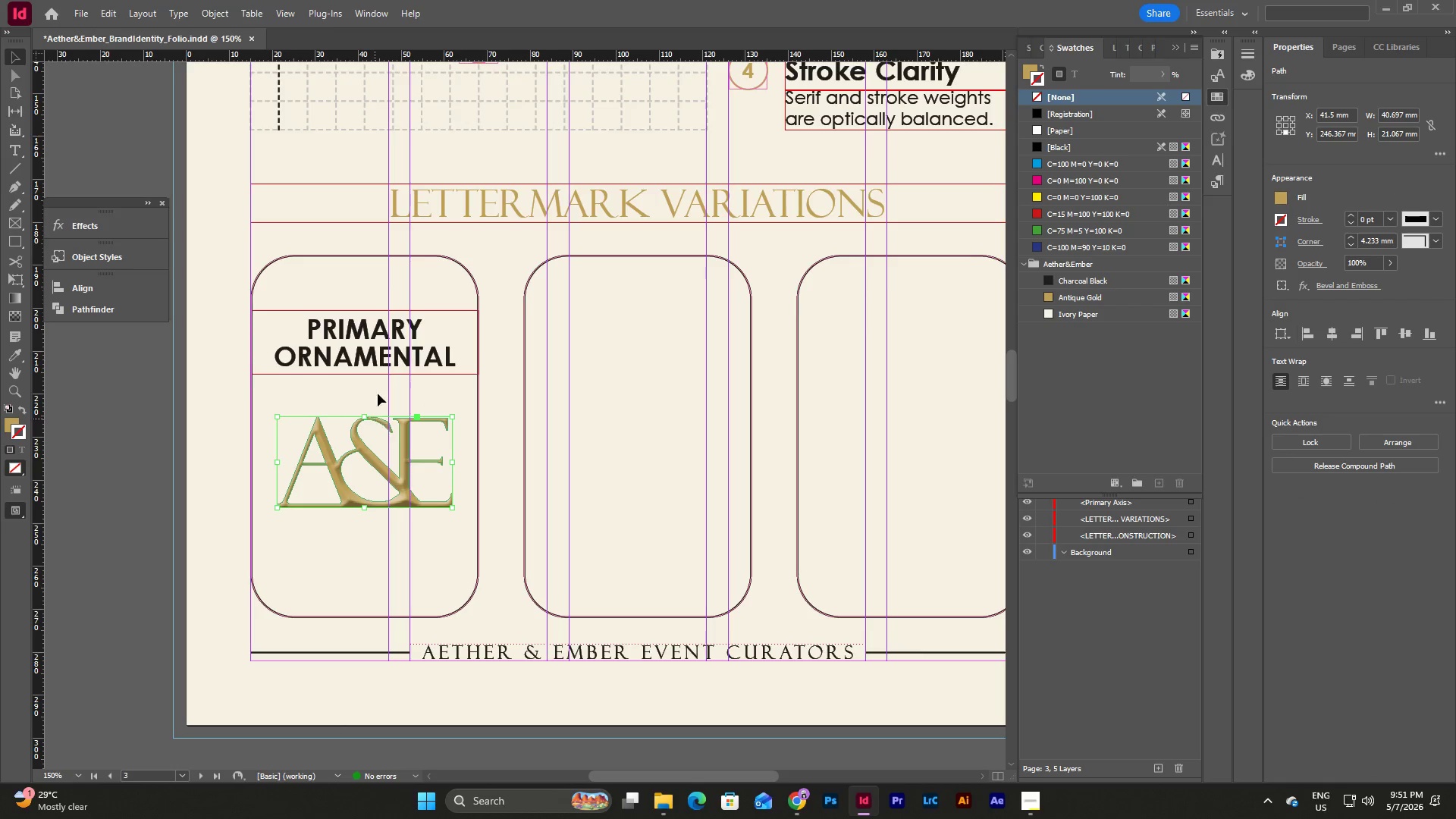 
left_click([363, 351])
 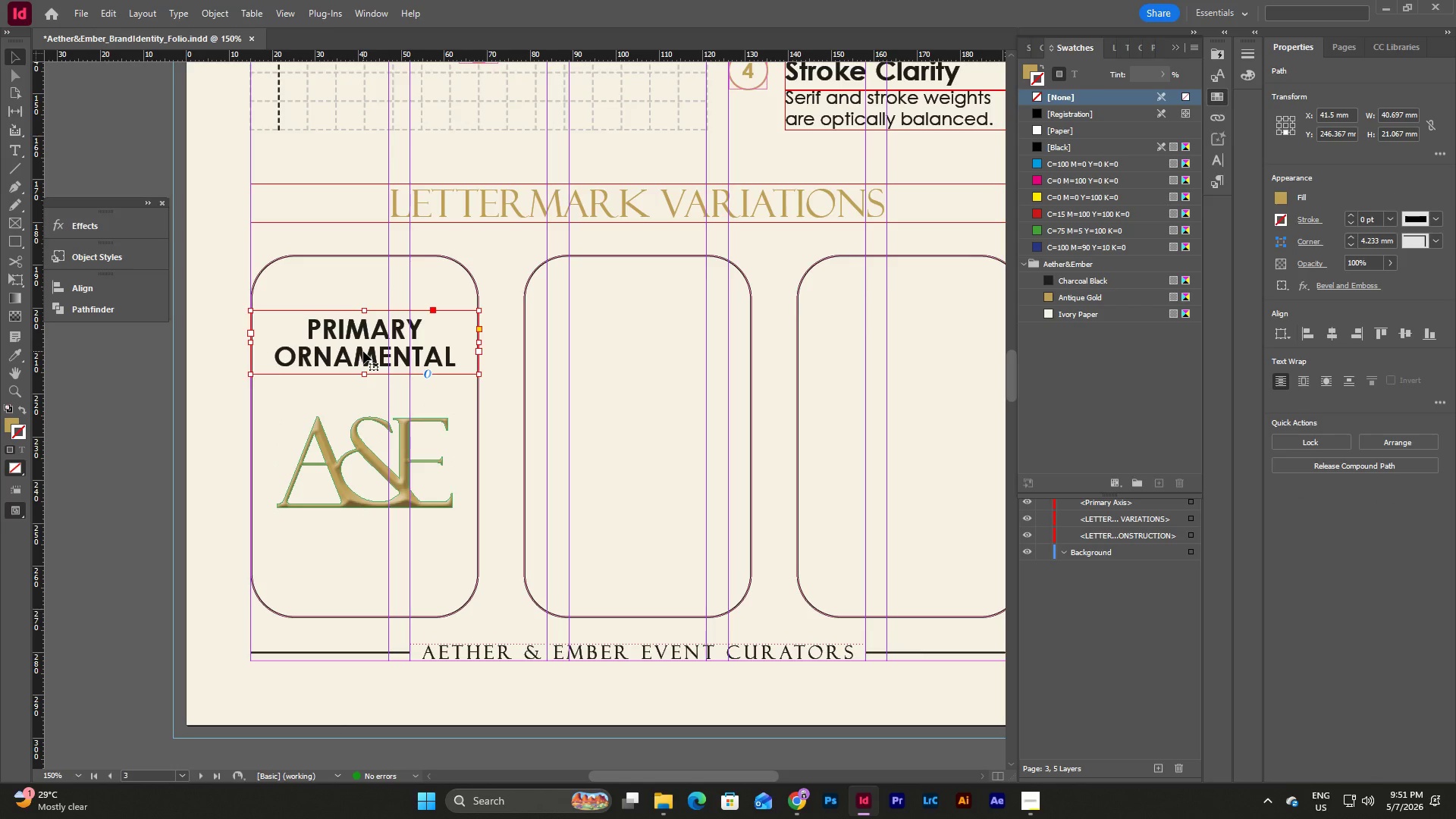 
hold_key(key=ShiftLeft, duration=0.72)
left_click([381, 471])
 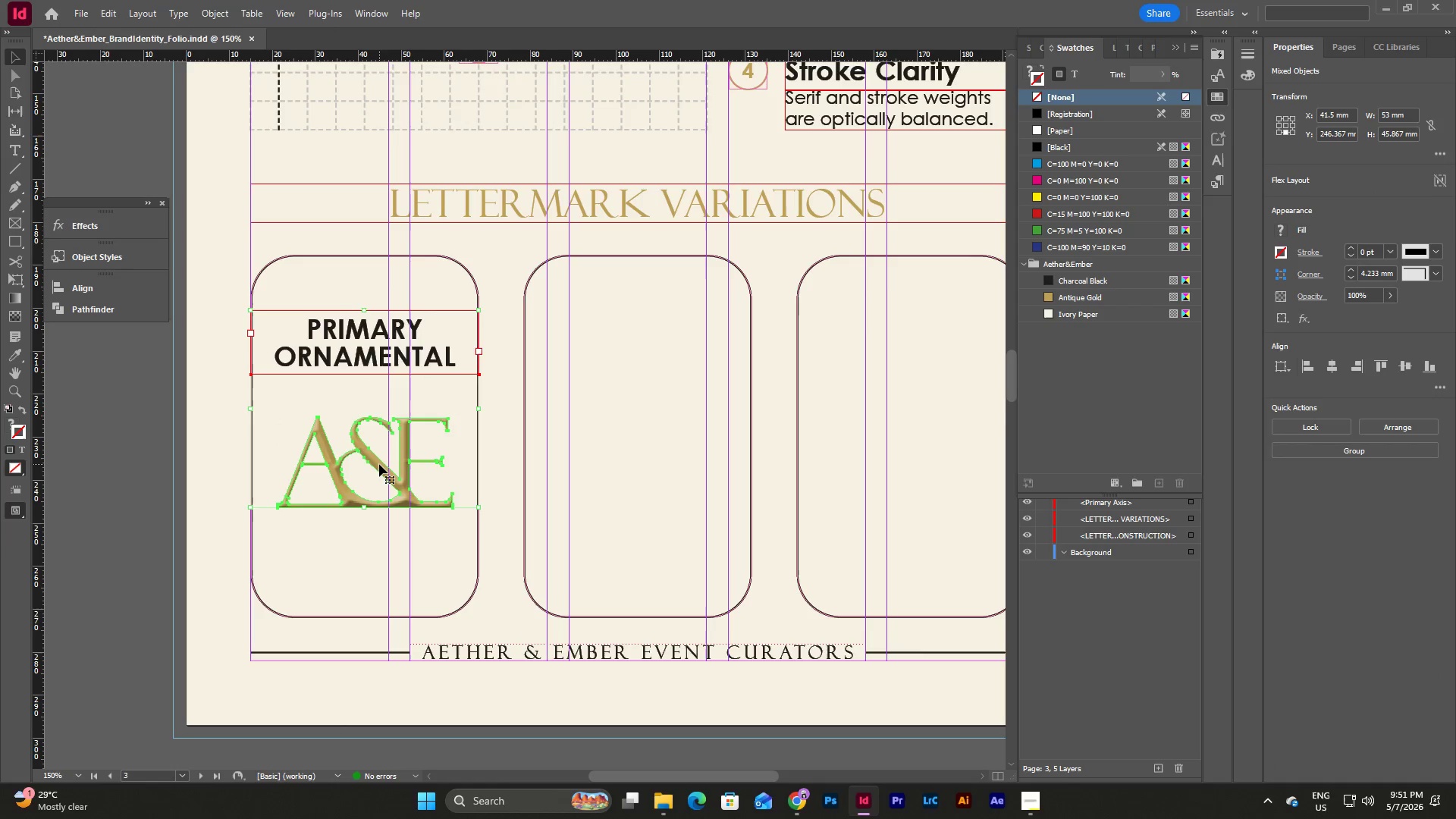 
left_click_drag(start_coordinate=[379, 464], to_coordinate=[380, 490])
 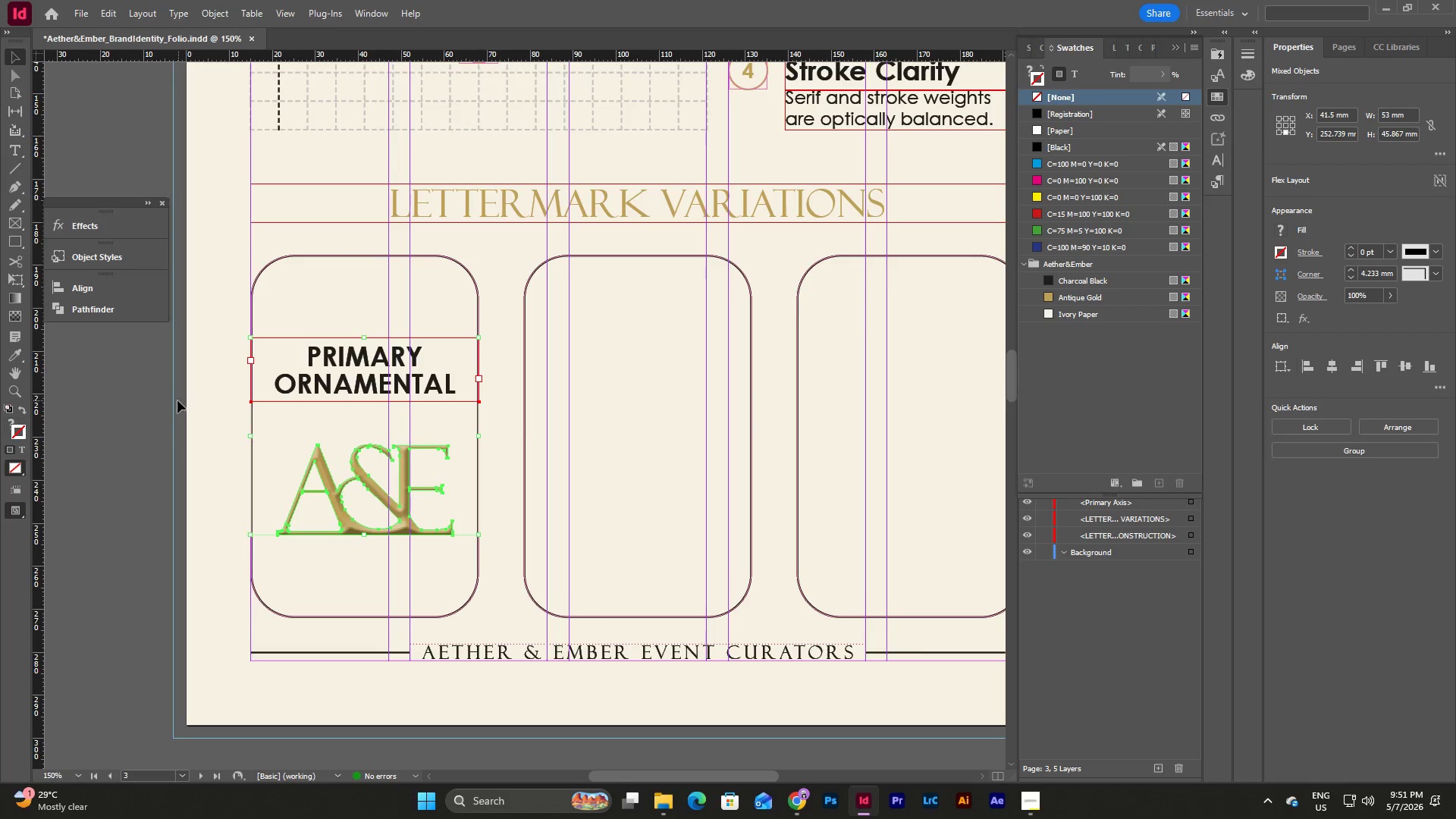 
left_click([189, 400])
 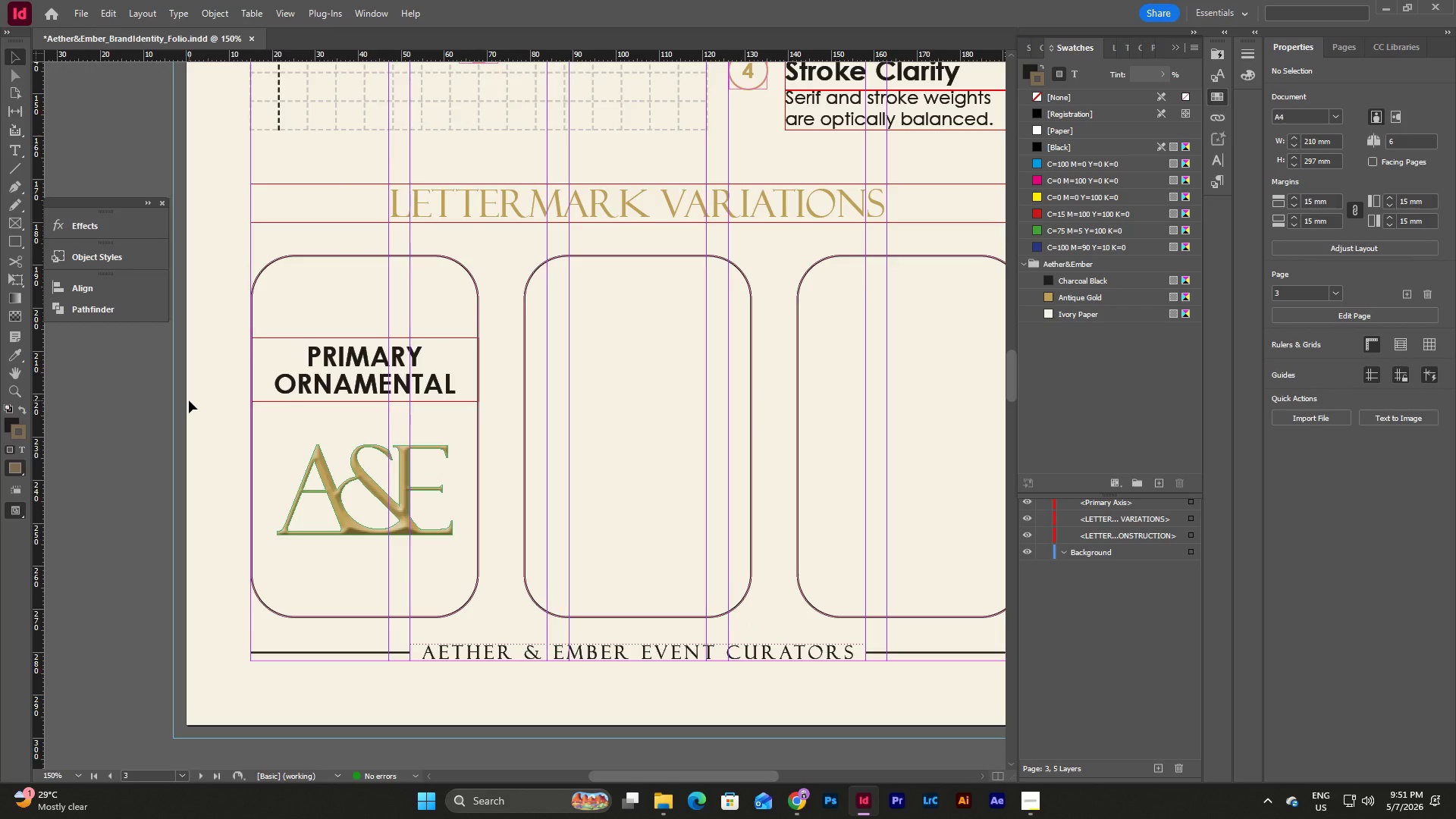 
type(www)
 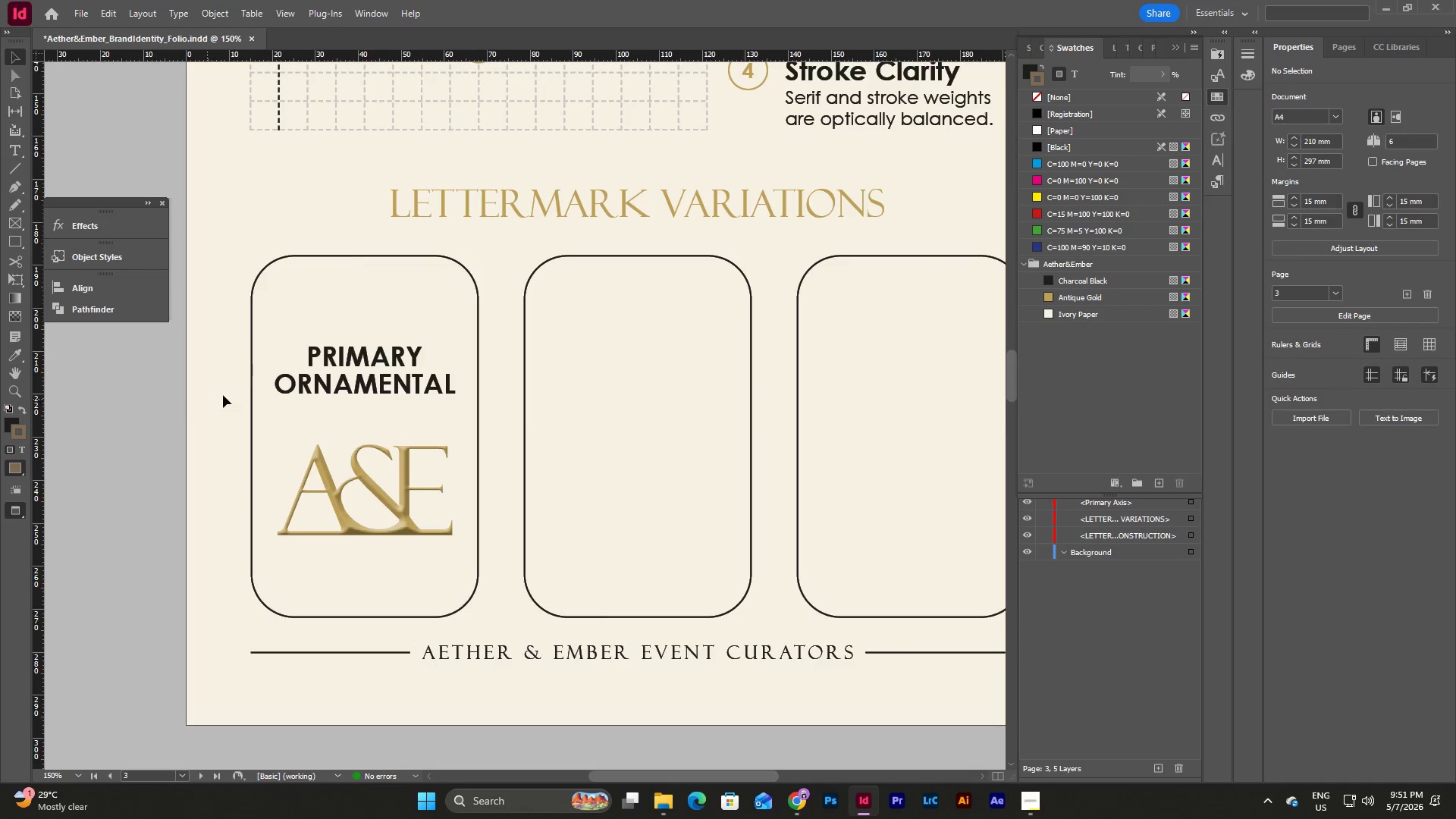 
type(ww)
 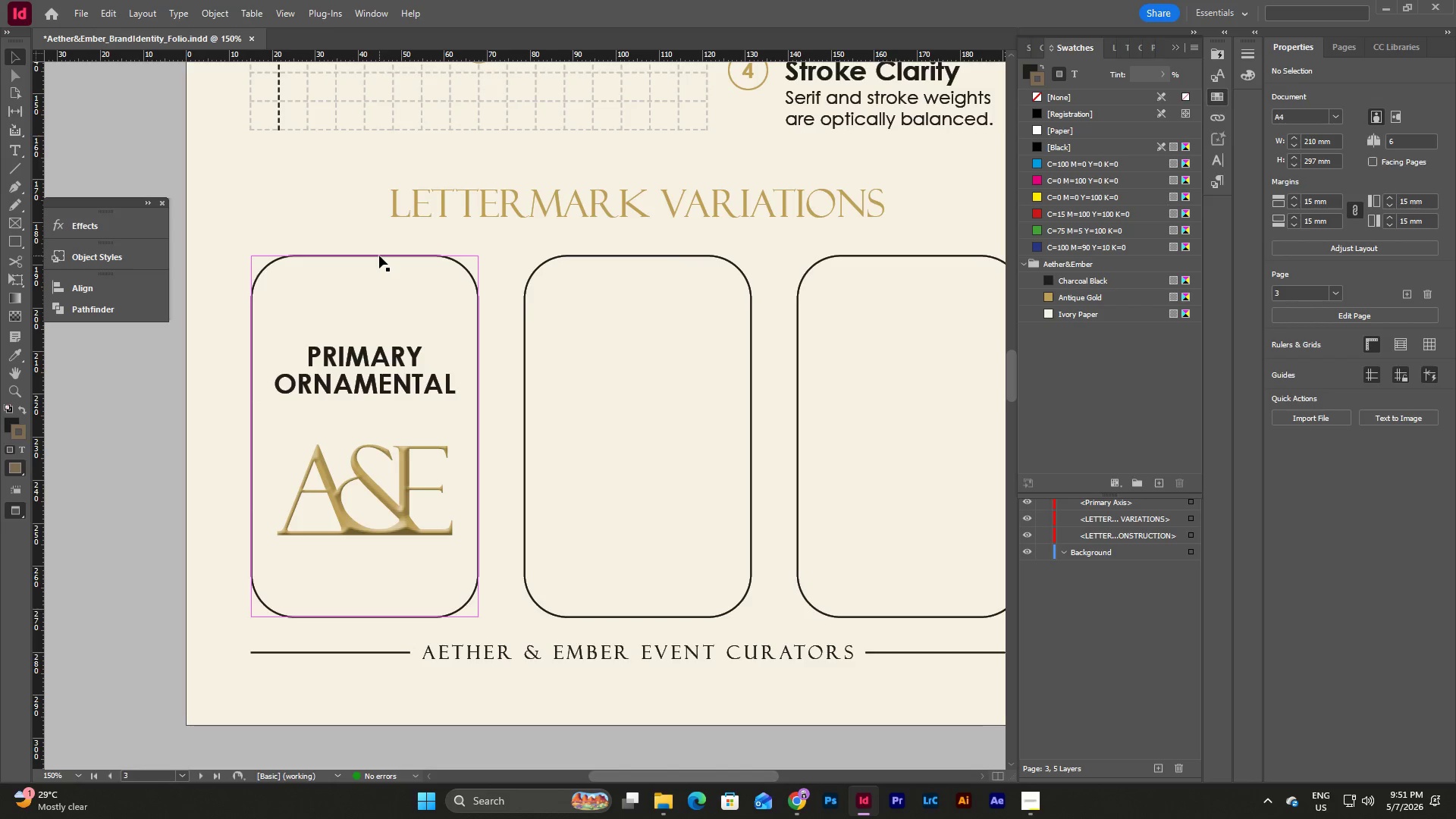 
left_click([379, 256])
 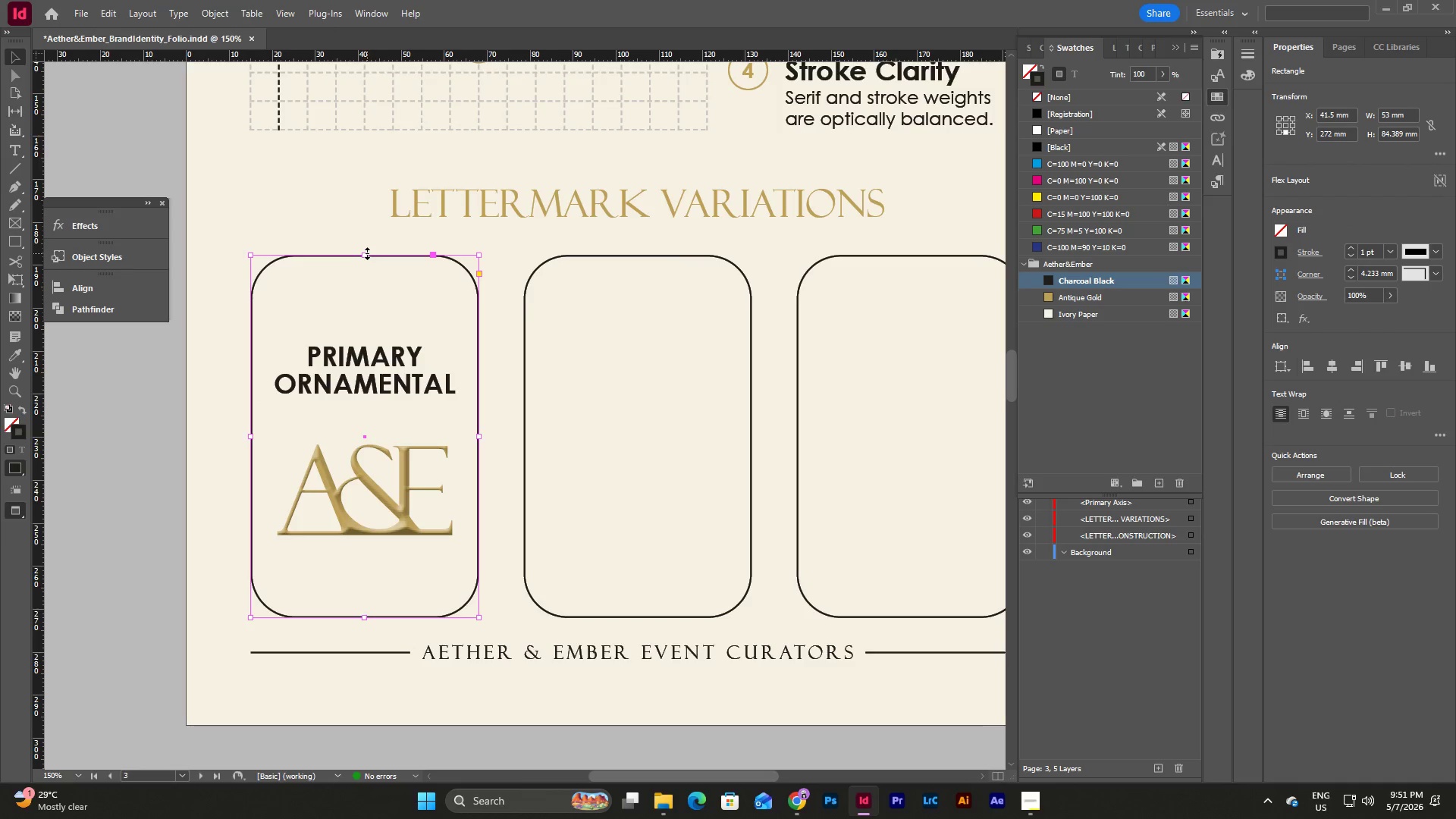 
left_click_drag(start_coordinate=[363, 254], to_coordinate=[362, 304])
 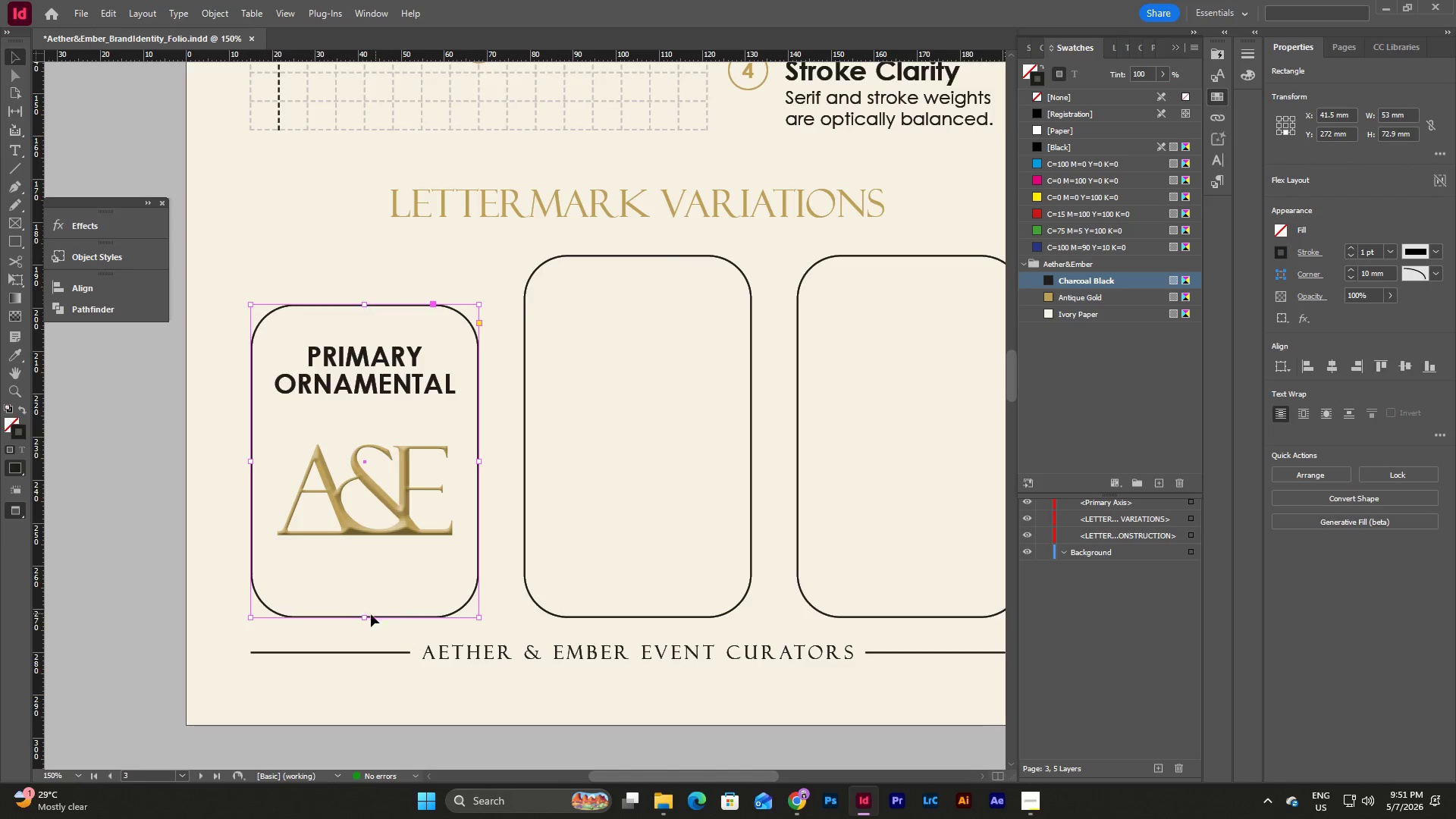 
left_click_drag(start_coordinate=[366, 617], to_coordinate=[365, 577])
 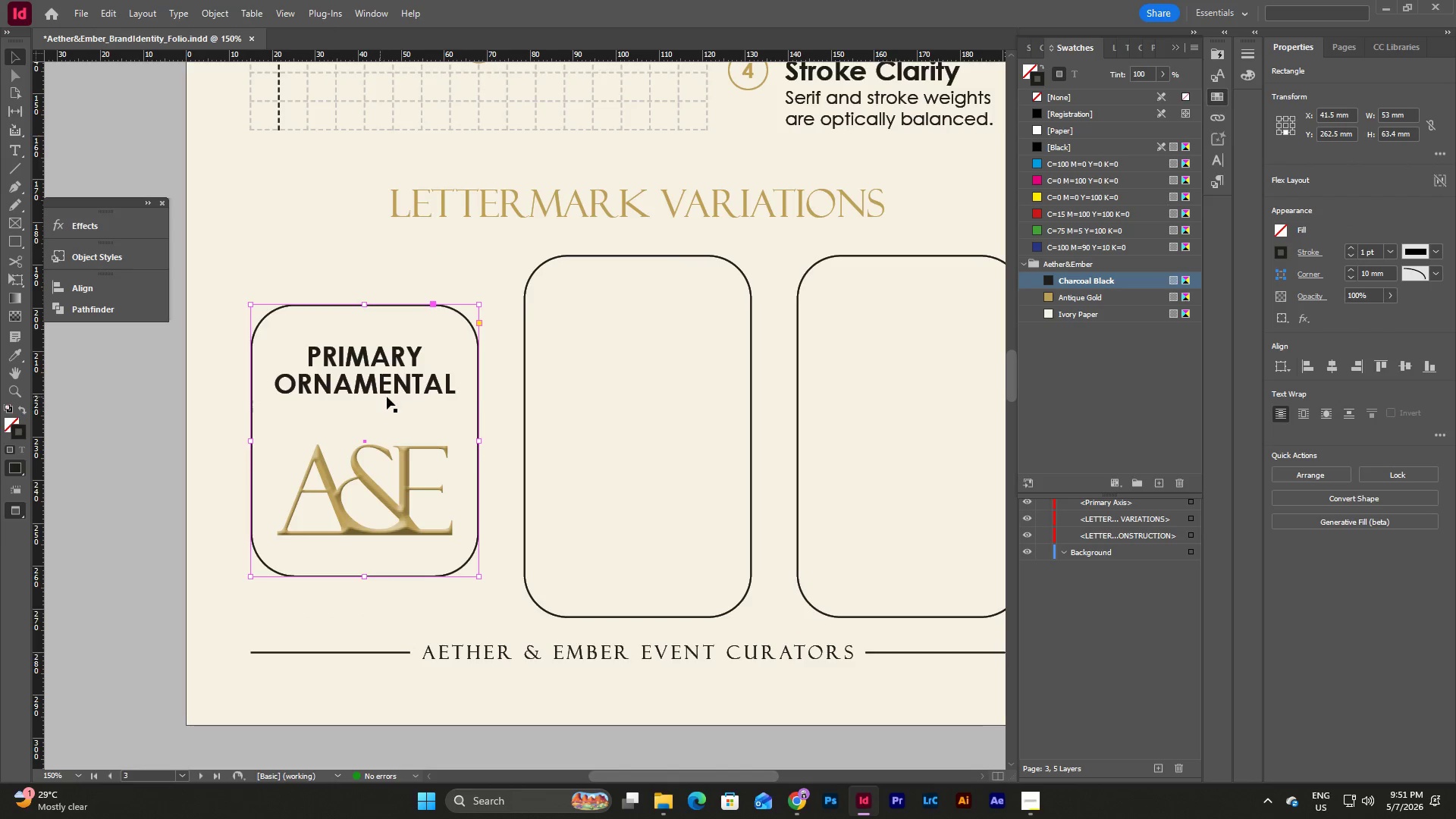 
left_click([369, 355])
 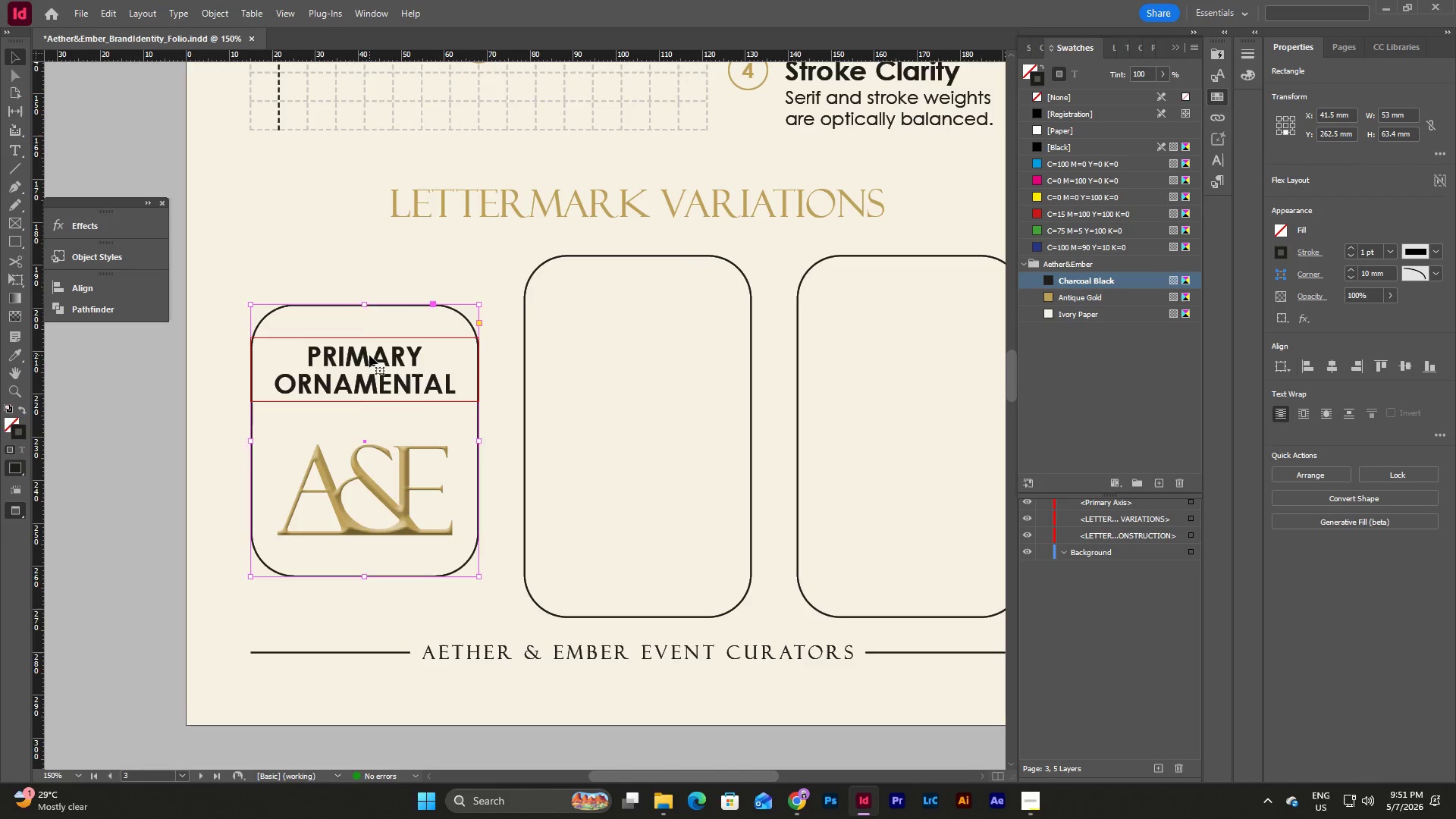 
hold_key(key=ShiftLeft, duration=1.11)
left_click([377, 485])
 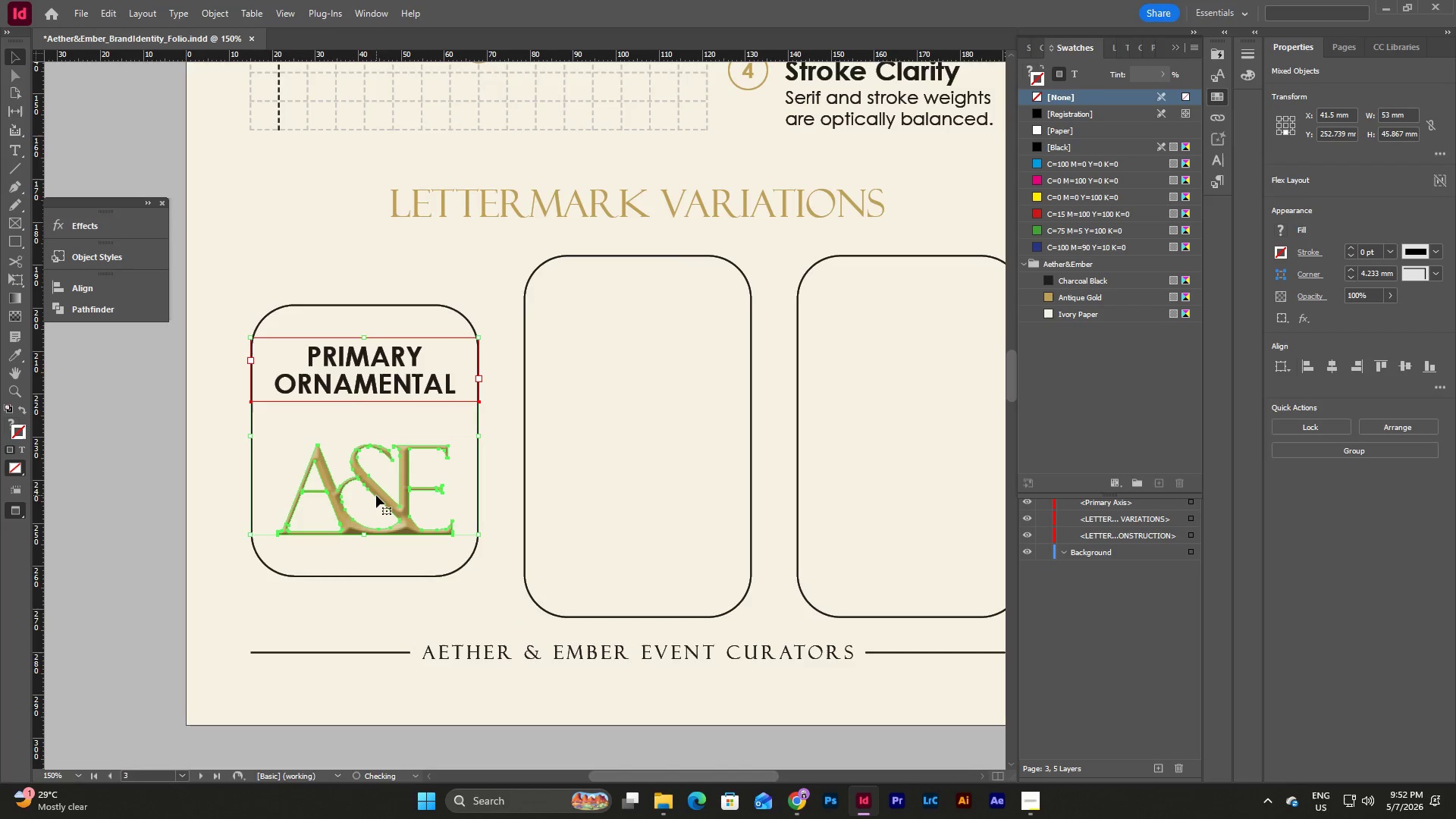 
left_click([492, 275])
 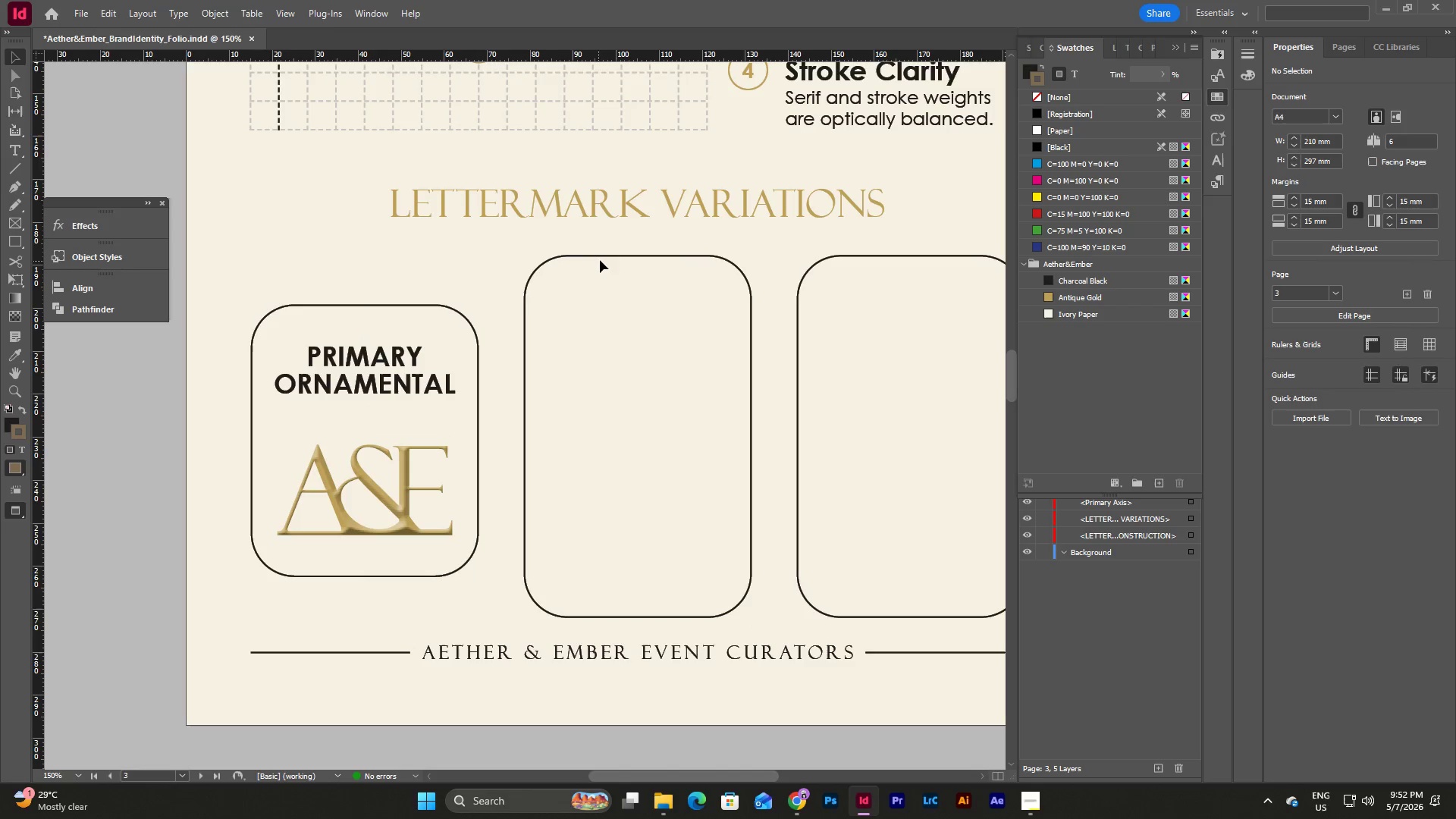 
left_click([606, 255])
 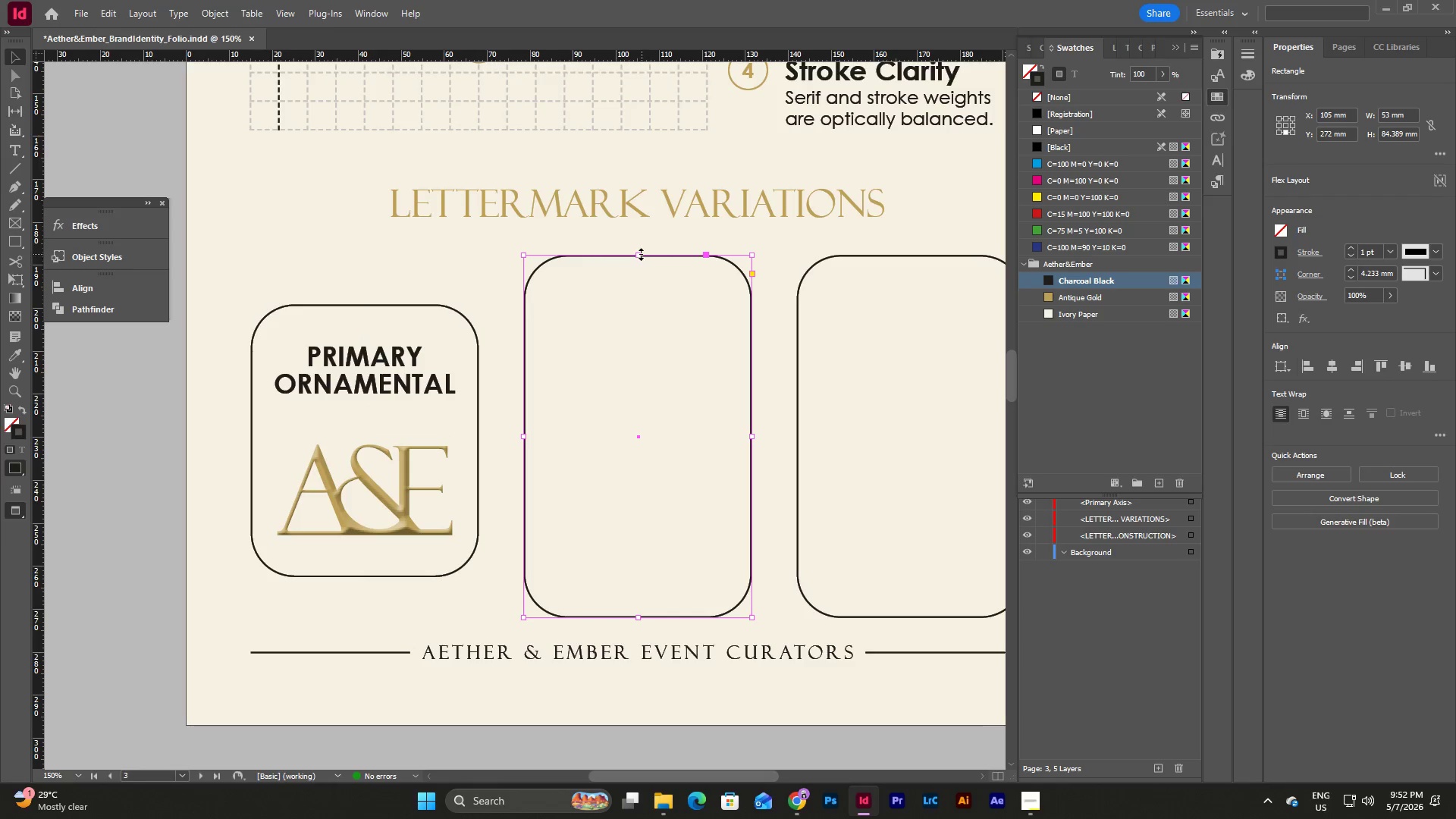 
left_click_drag(start_coordinate=[641, 254], to_coordinate=[643, 306])
 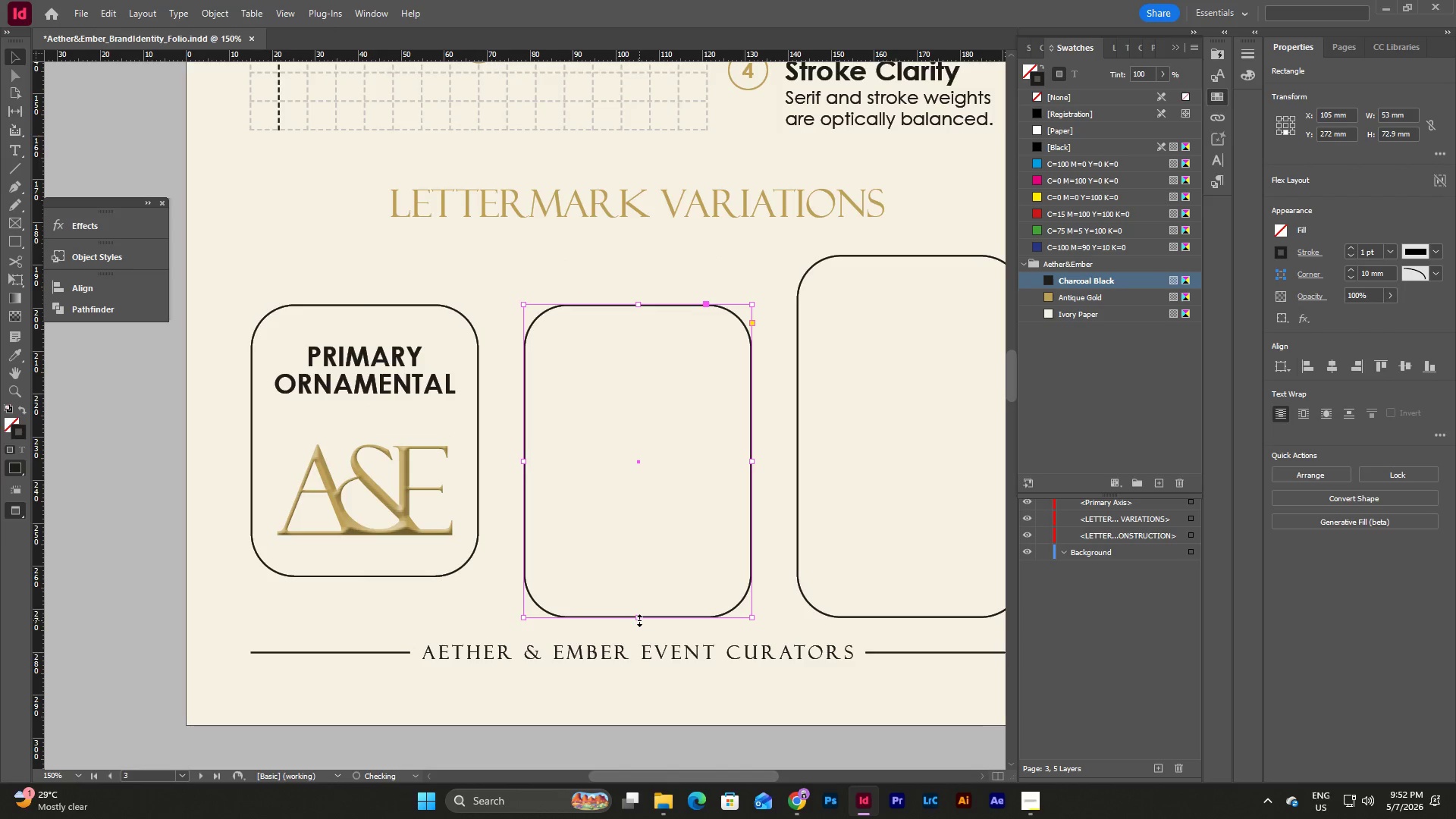 
left_click_drag(start_coordinate=[639, 620], to_coordinate=[635, 576])
 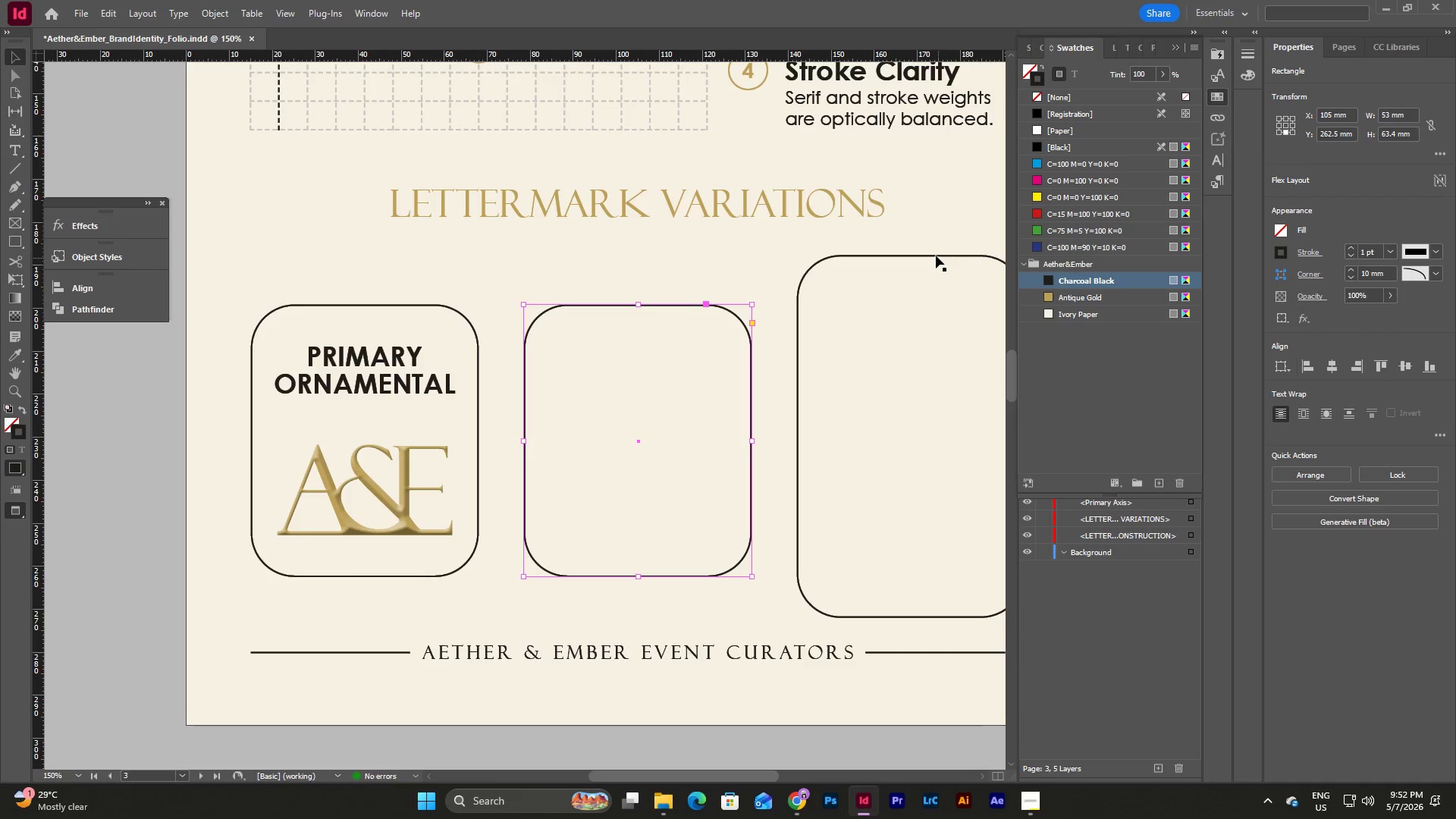 
left_click([936, 256])
 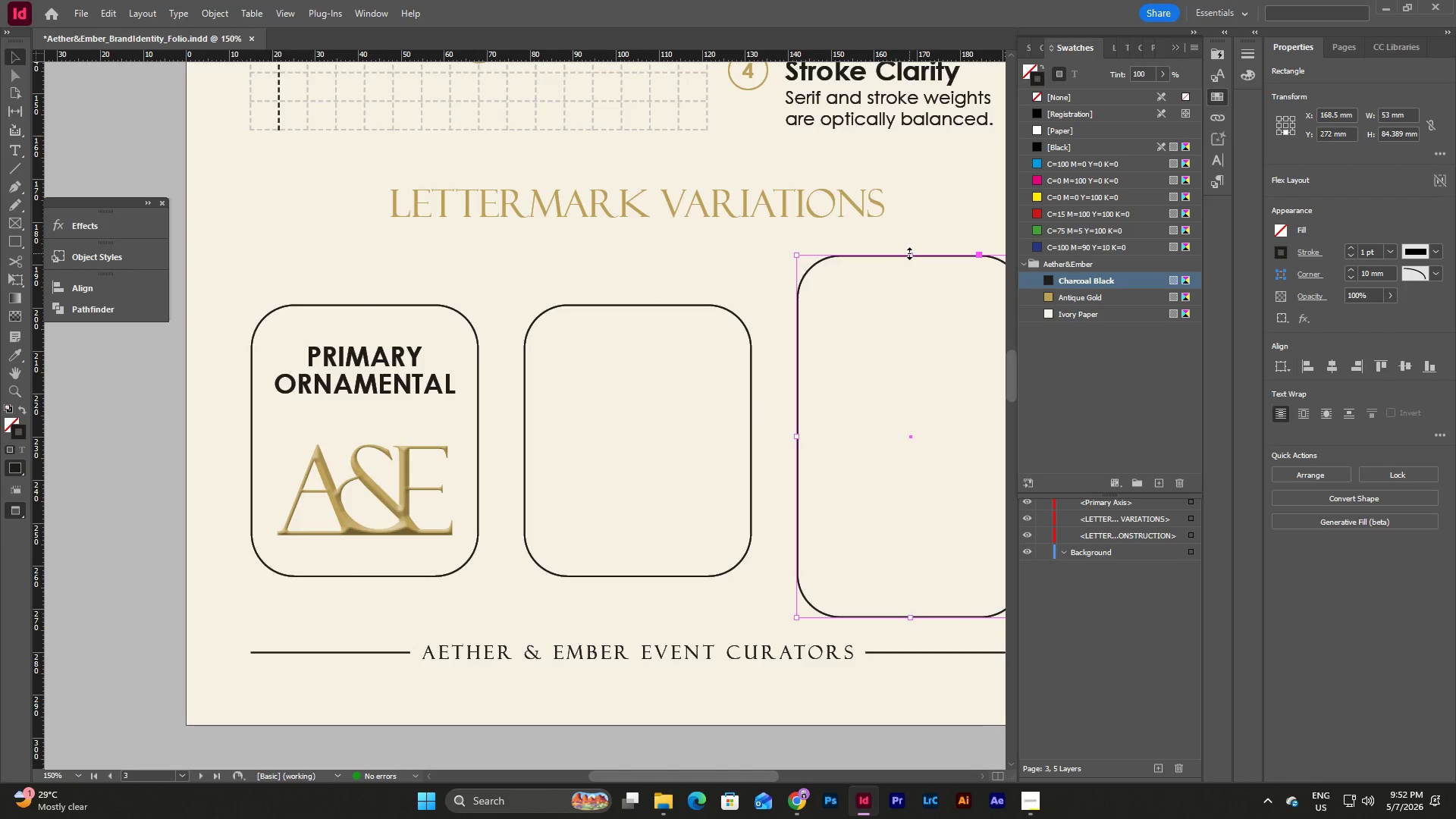 
left_click_drag(start_coordinate=[909, 253], to_coordinate=[910, 306])
 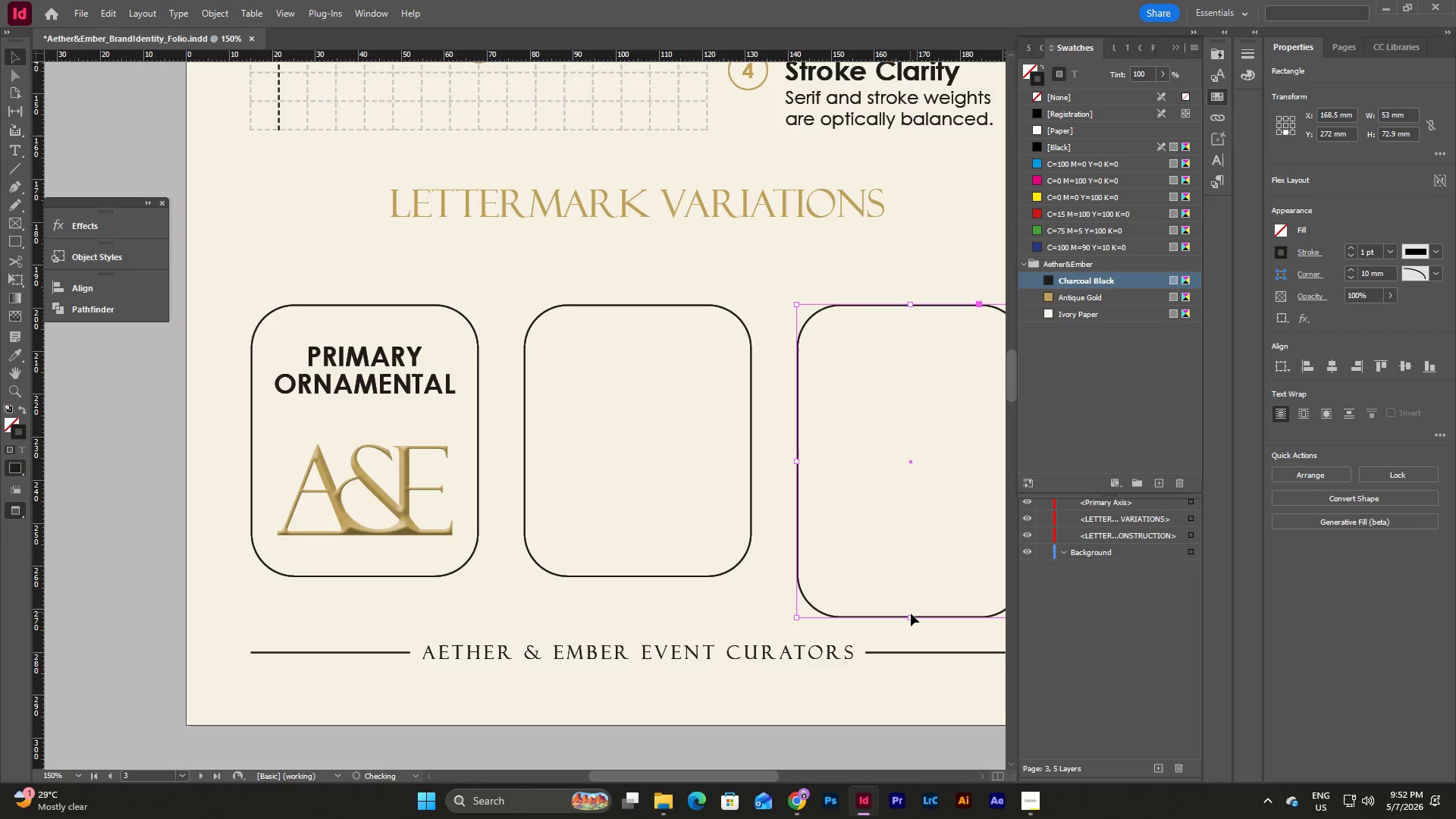 
left_click([911, 614])
 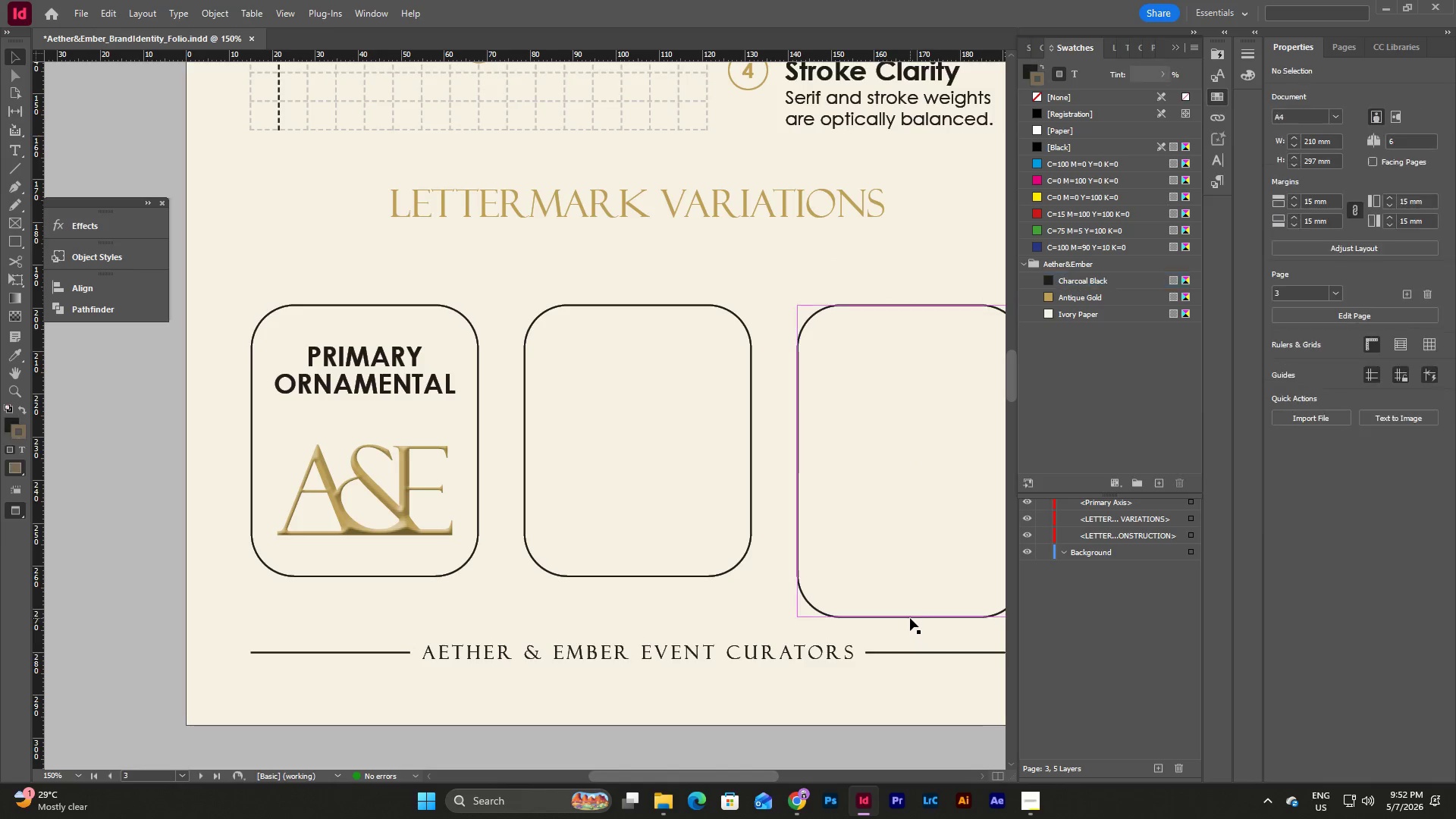 
left_click([909, 613])
 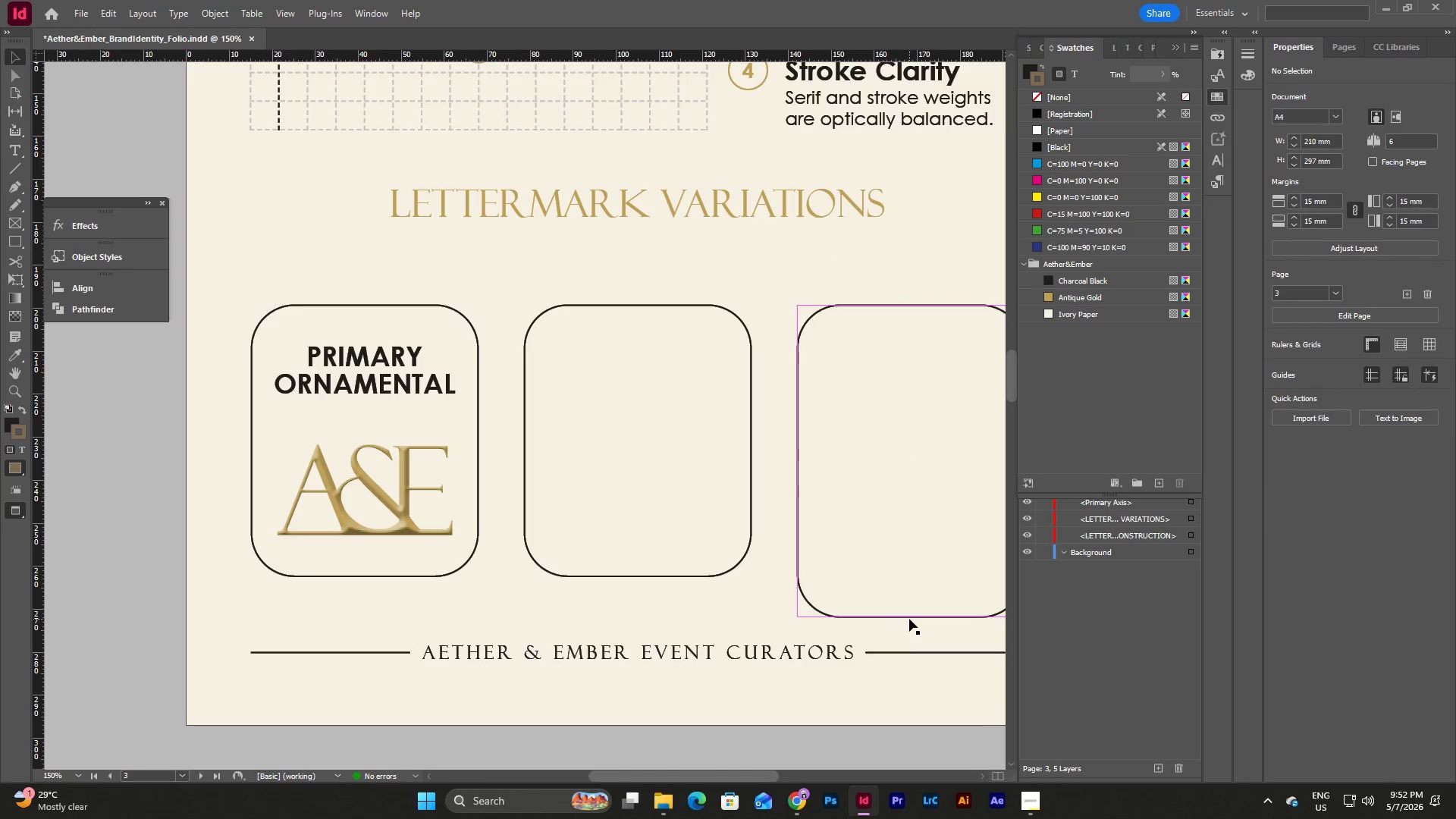 
left_click([908, 618])
 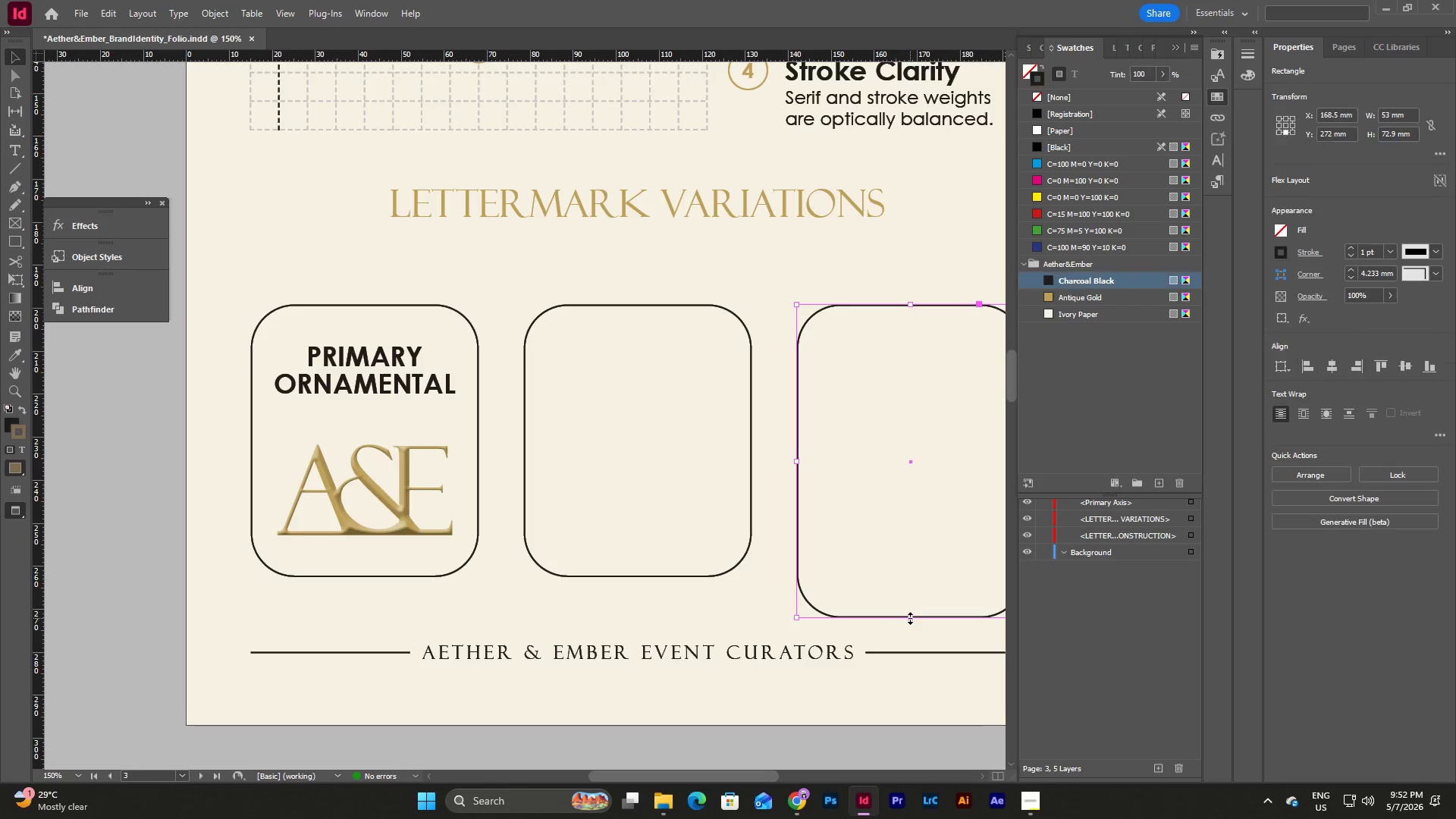 
left_click_drag(start_coordinate=[910, 618], to_coordinate=[900, 576])
 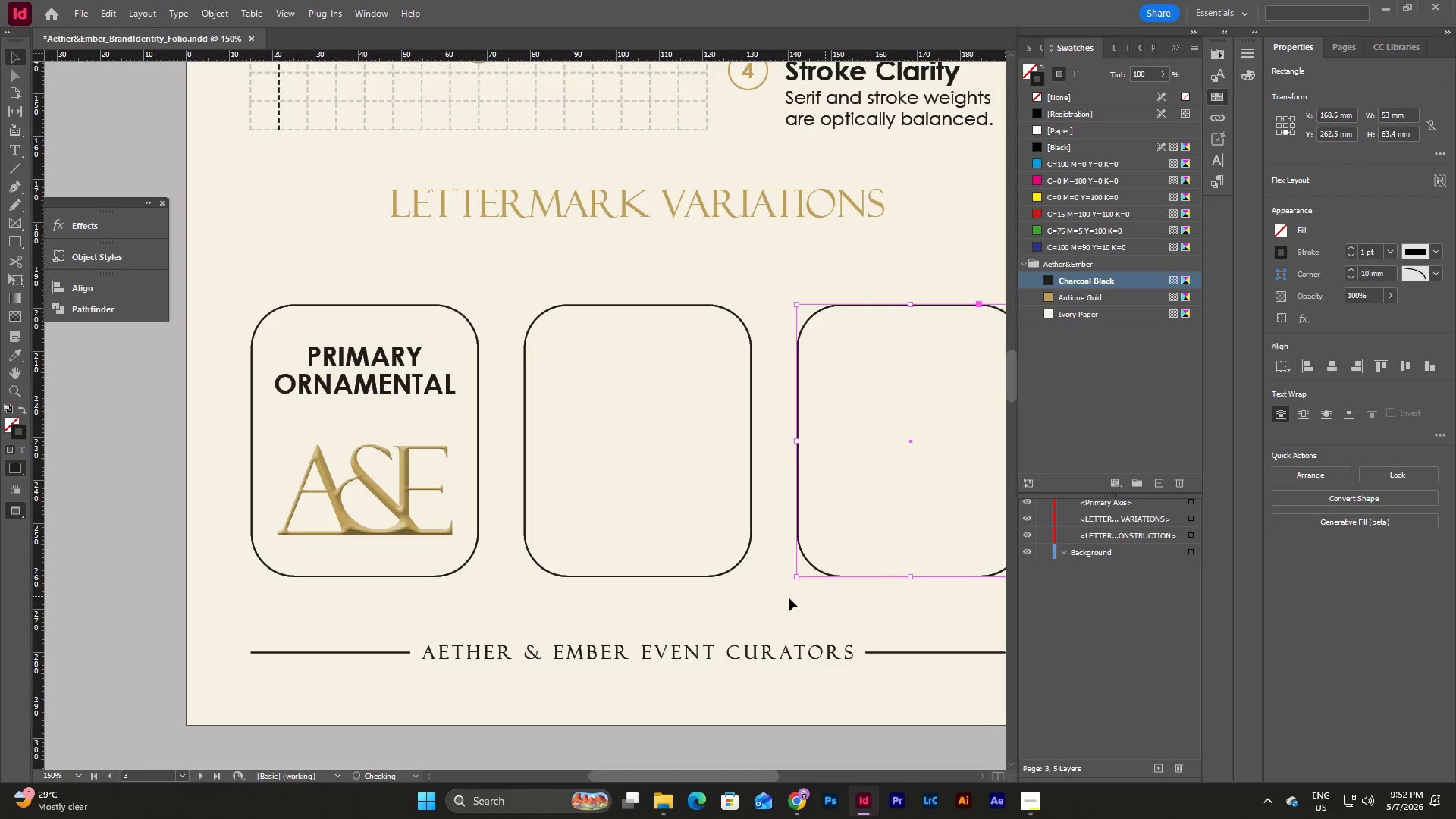 
left_click([784, 601])
 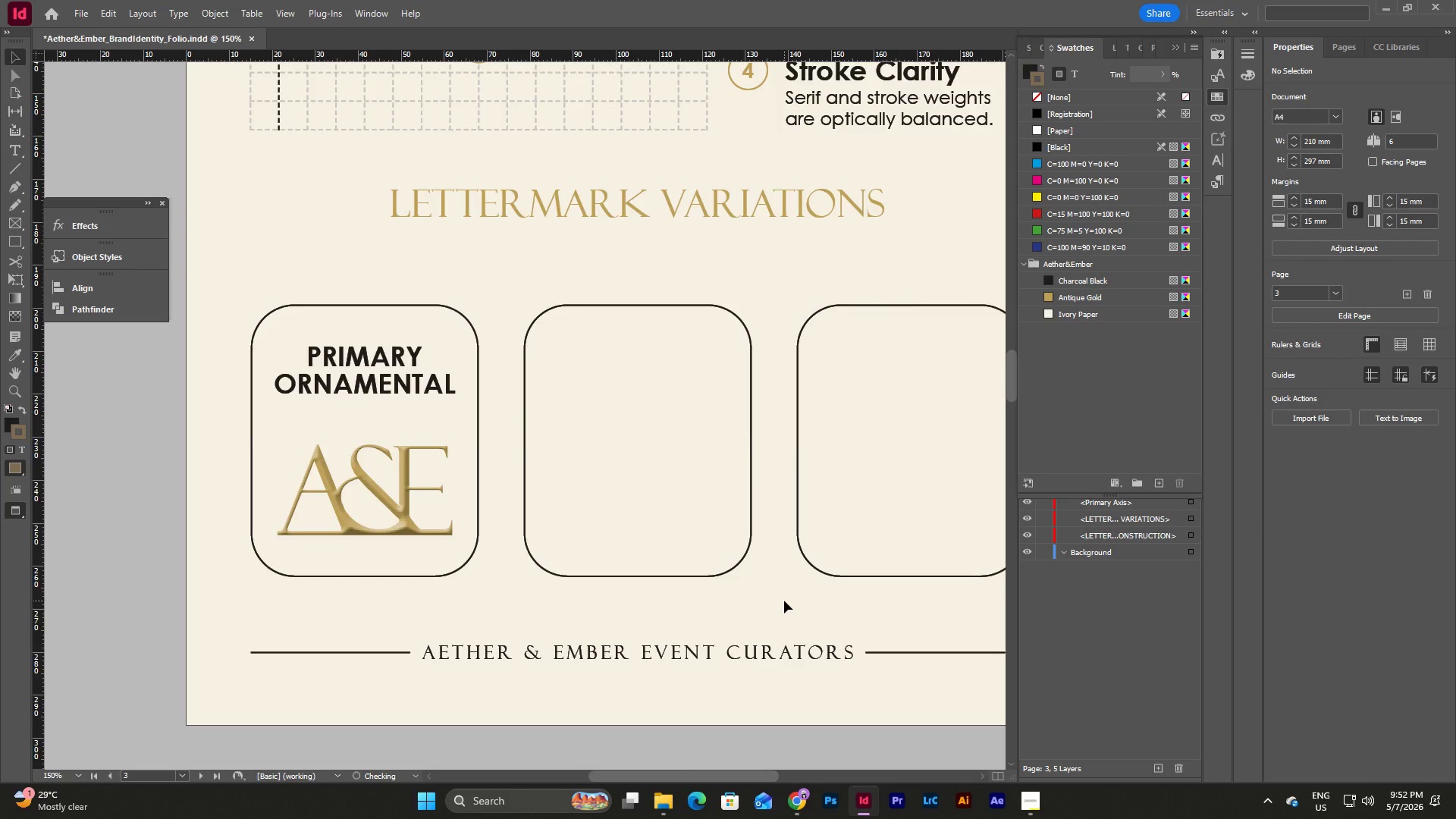 
scroll: coordinate [784, 601], scroll_direction: none, amount: 0.0
 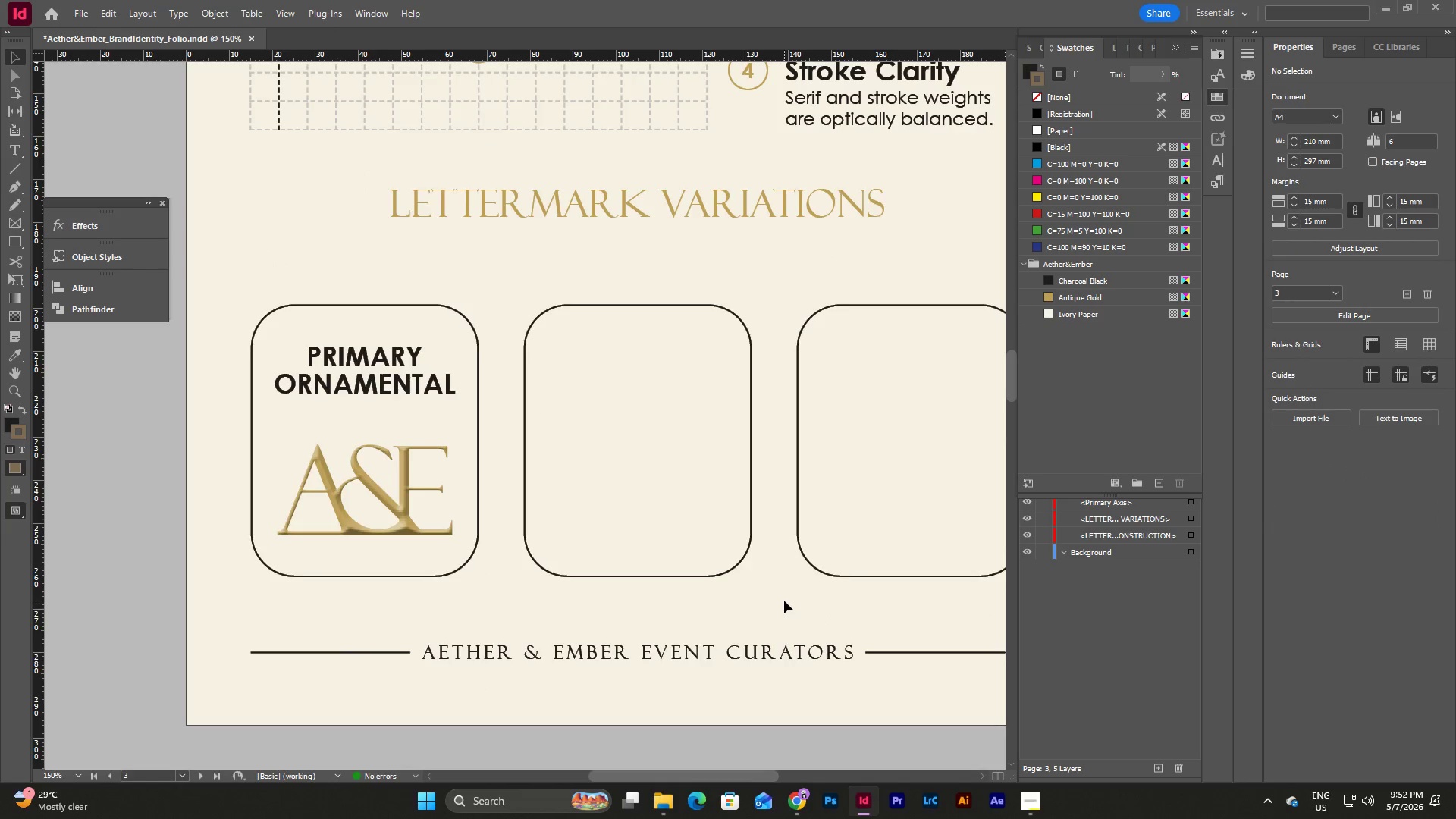 
type(www)
 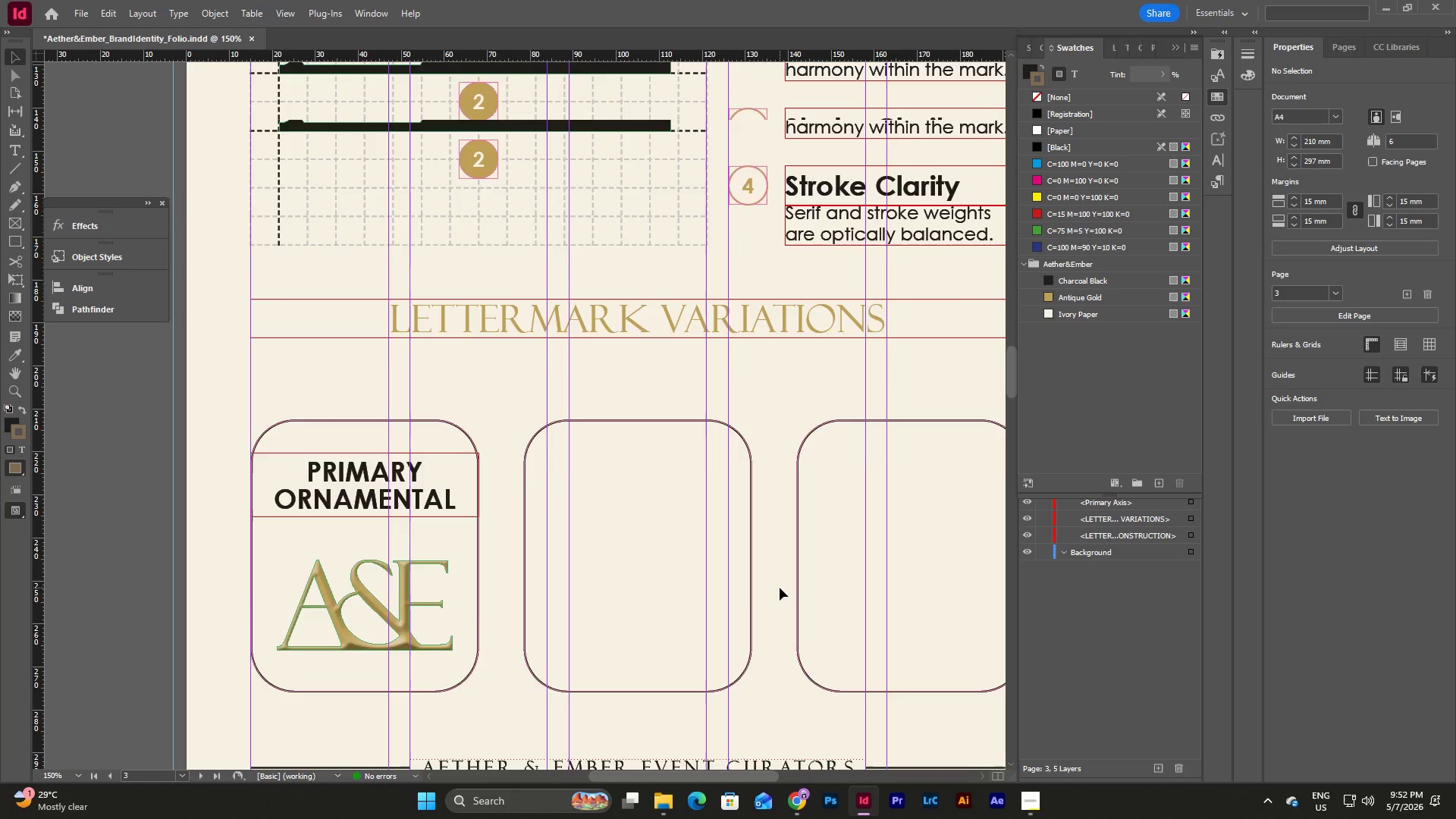 
scroll: coordinate [780, 588], scroll_direction: up, amount: 11.0
 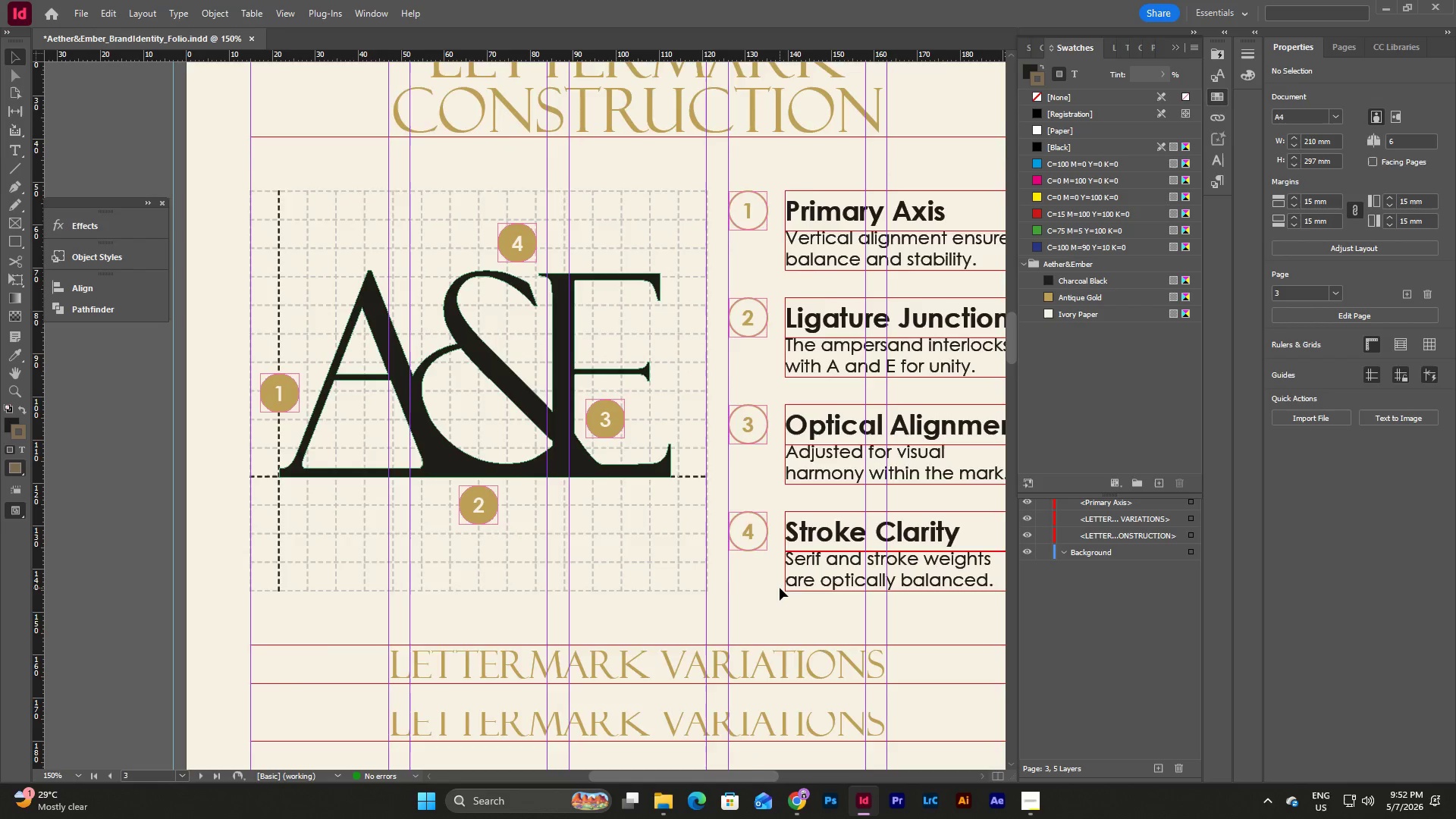 
scroll: coordinate [780, 588], scroll_direction: down, amount: 11.0
 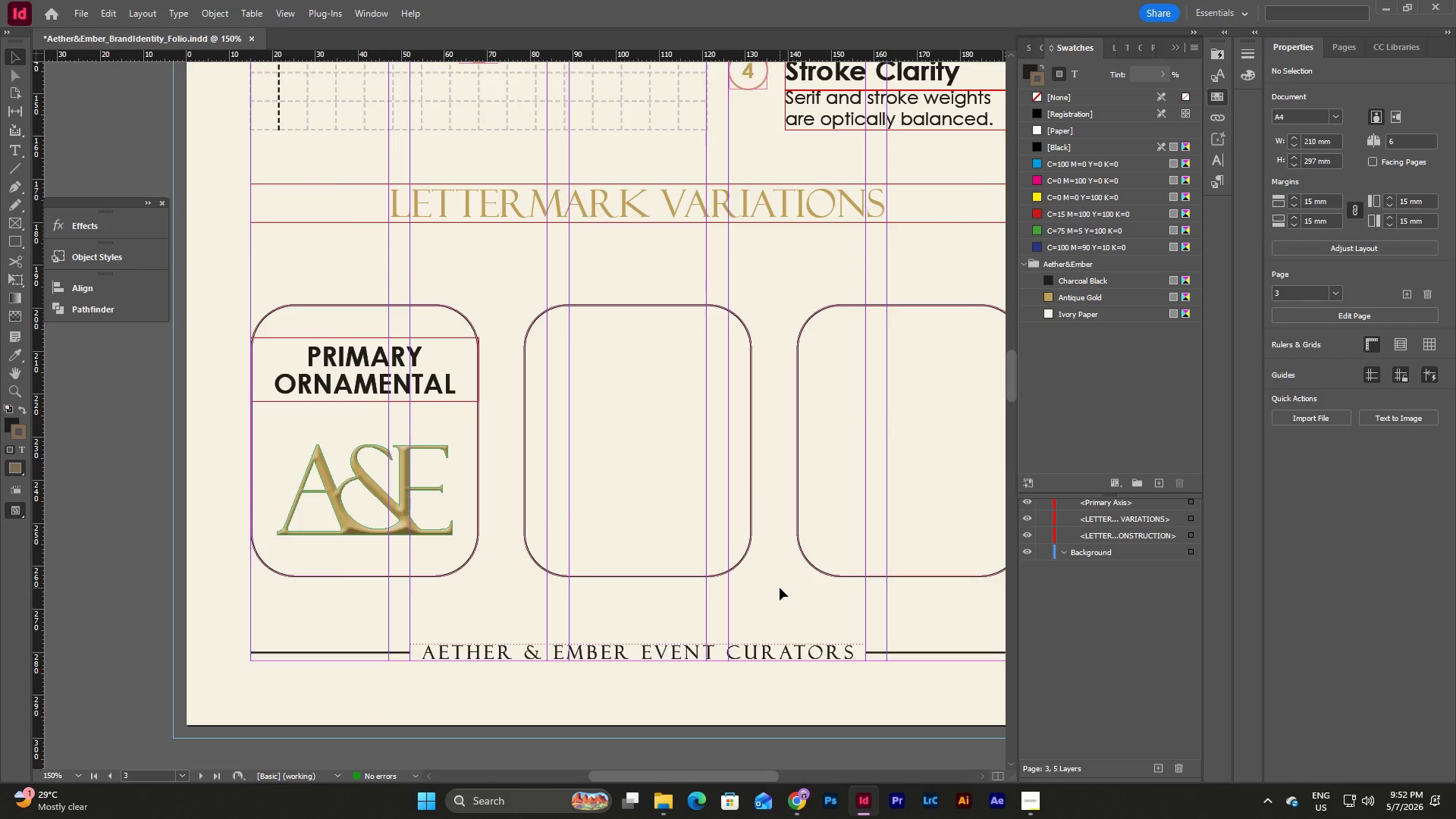 
key(W)
 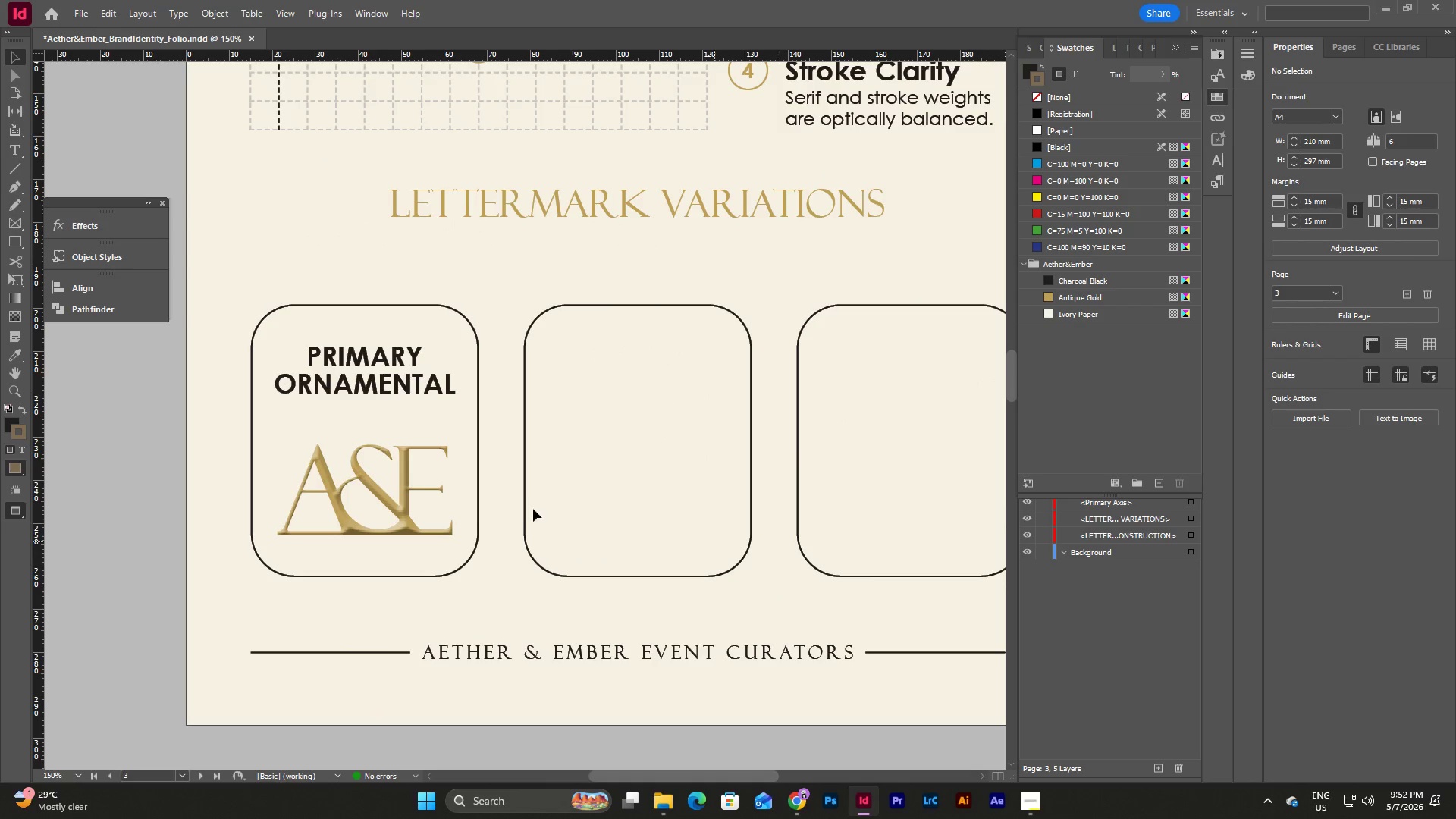 
key(W)
 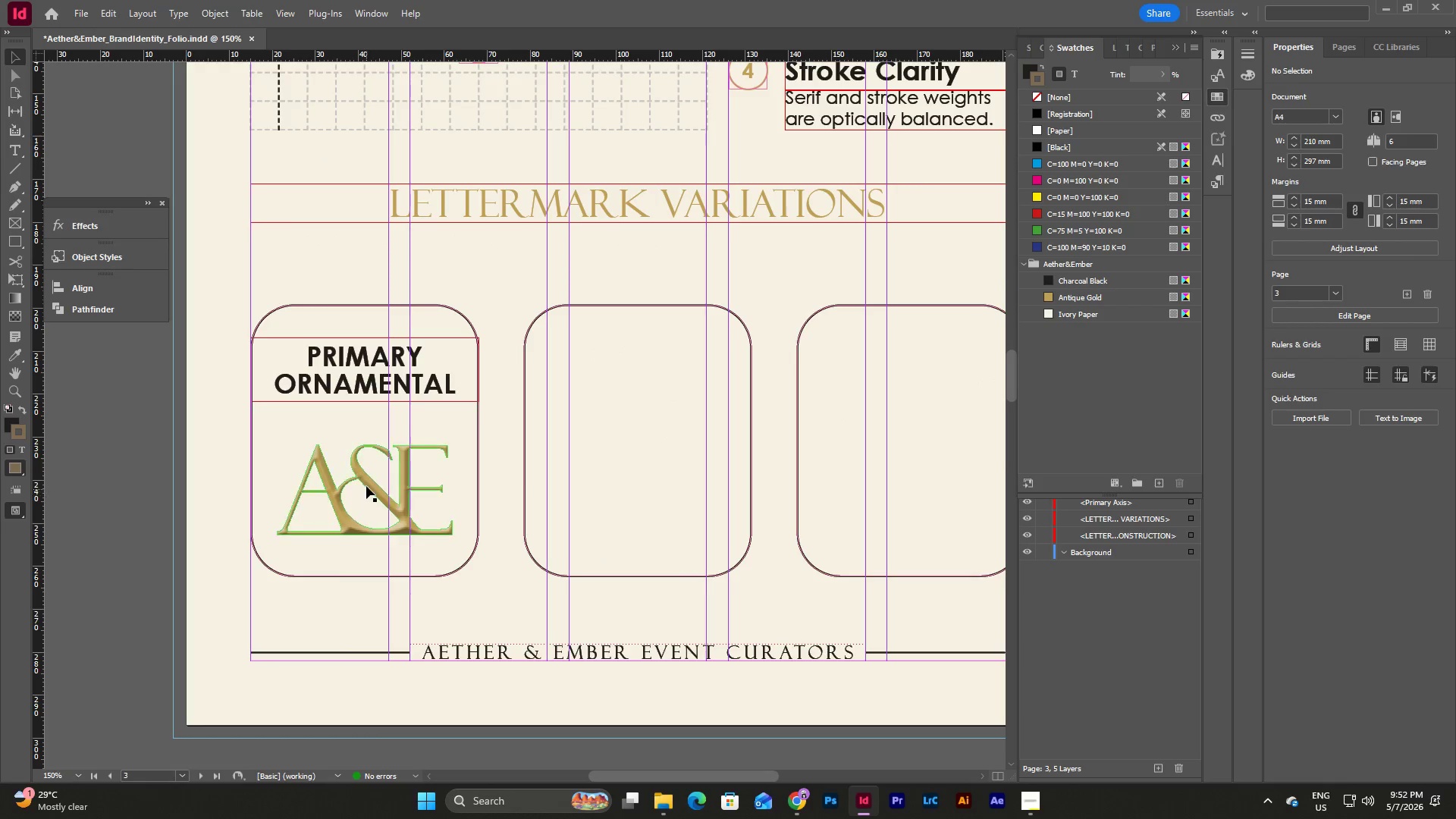 
left_click([366, 483])
 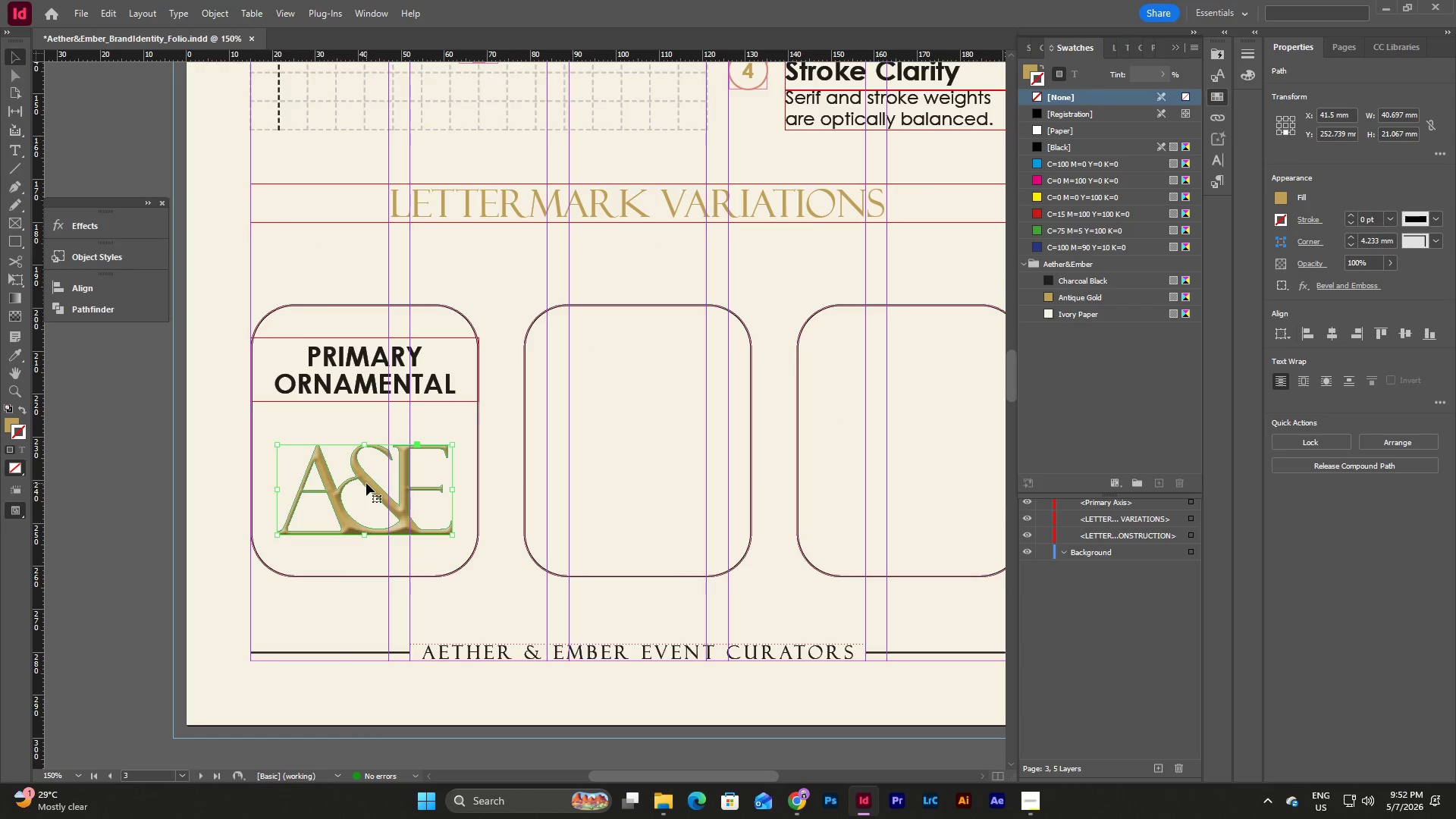 
key(Shift+ArrowUp)
 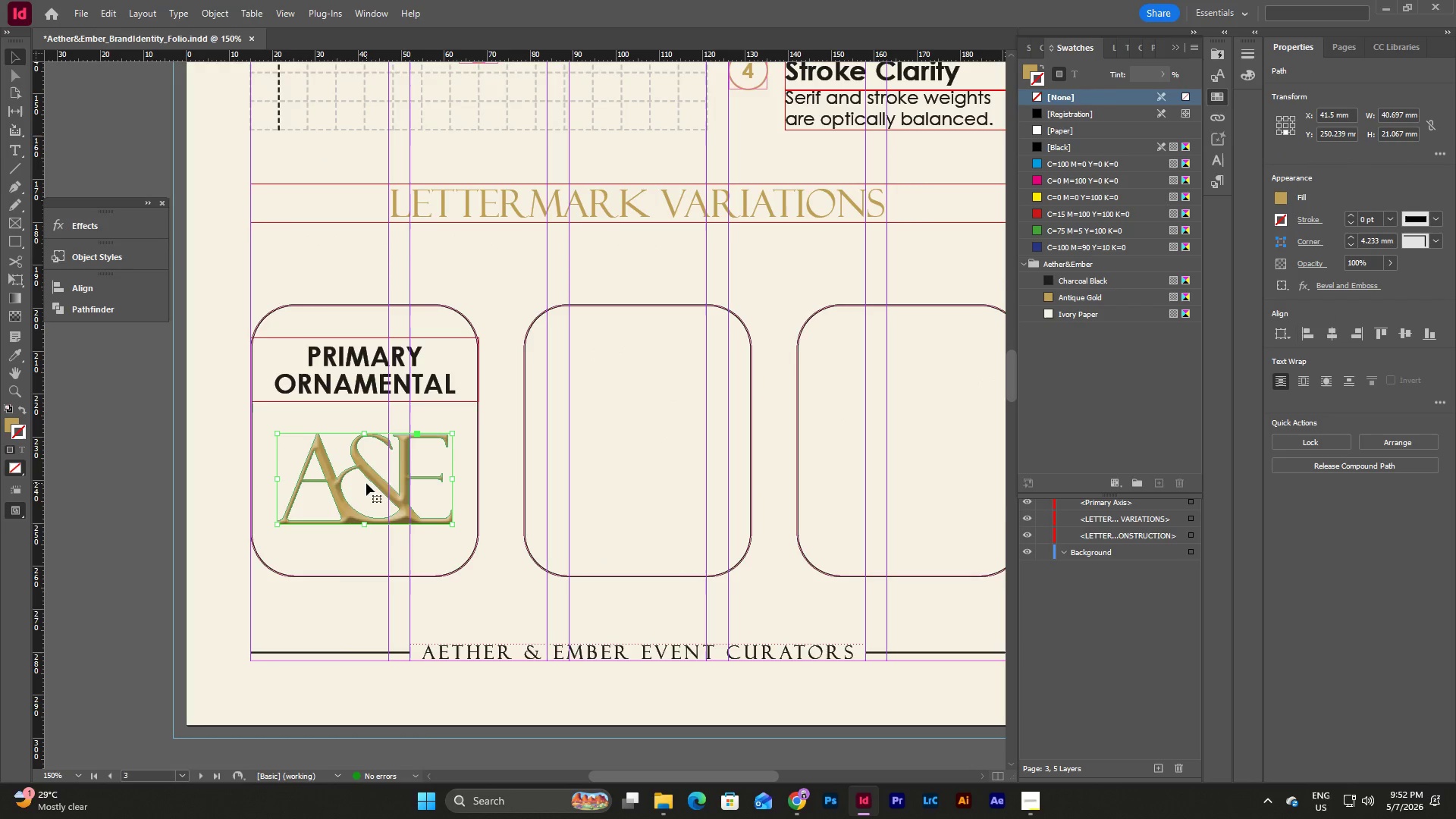 
key(Shift+ArrowUp)
 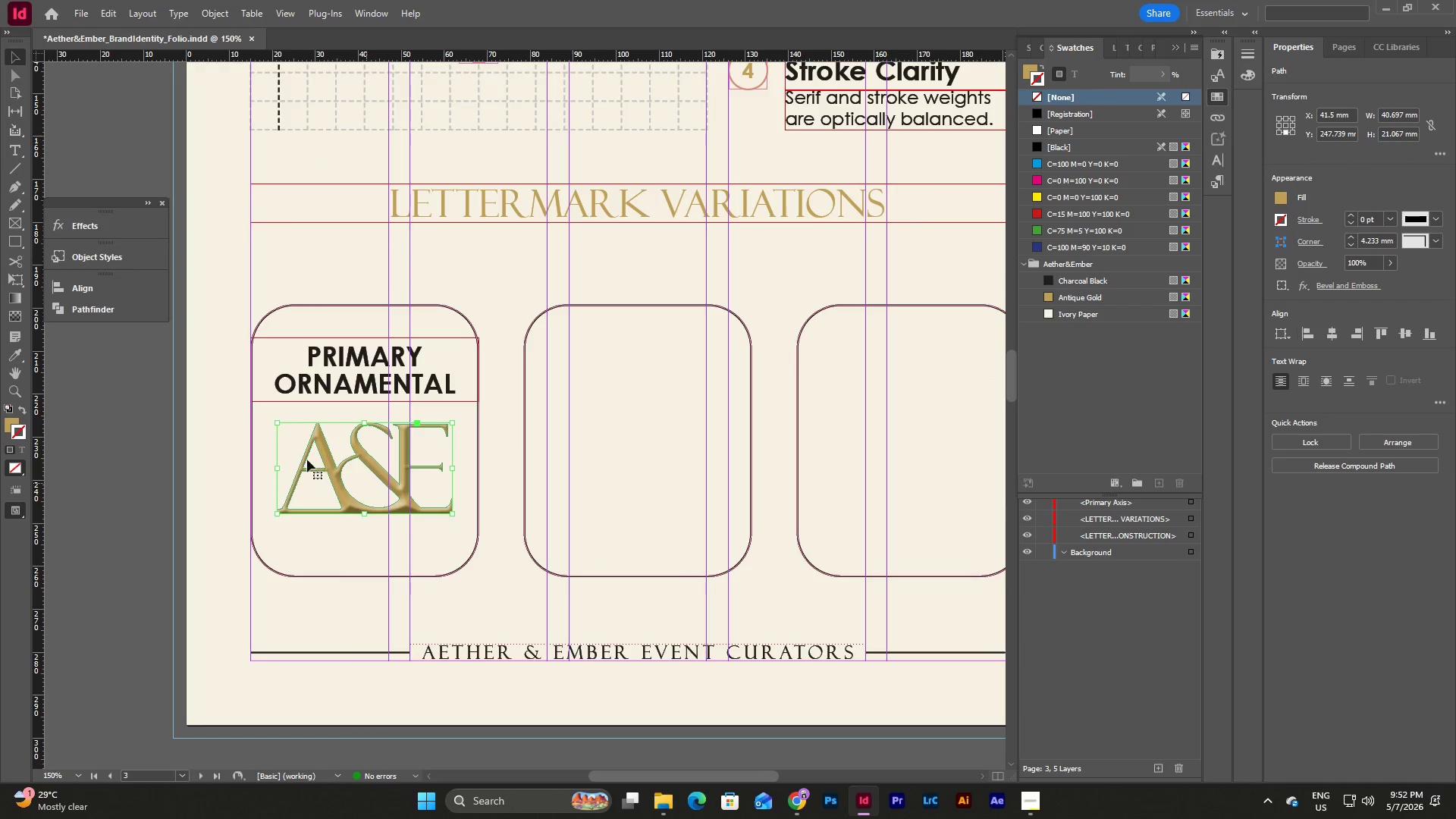 
left_click([224, 410])
 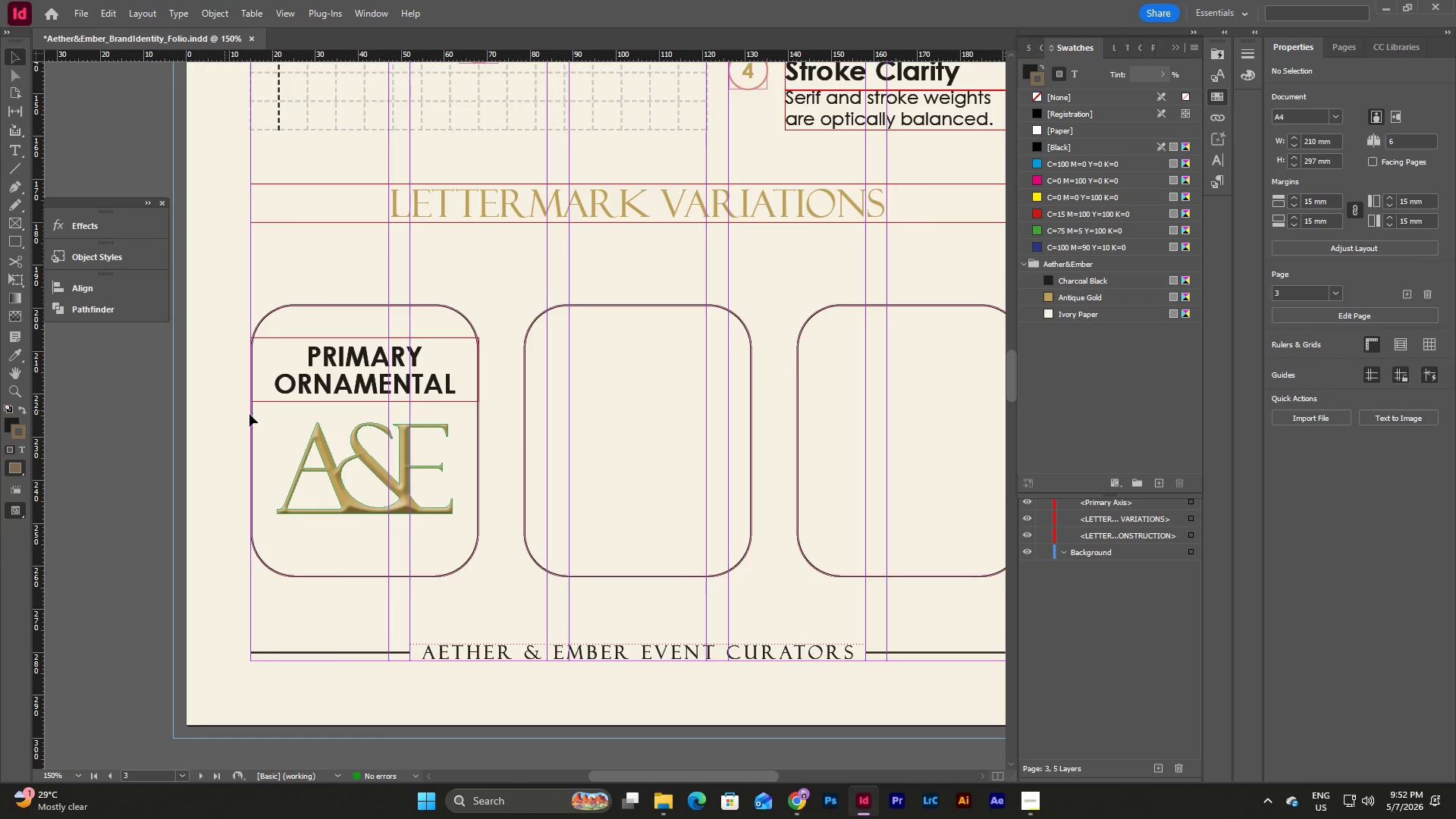 
key(W)
 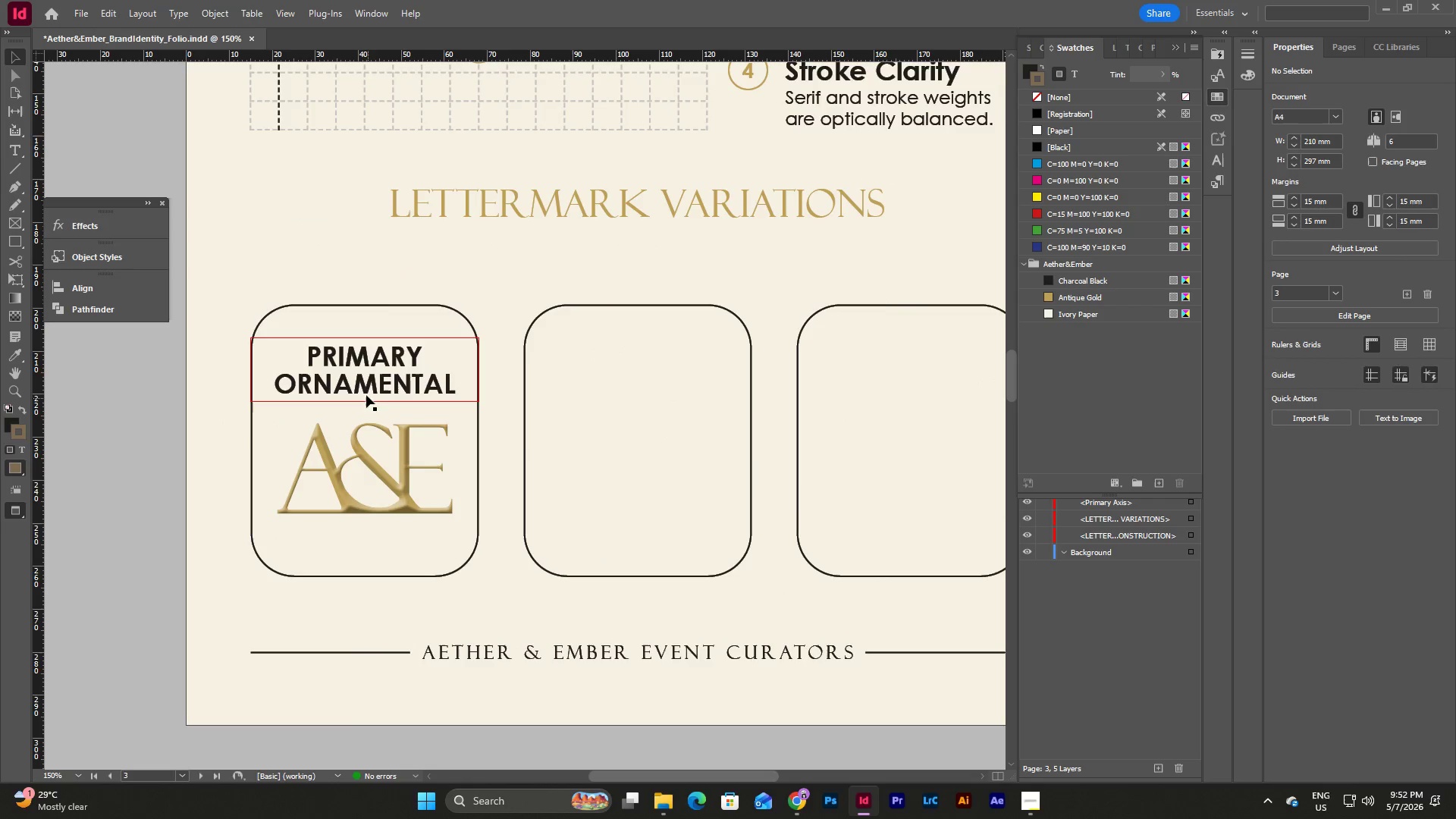 
left_click([360, 375])
 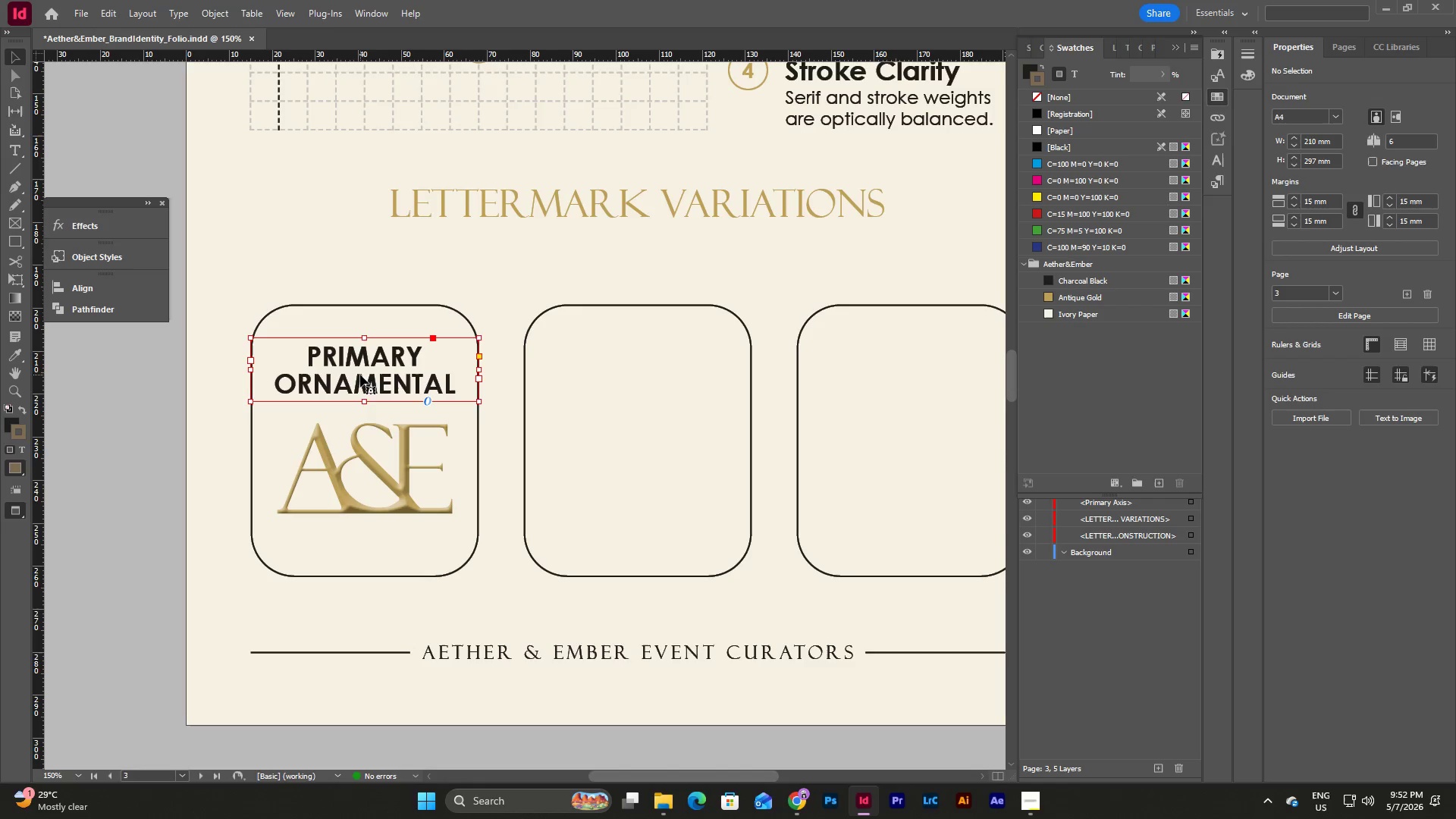 
hold_key(key=ShiftLeft, duration=0.88)
left_click([373, 469])
 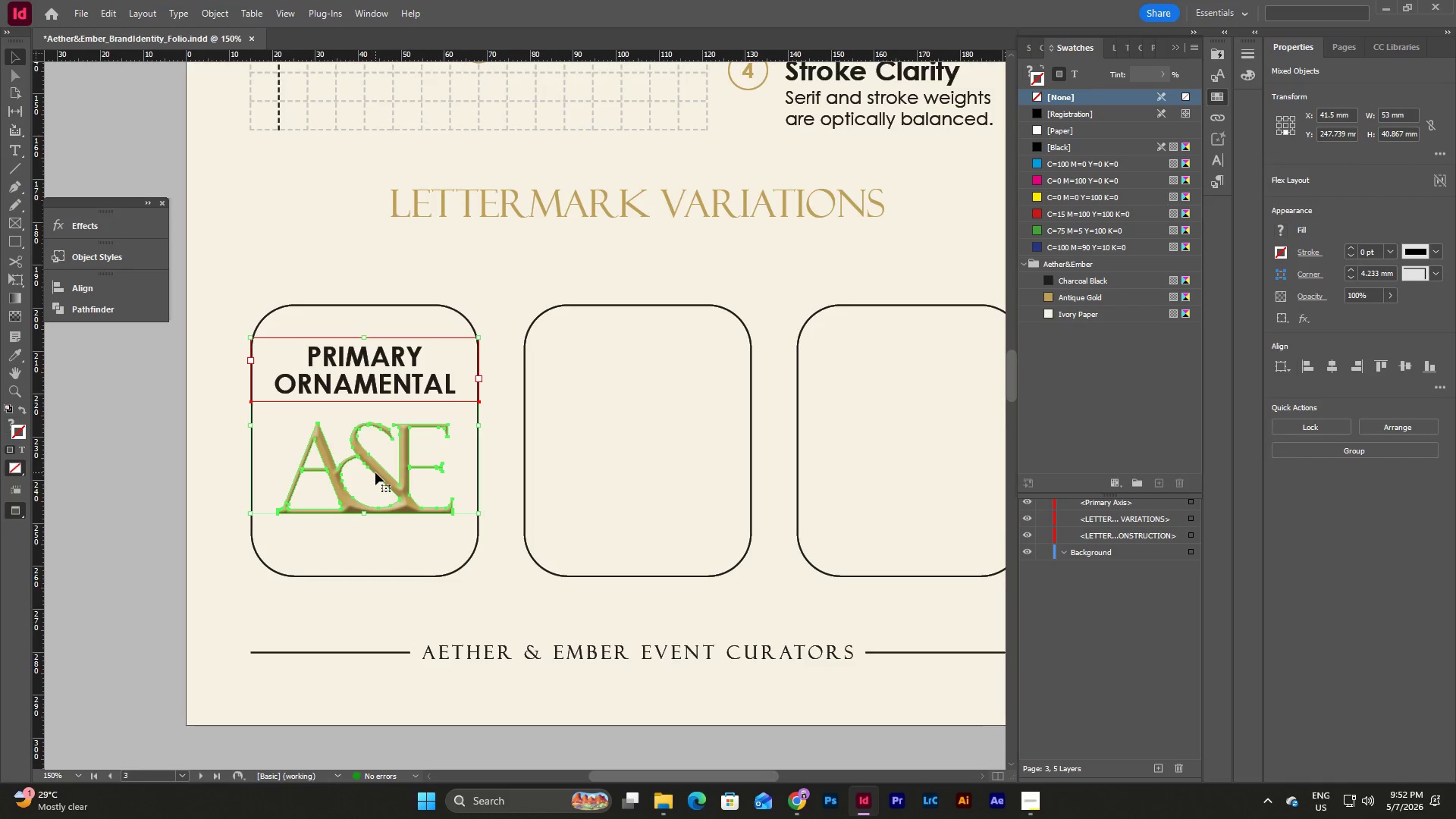 
left_click_drag(start_coordinate=[375, 472], to_coordinate=[376, 488])
 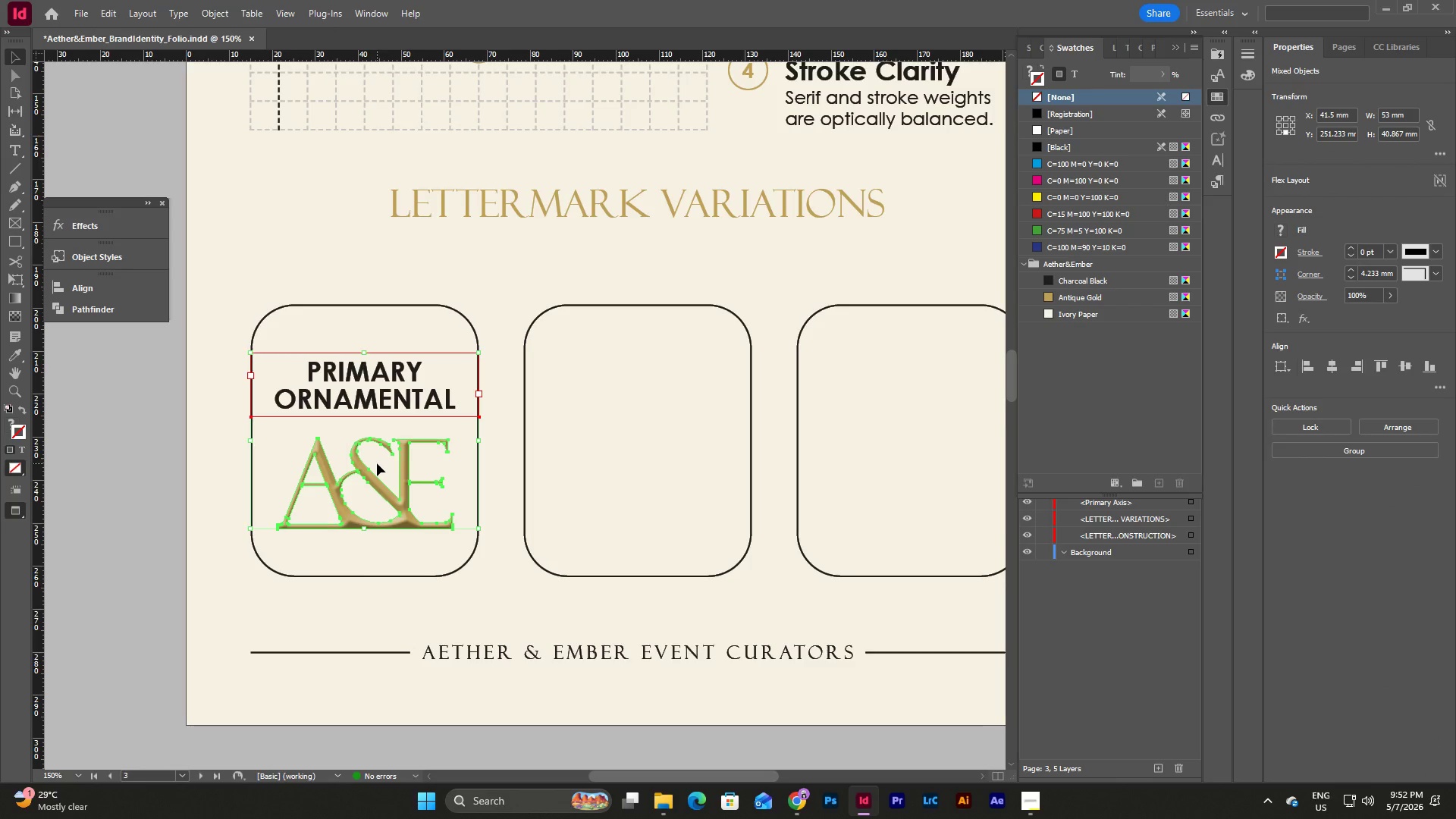 
key(Control+Z)
 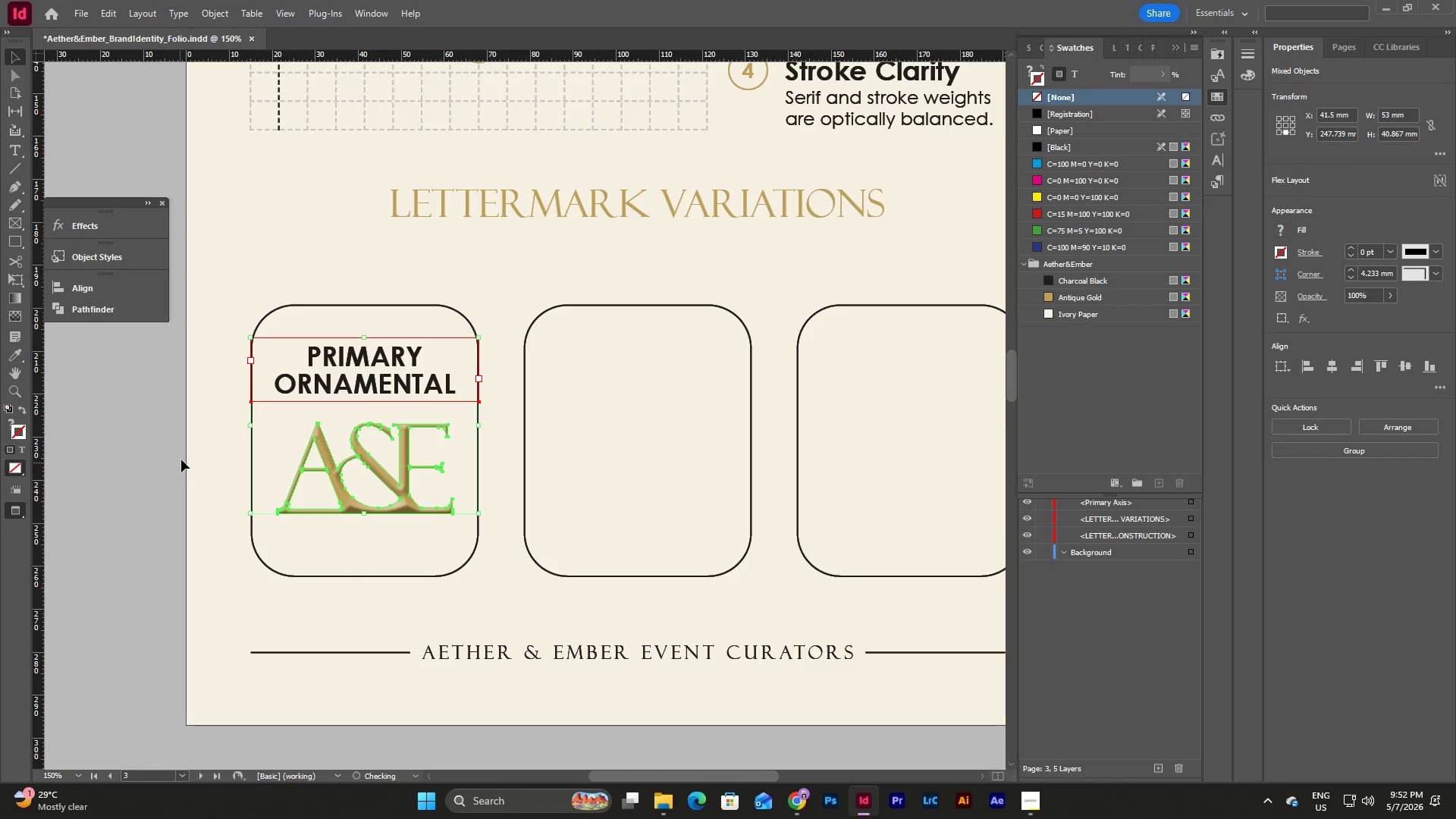 
left_click([213, 450])
 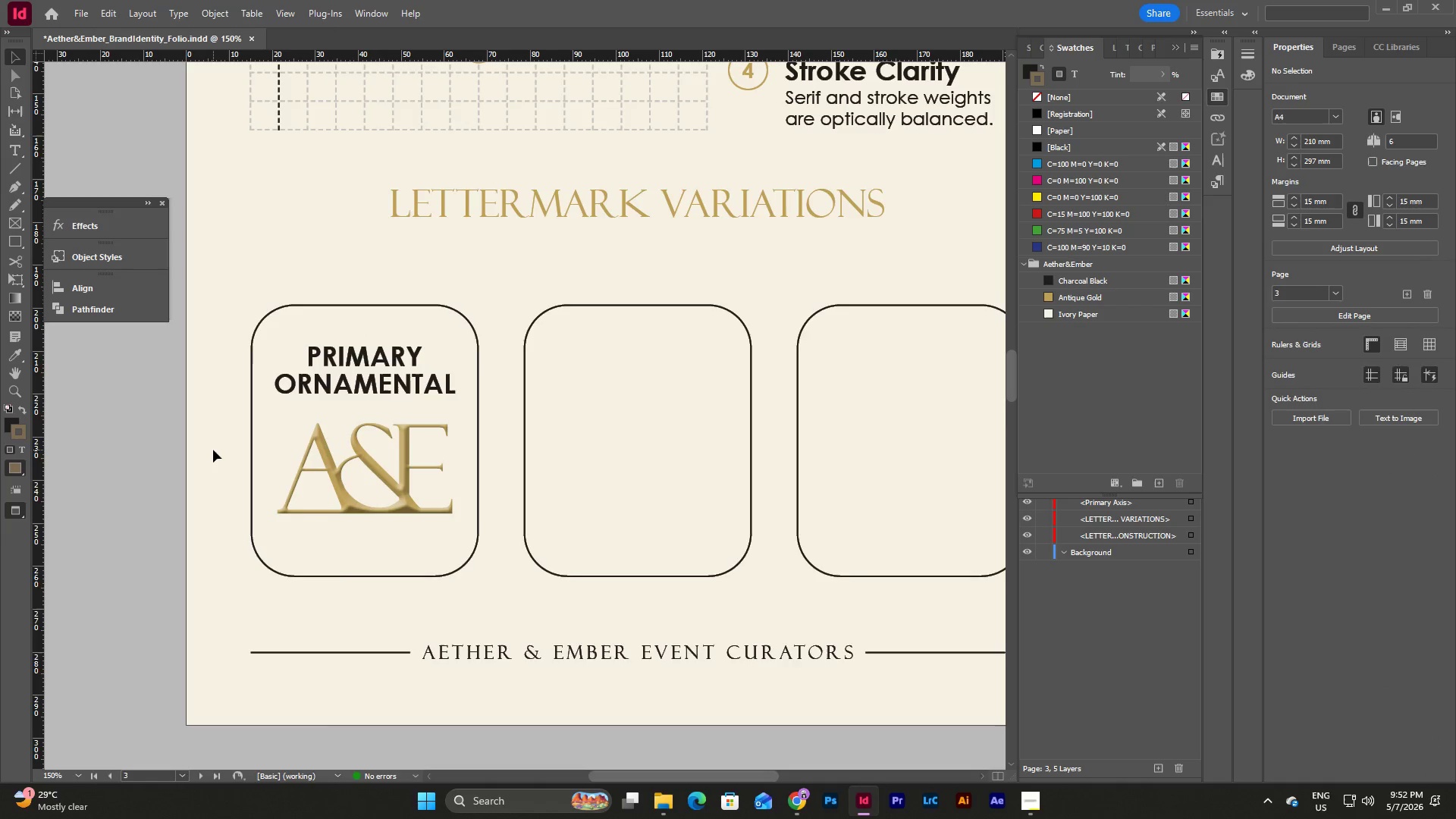 
type(ww)
 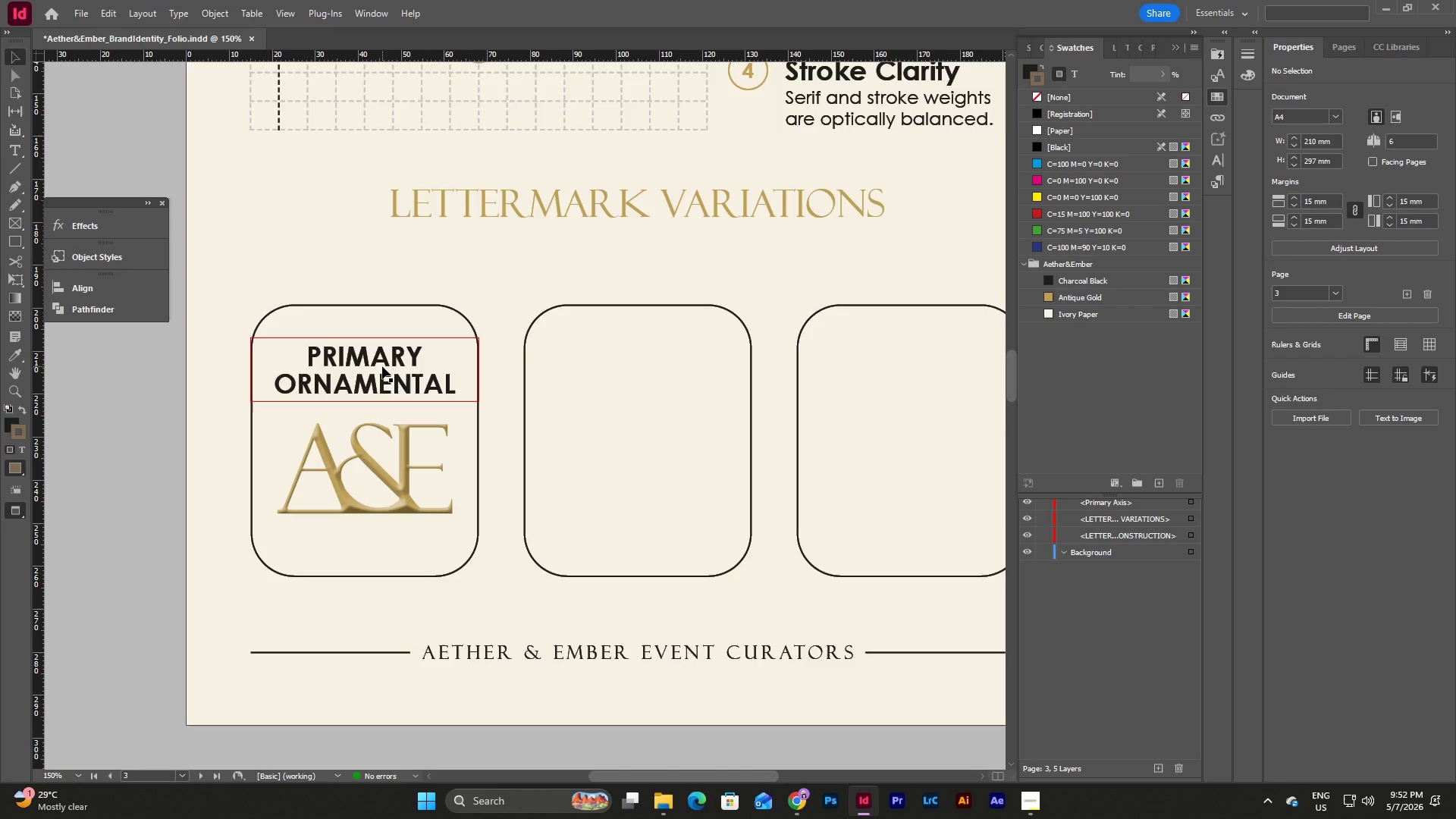 
hold_key(key=ShiftLeft, duration=1.28)
left_click([382, 366])
 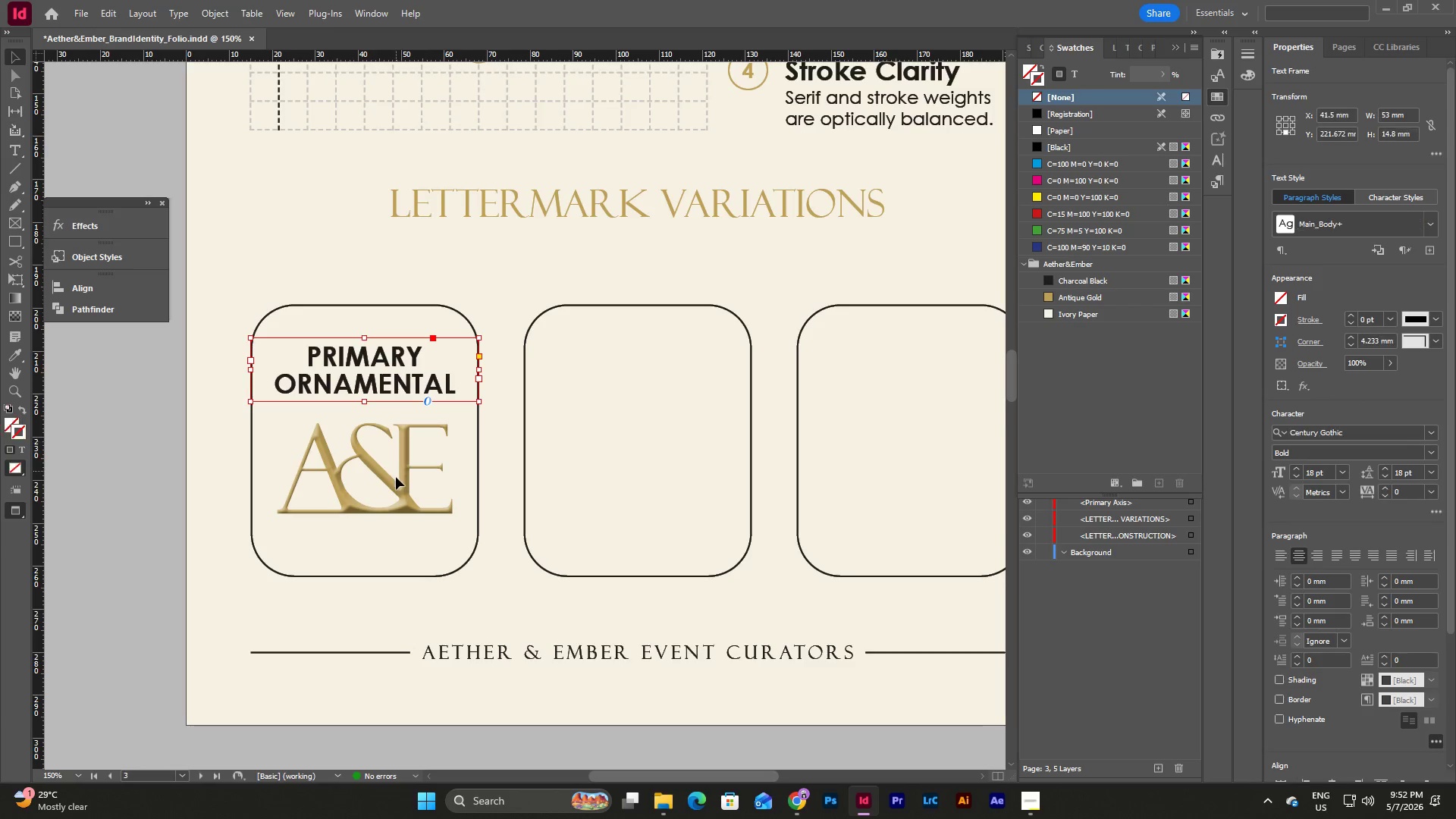 
left_click([396, 482])
 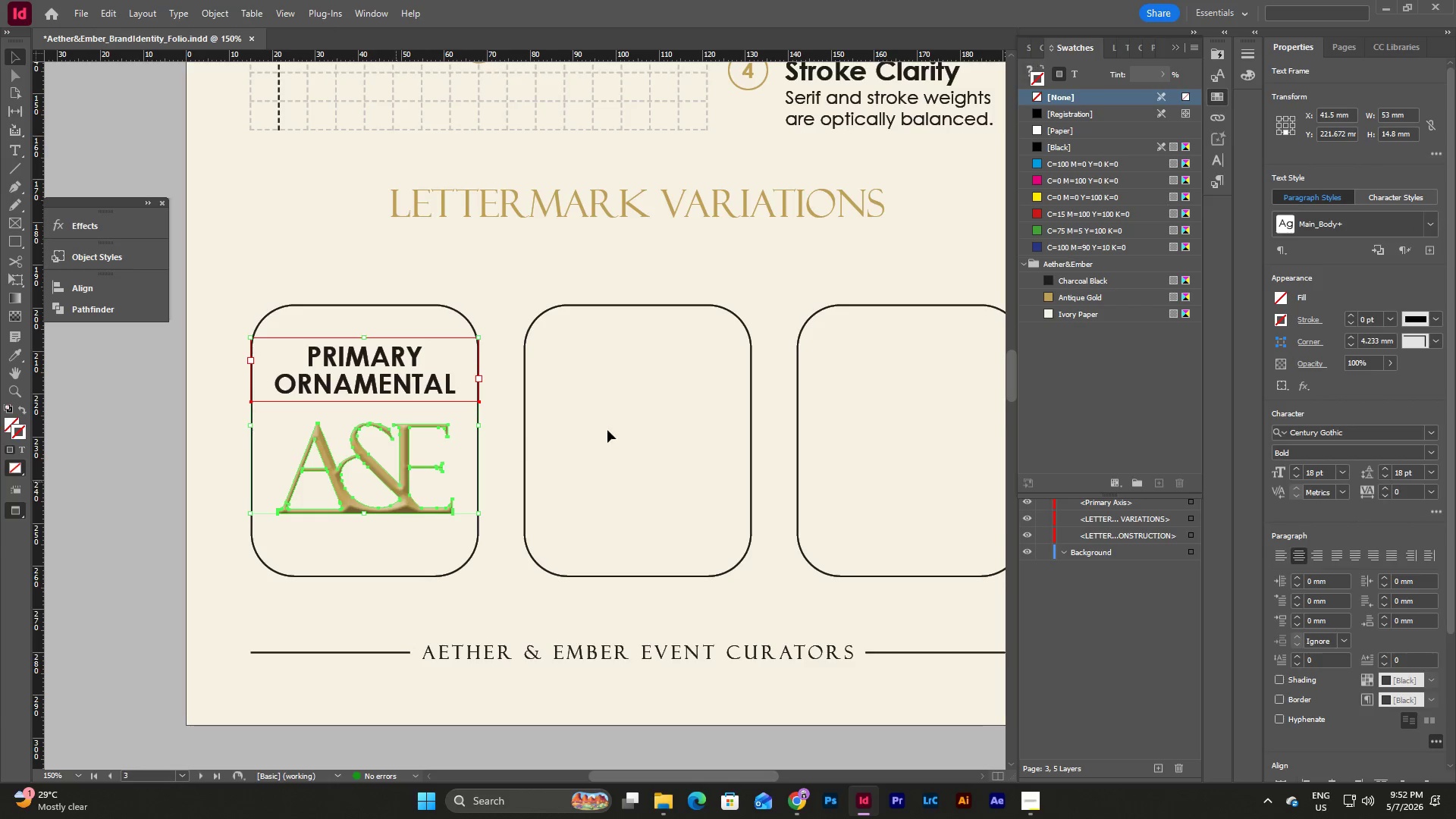 
key(Control+V)
 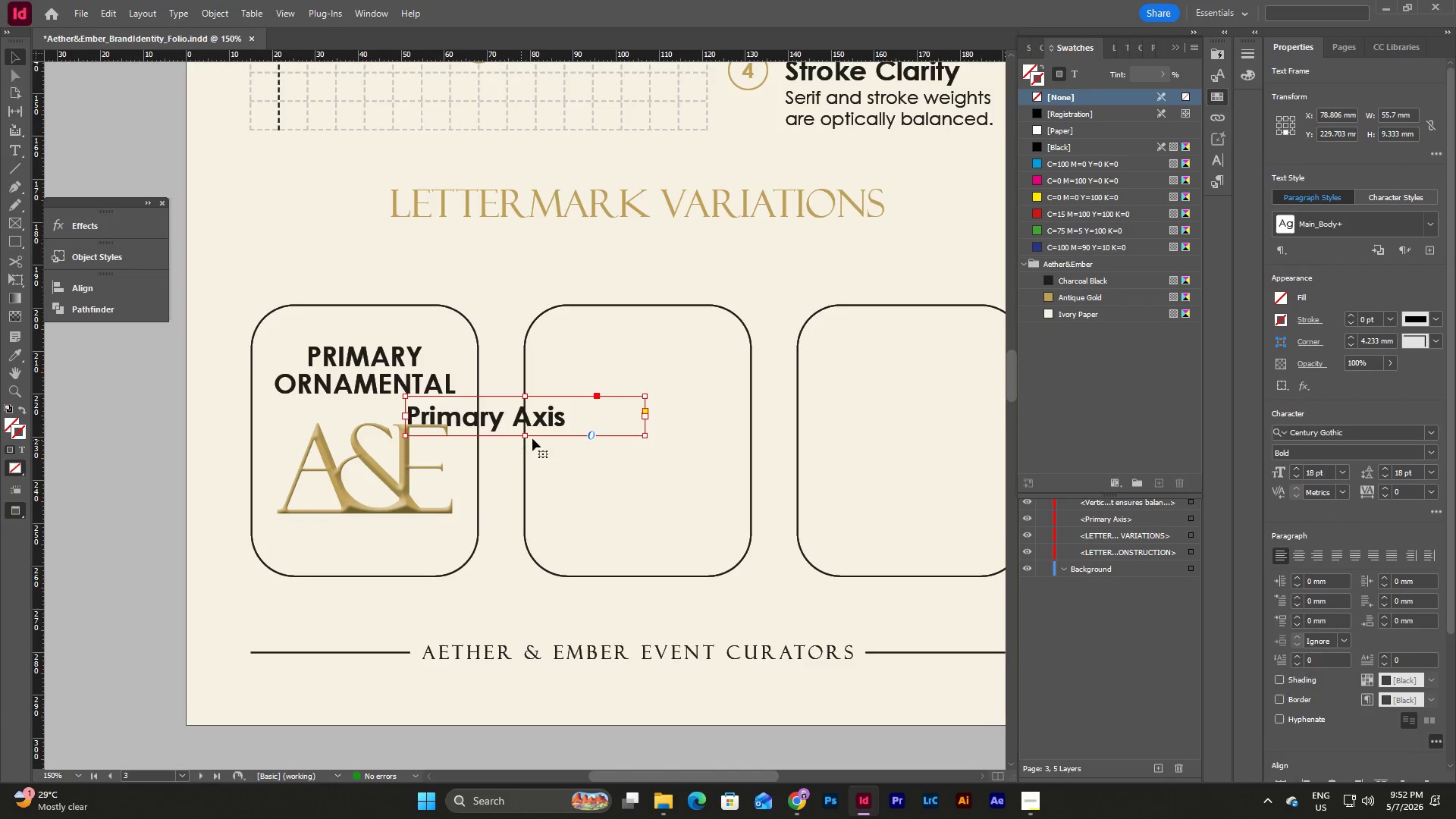 
key(Control+Z)
 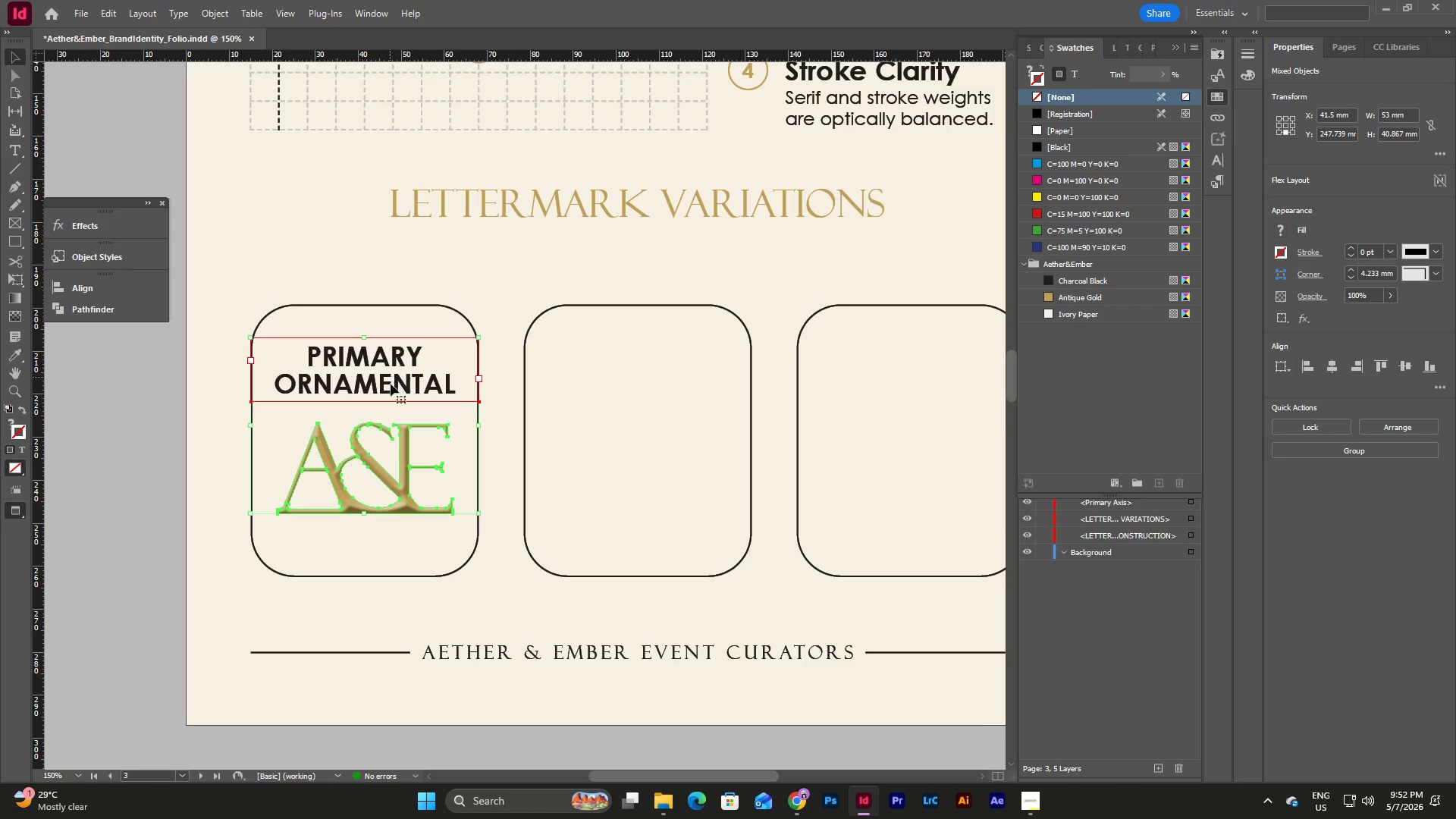 
hold_key(key=ShiftLeft, duration=1.7)
left_click([386, 483])
 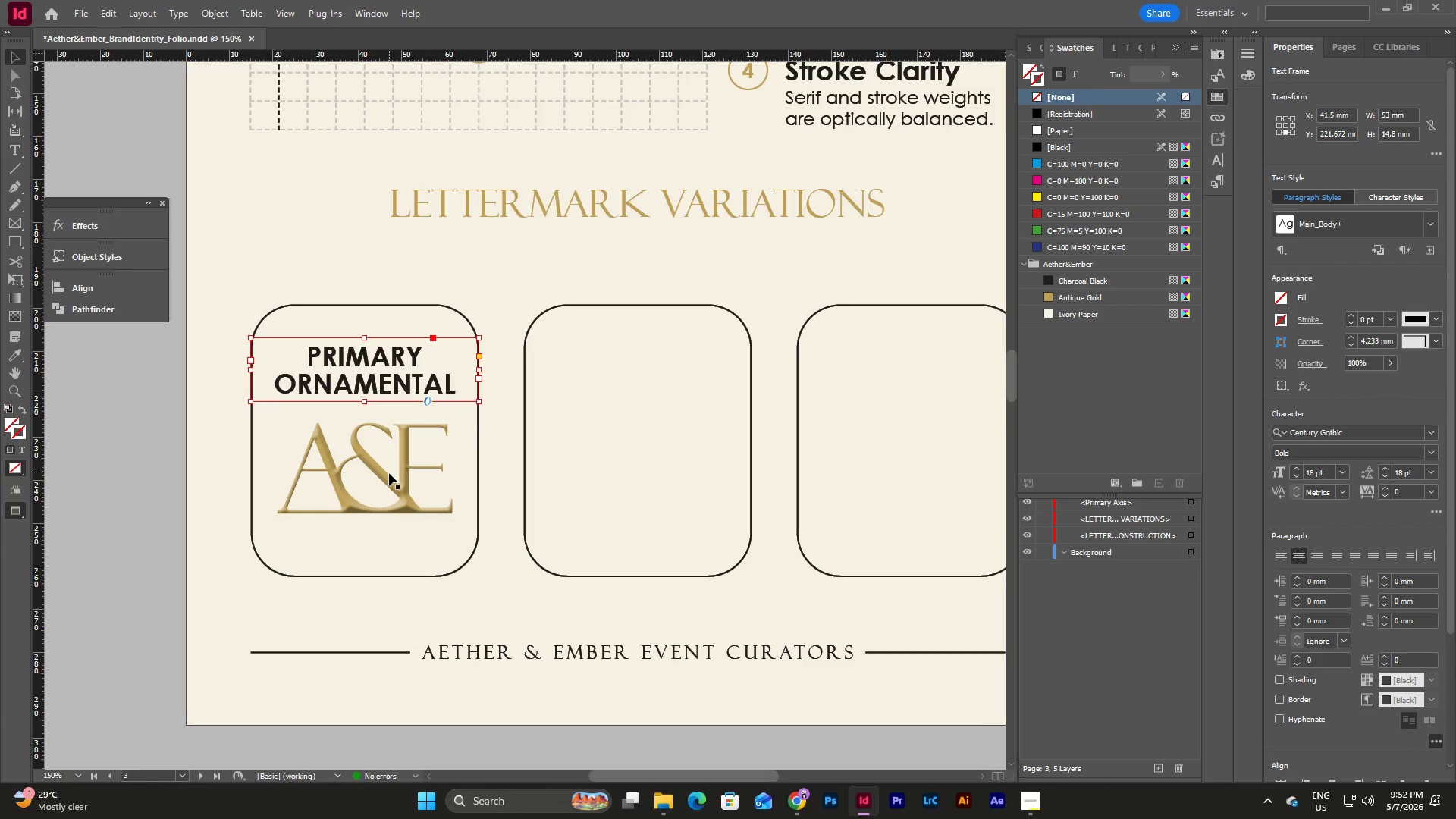 
left_click([385, 481])
 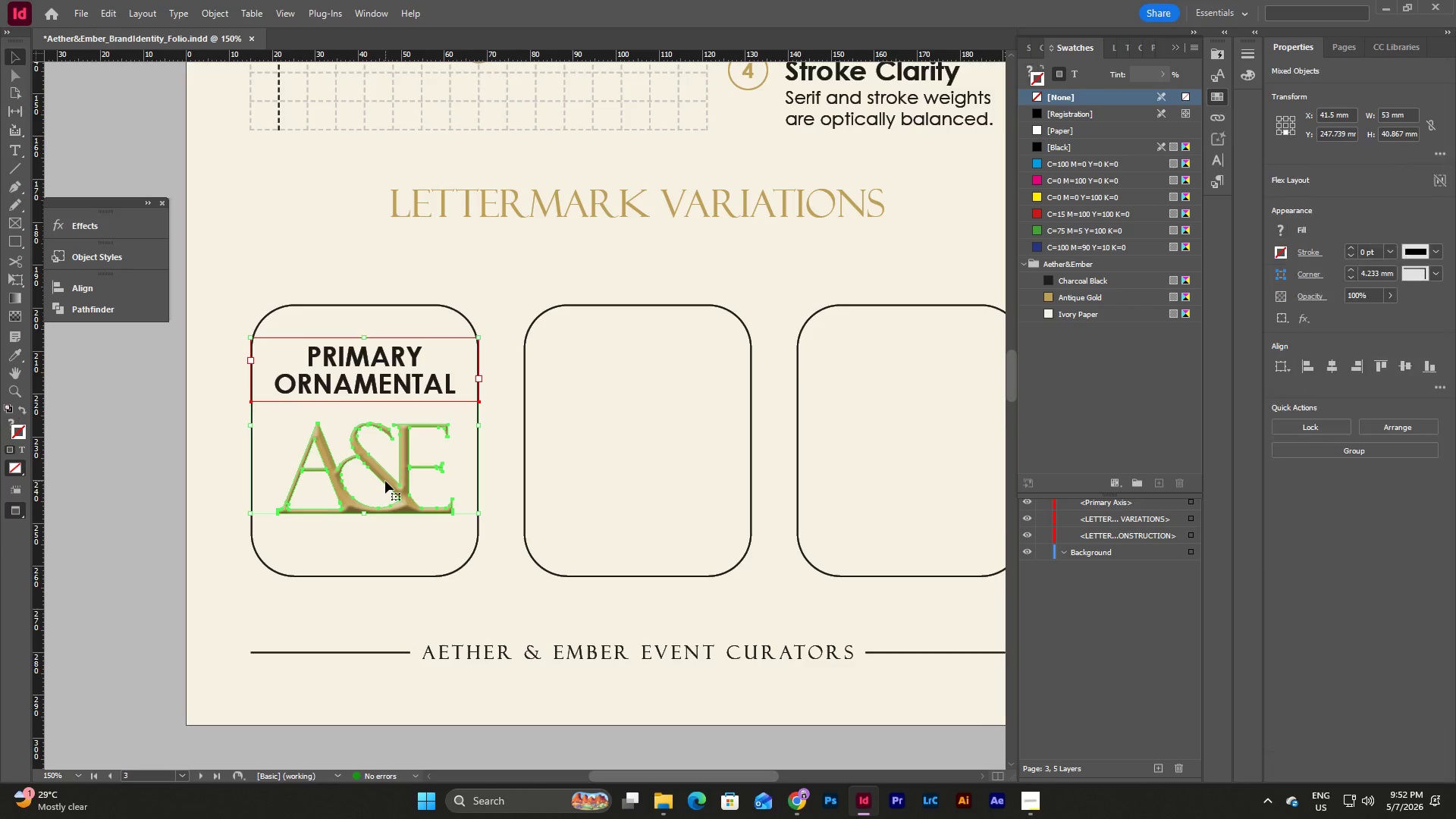 
key(Control+C)
 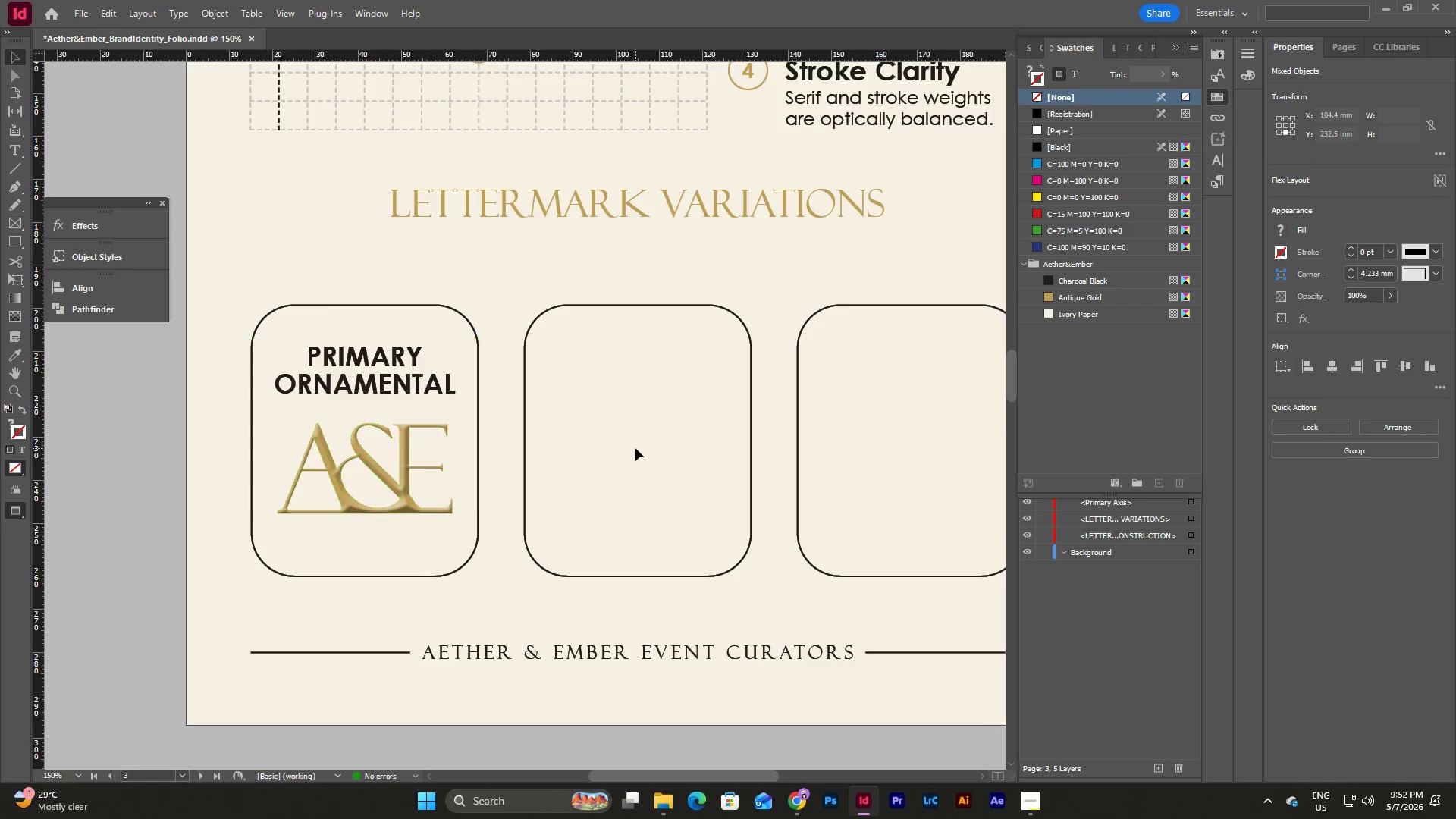 
key(Control+V)
 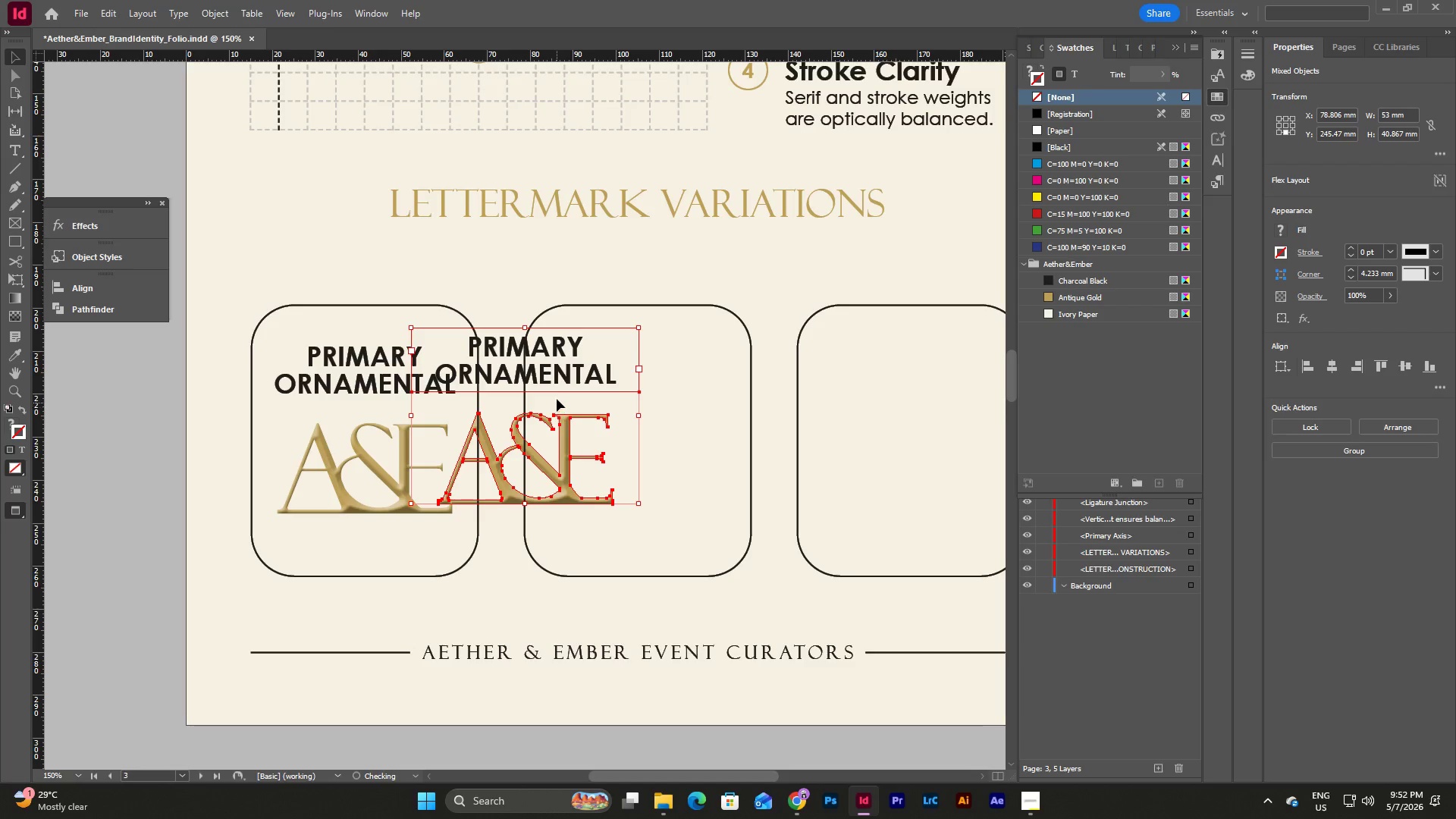 
left_click_drag(start_coordinate=[557, 395], to_coordinate=[669, 410])
 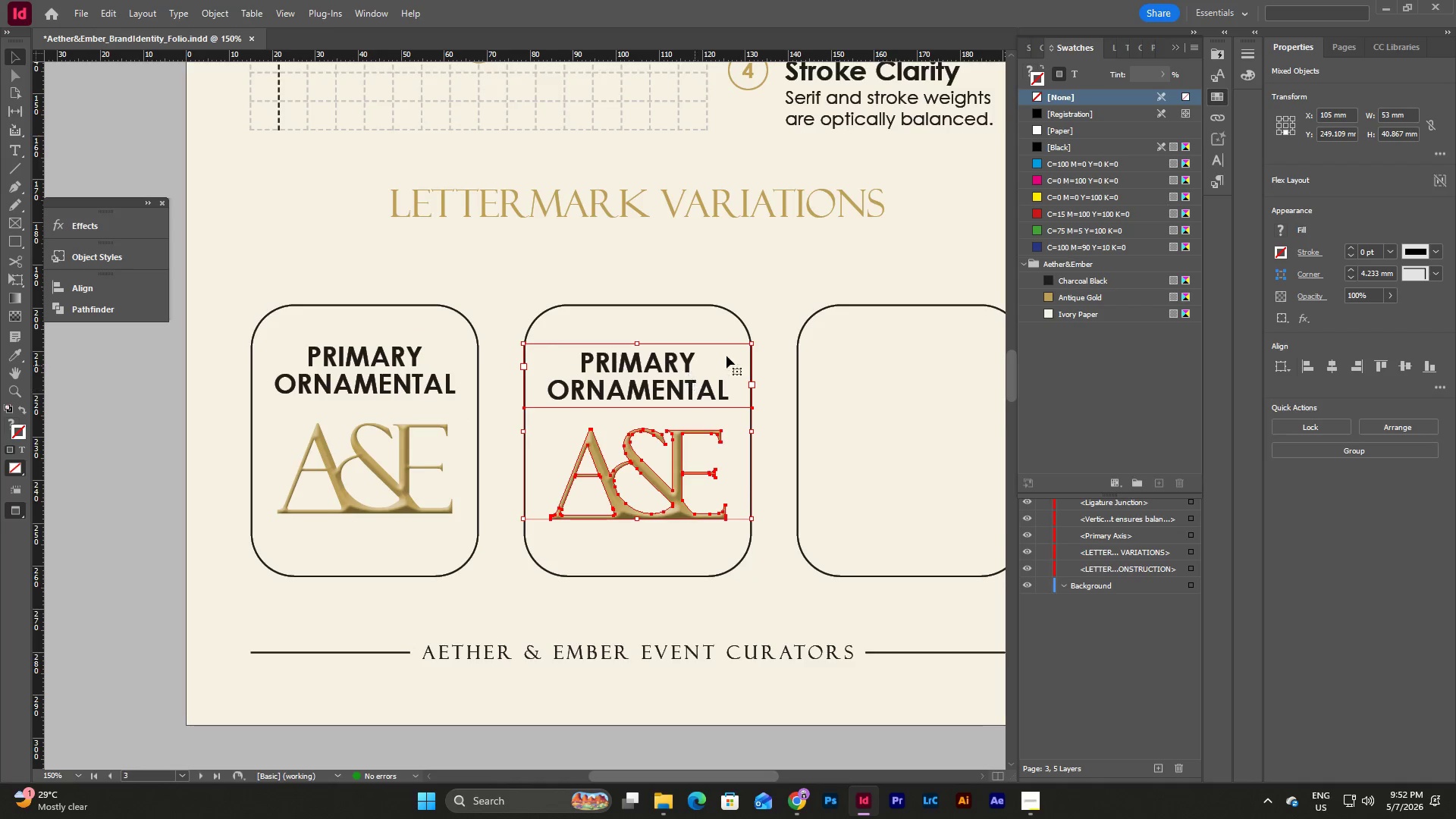 
left_click([778, 353])
 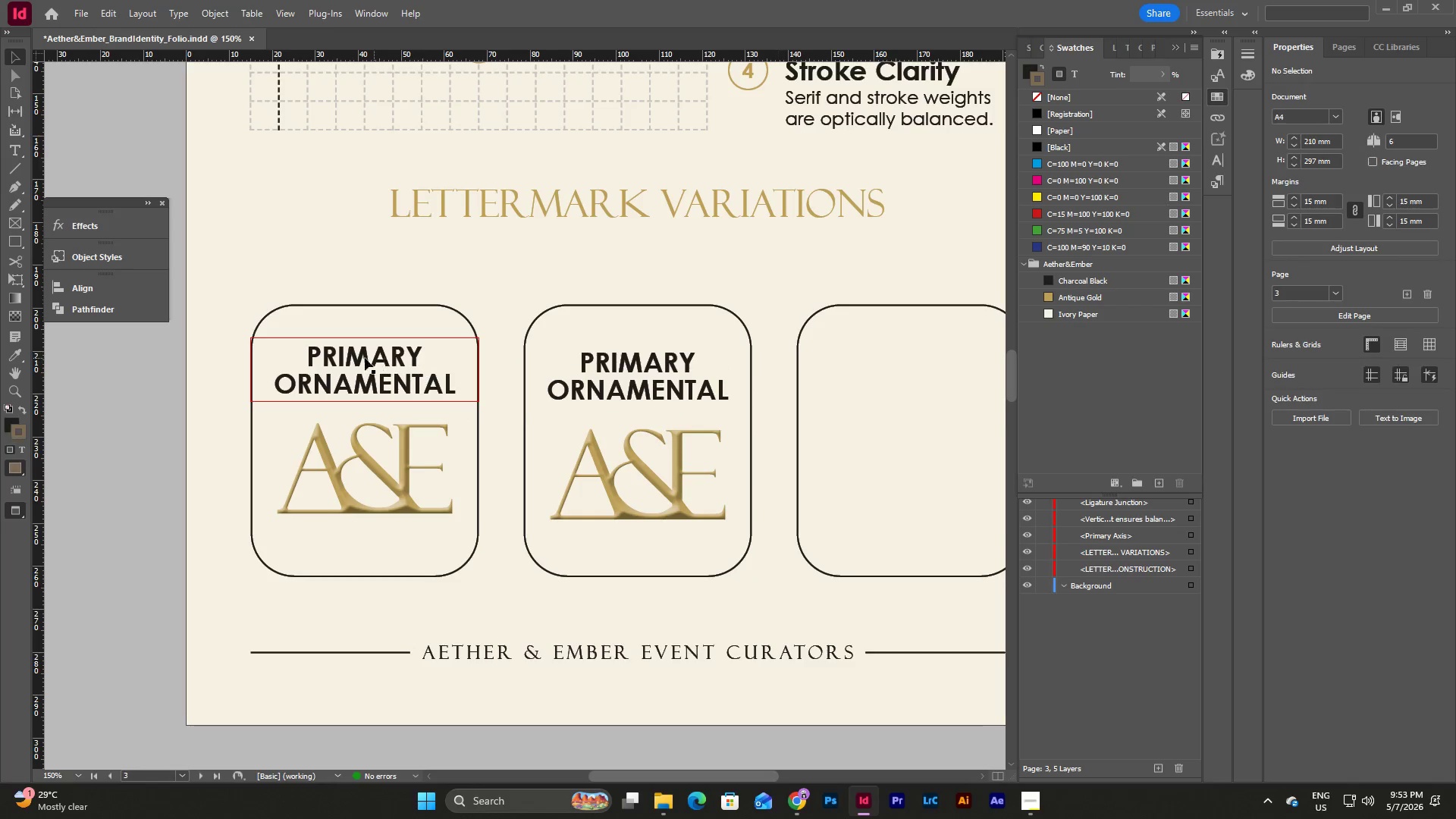 
left_click([357, 358])
 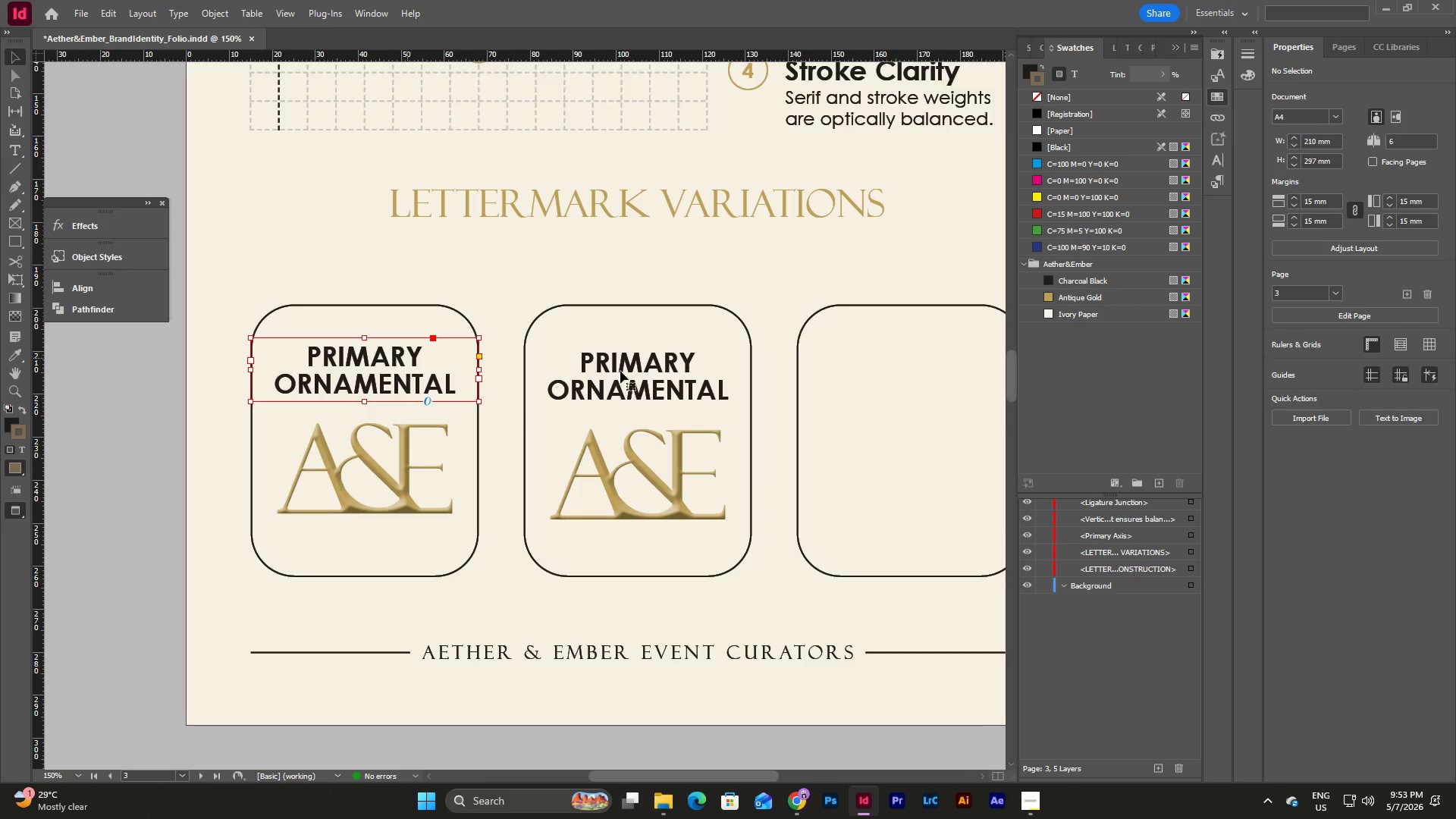 
left_click([645, 373])
 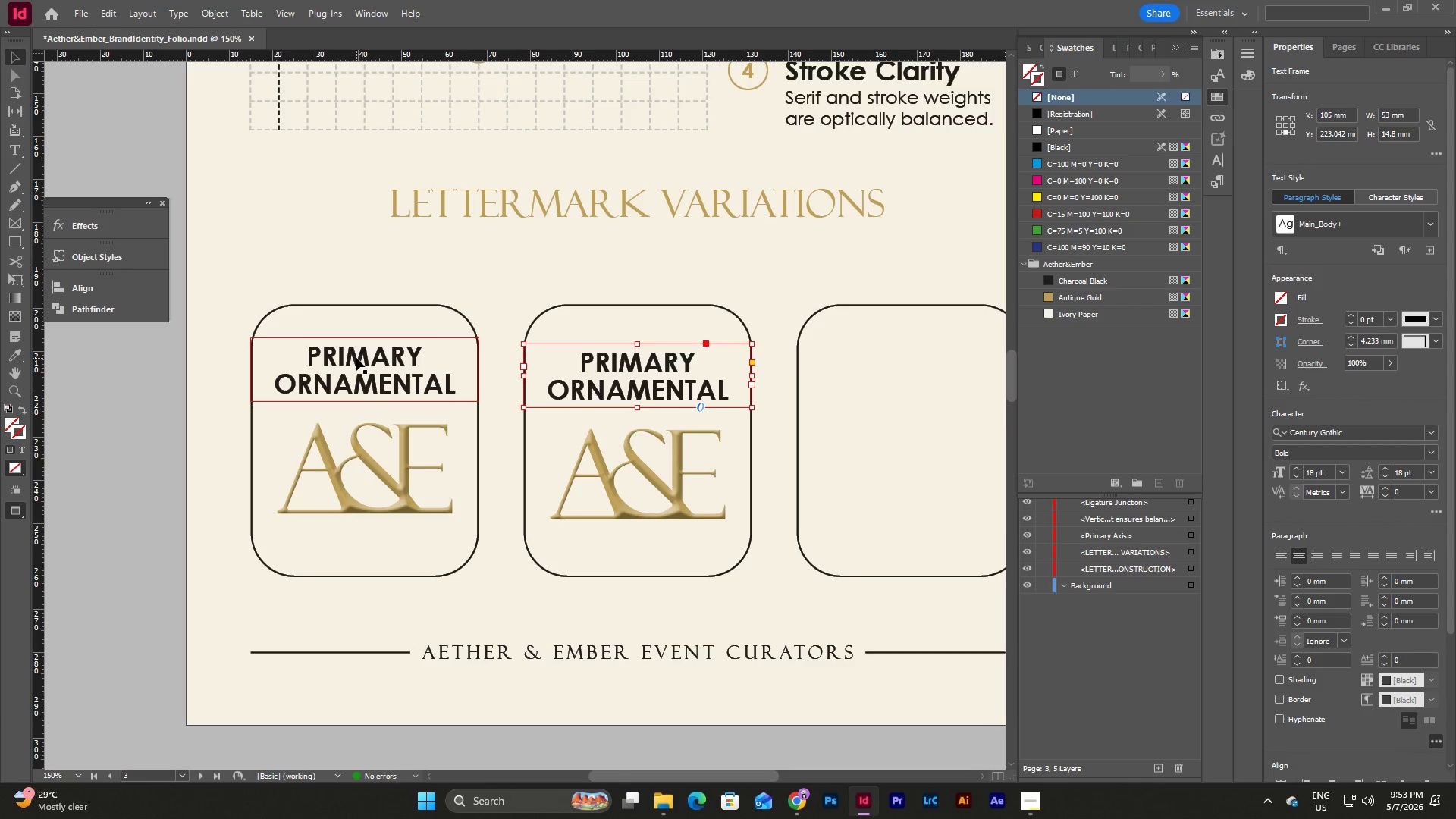 
left_click([356, 358])
 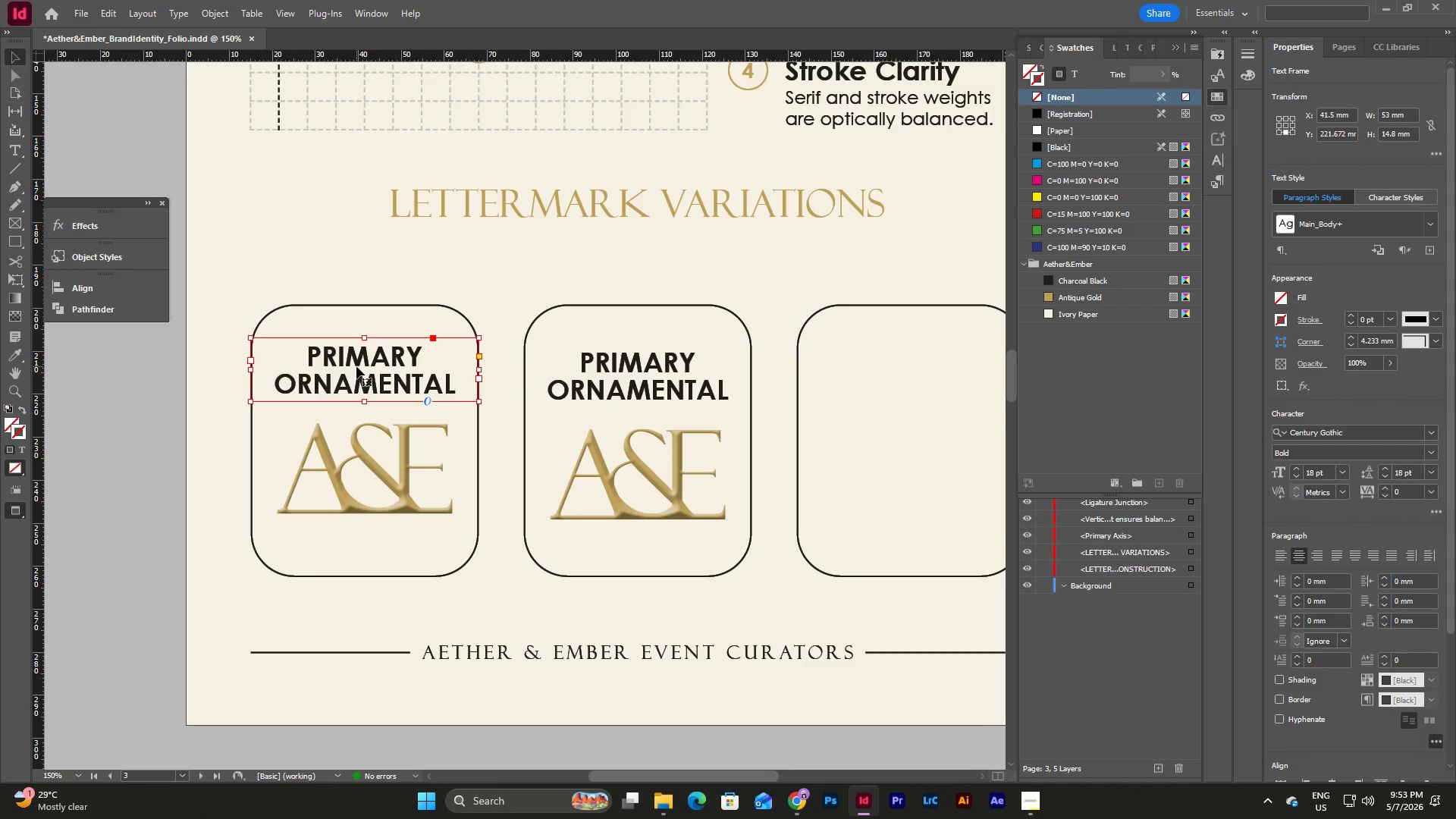 
hold_key(key=ShiftLeft, duration=0.98)
left_click([384, 475])
 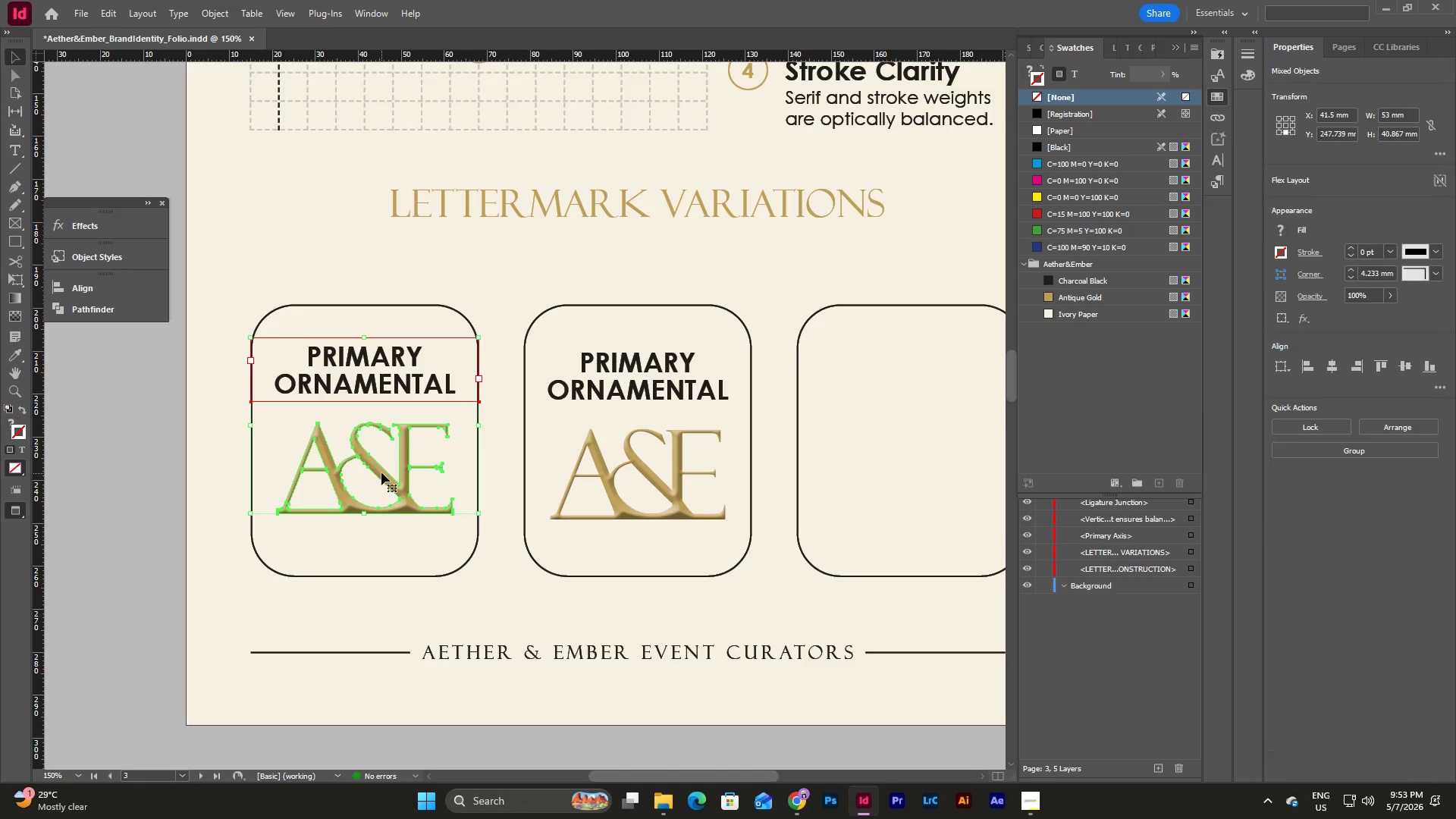 
left_click_drag(start_coordinate=[381, 472], to_coordinate=[382, 480])
 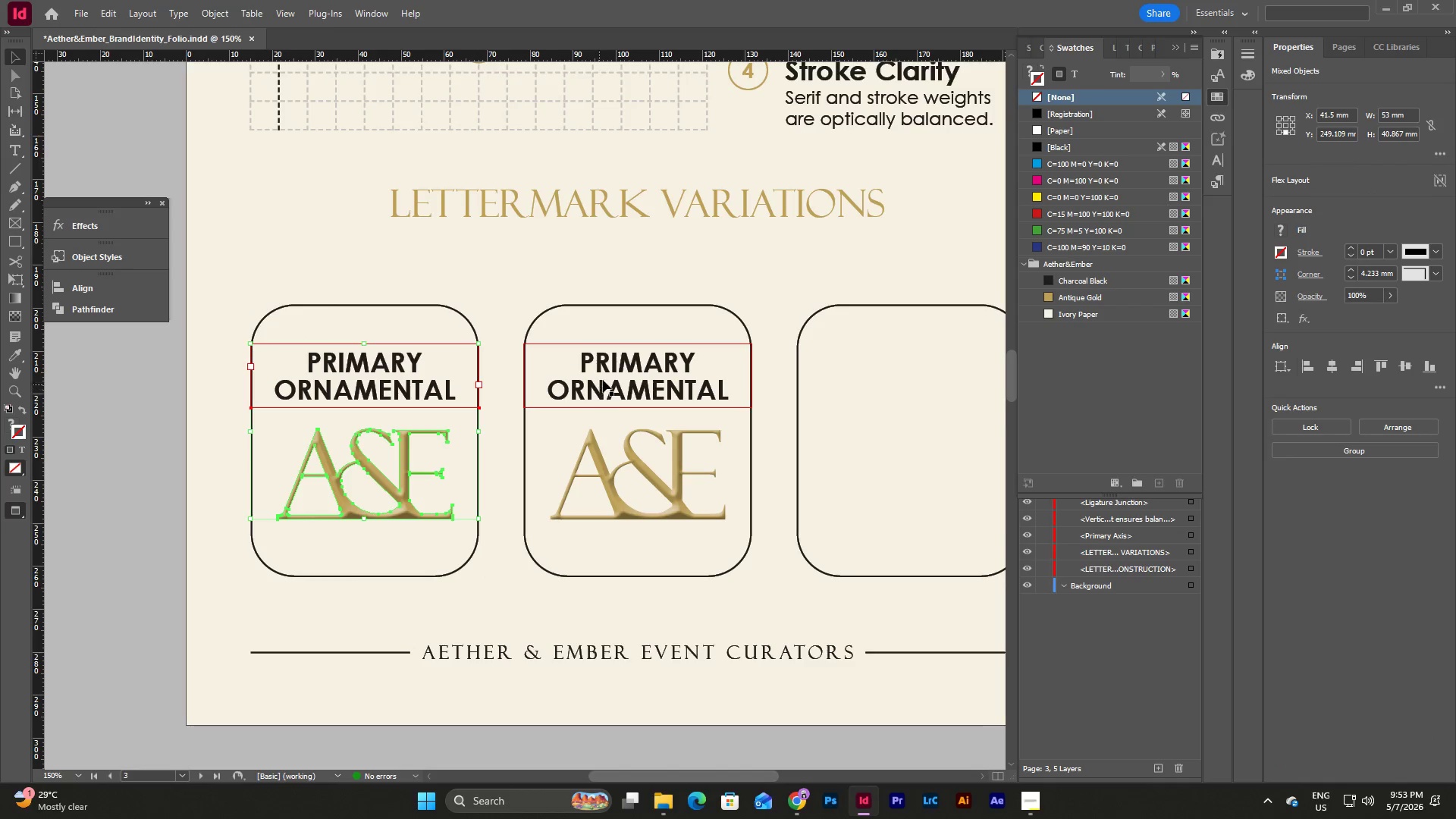 
double_click([603, 380])
 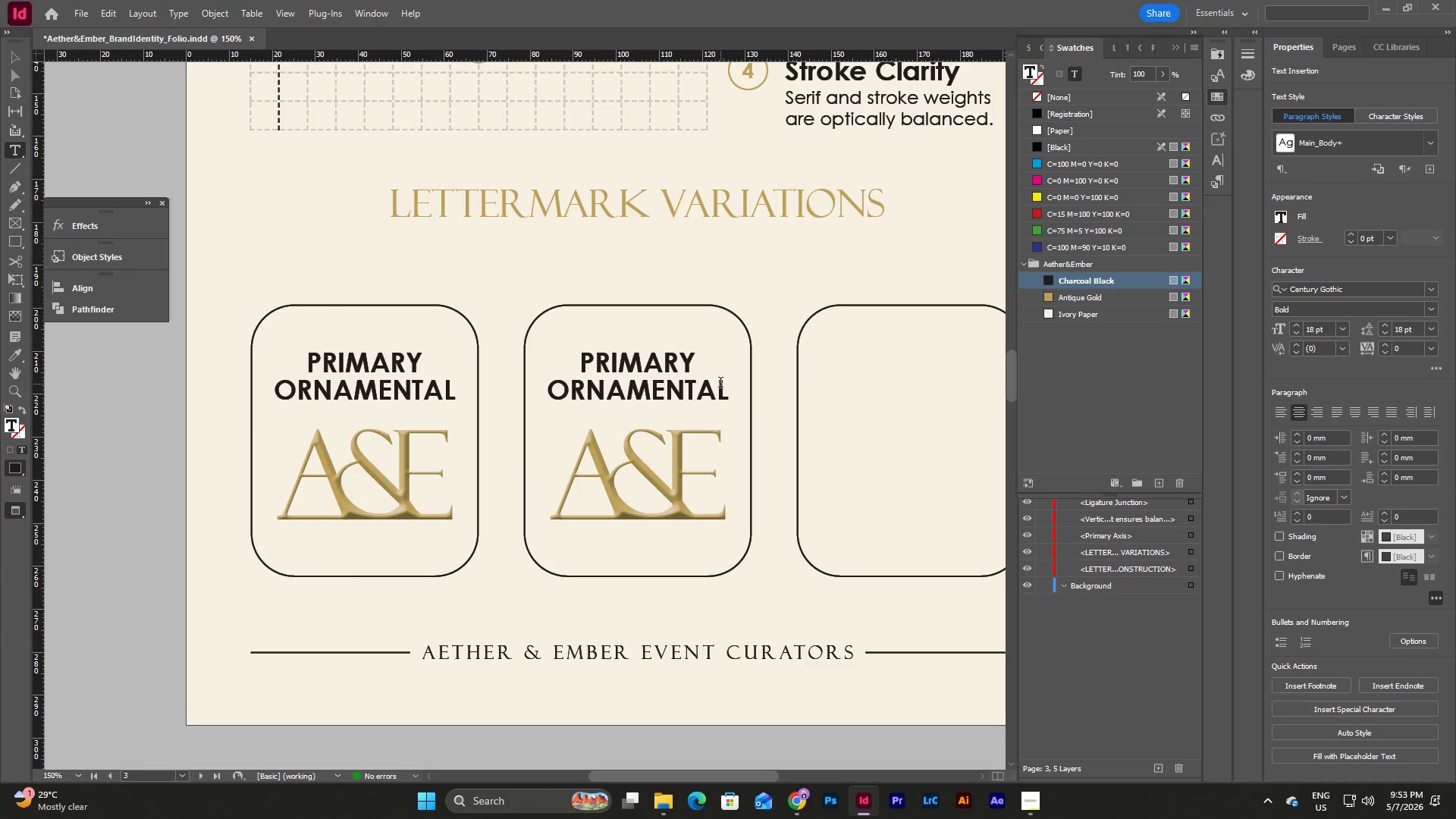 
left_click([724, 384])
 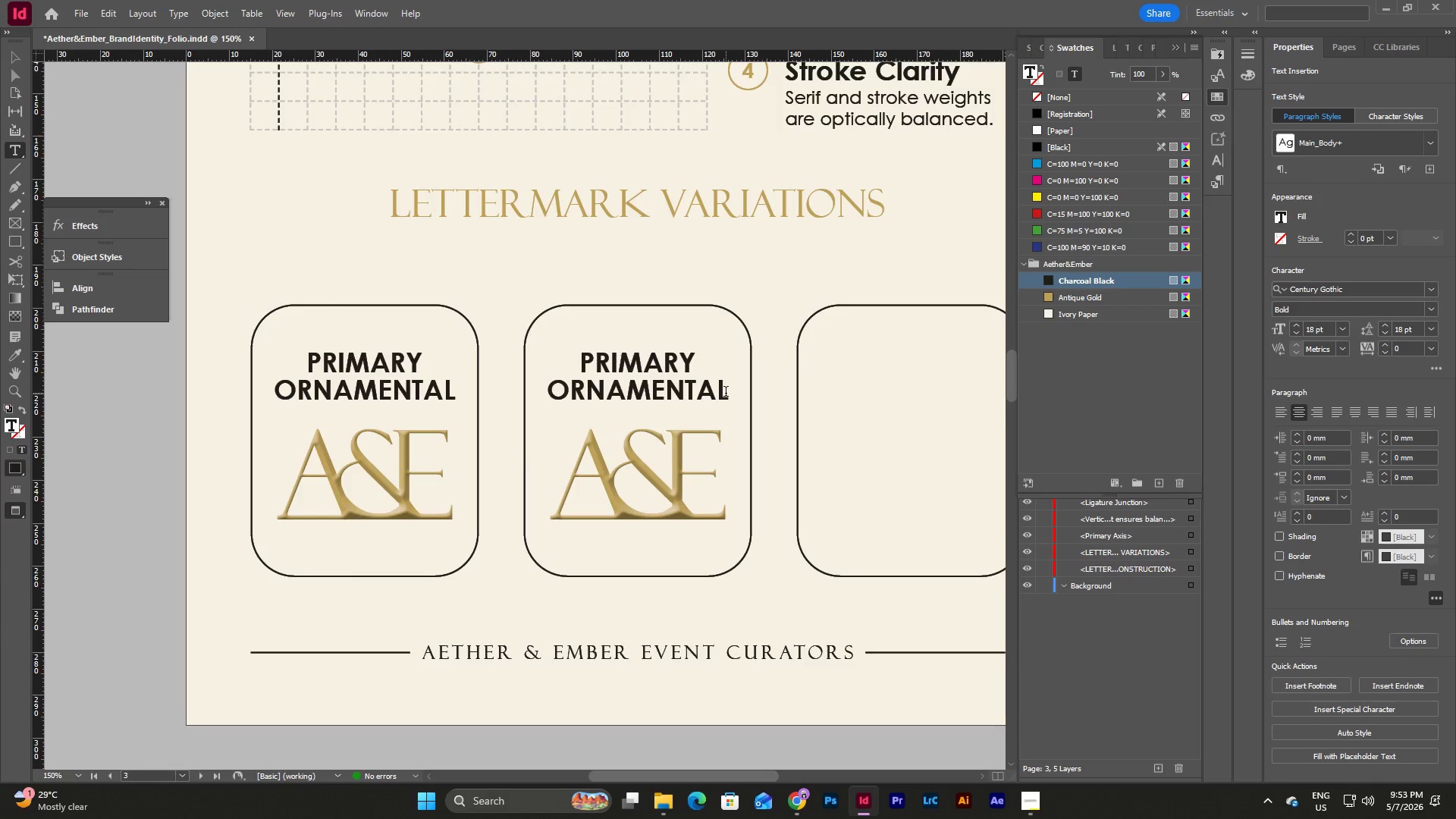 
left_click_drag(start_coordinate=[726, 393], to_coordinate=[510, 348])
 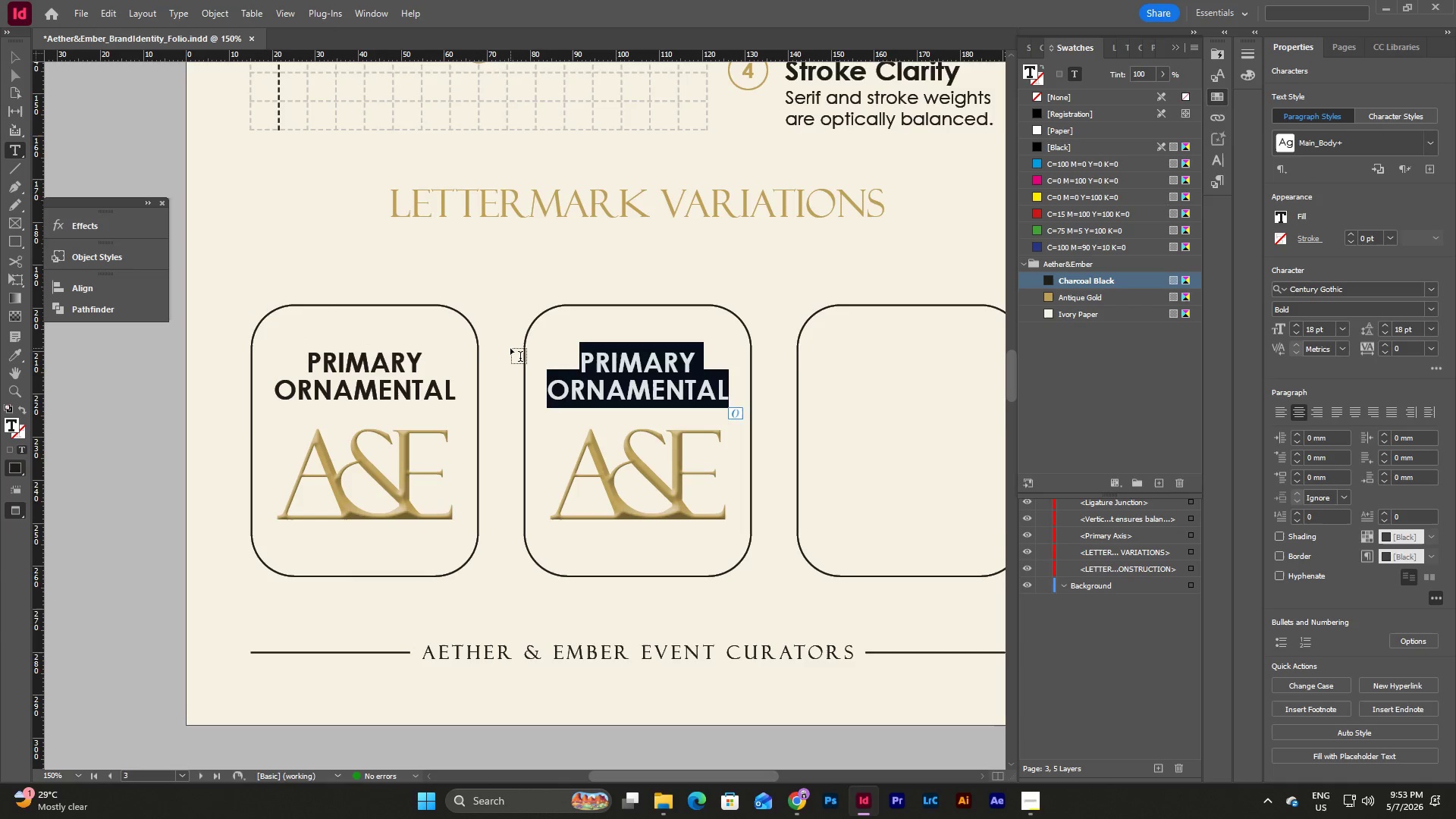 
type(SMALL SCALE()
key(Backspace)
 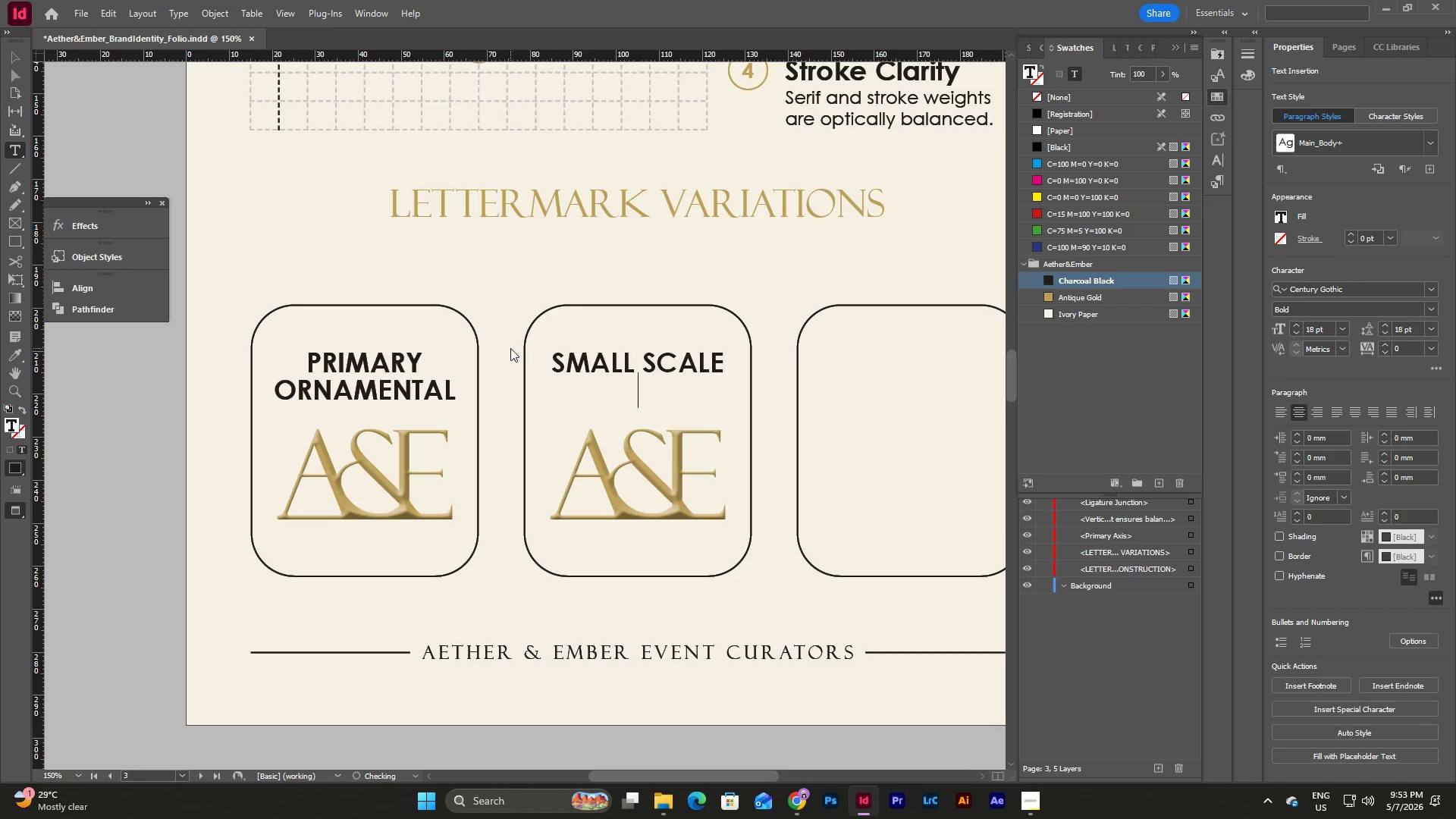 
 